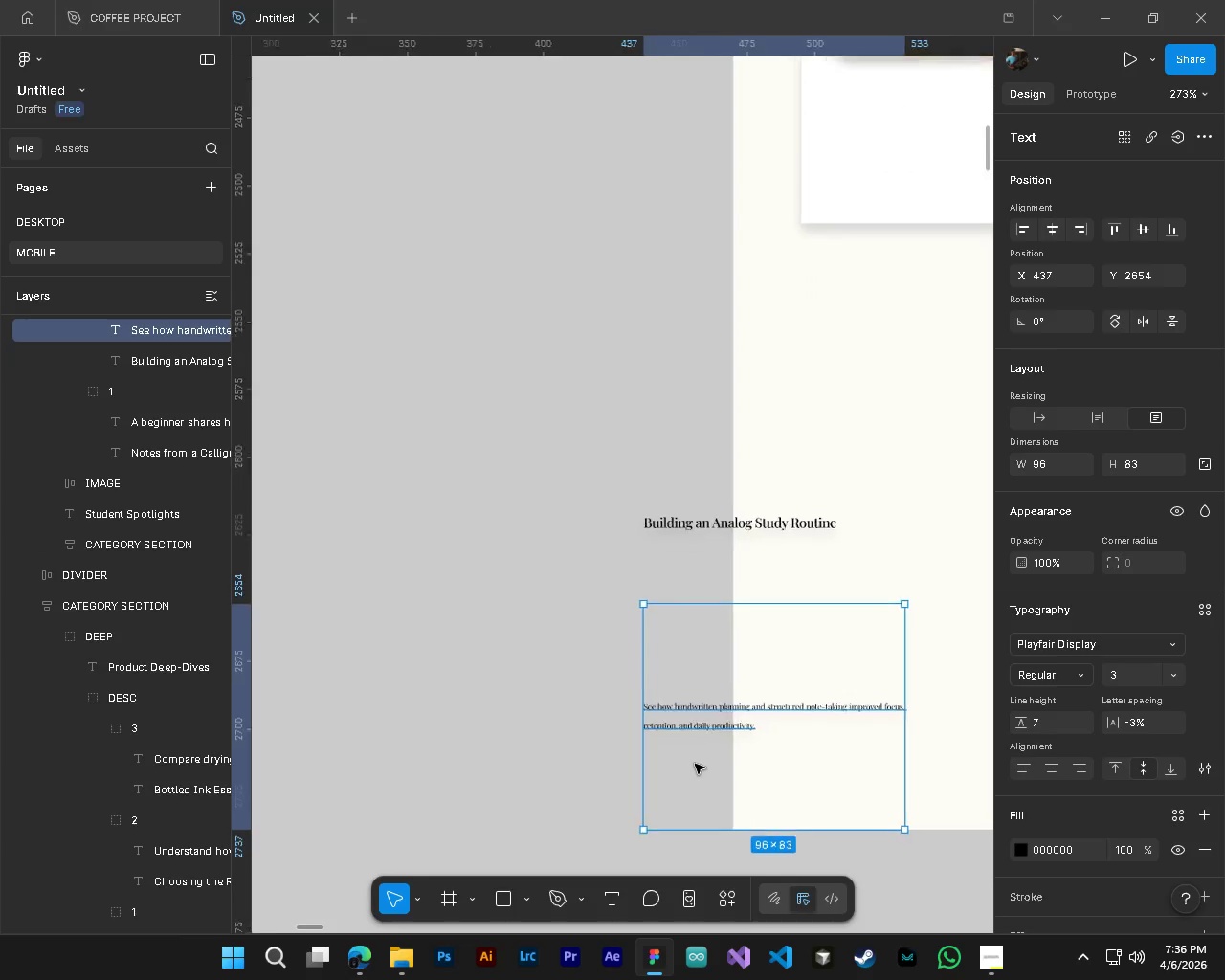 
key(Alt+Control+AltLeft)
 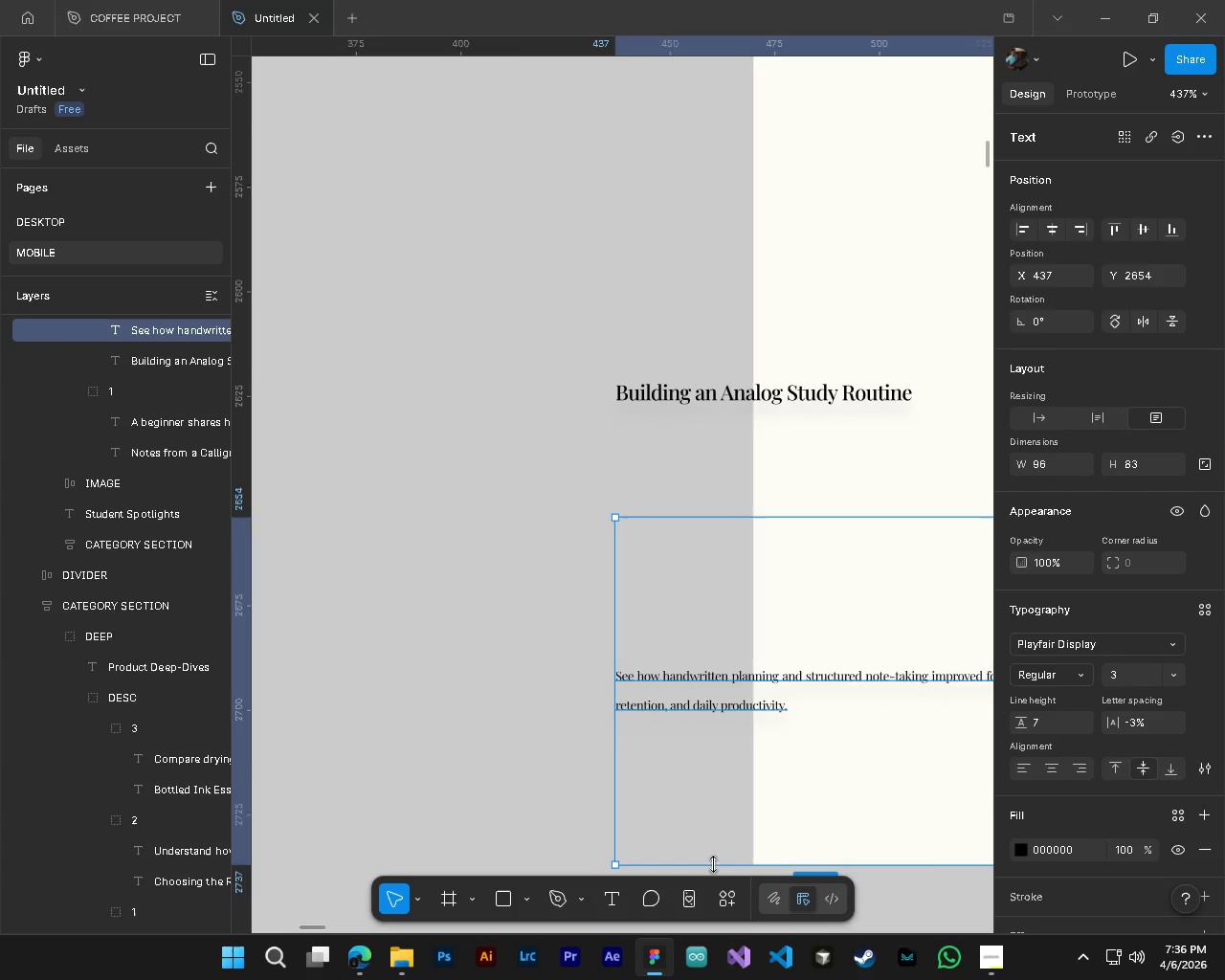 
scroll: coordinate [695, 764], scroll_direction: up, amount: 13.0
 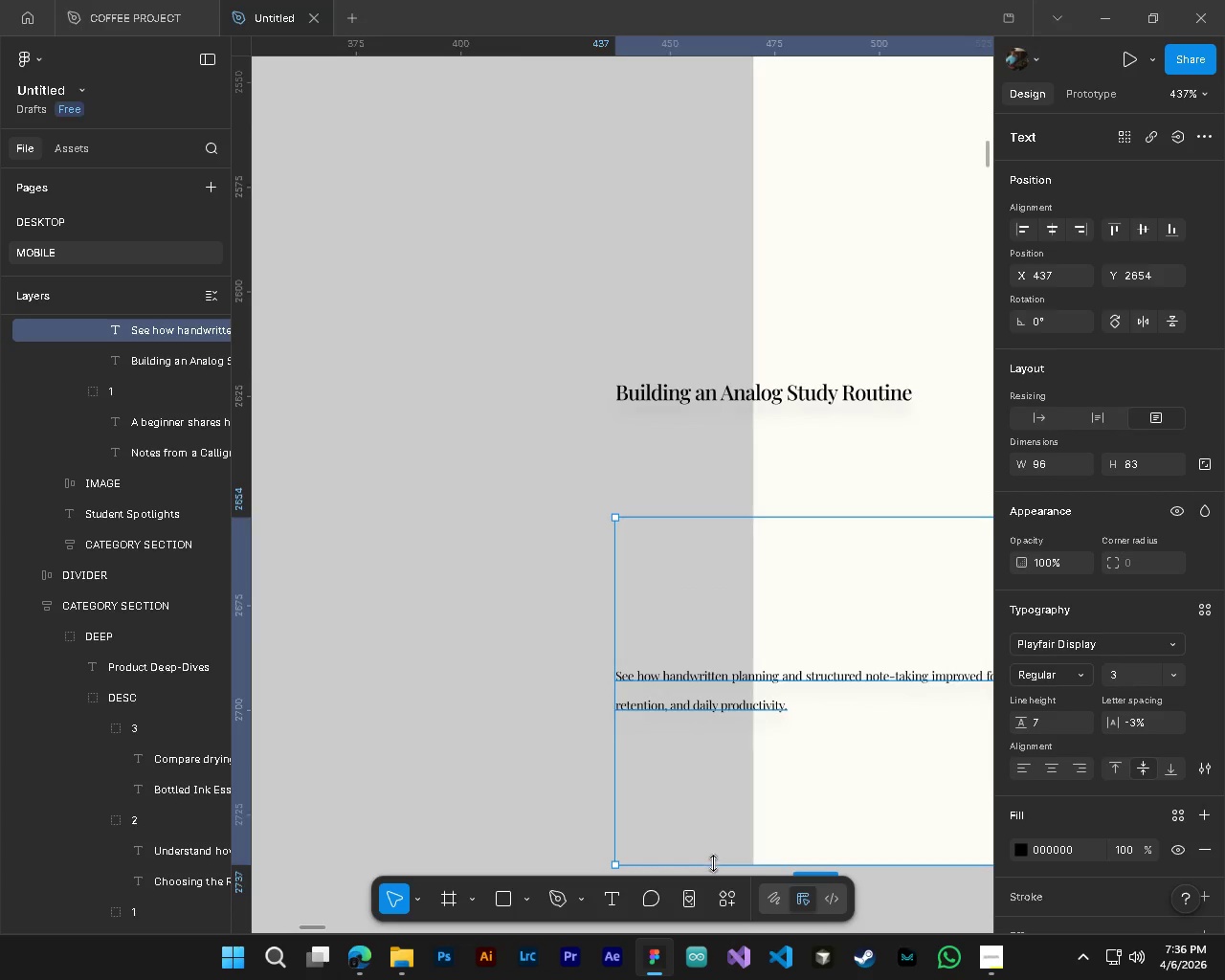 
left_click_drag(start_coordinate=[713, 864], to_coordinate=[724, 564])
 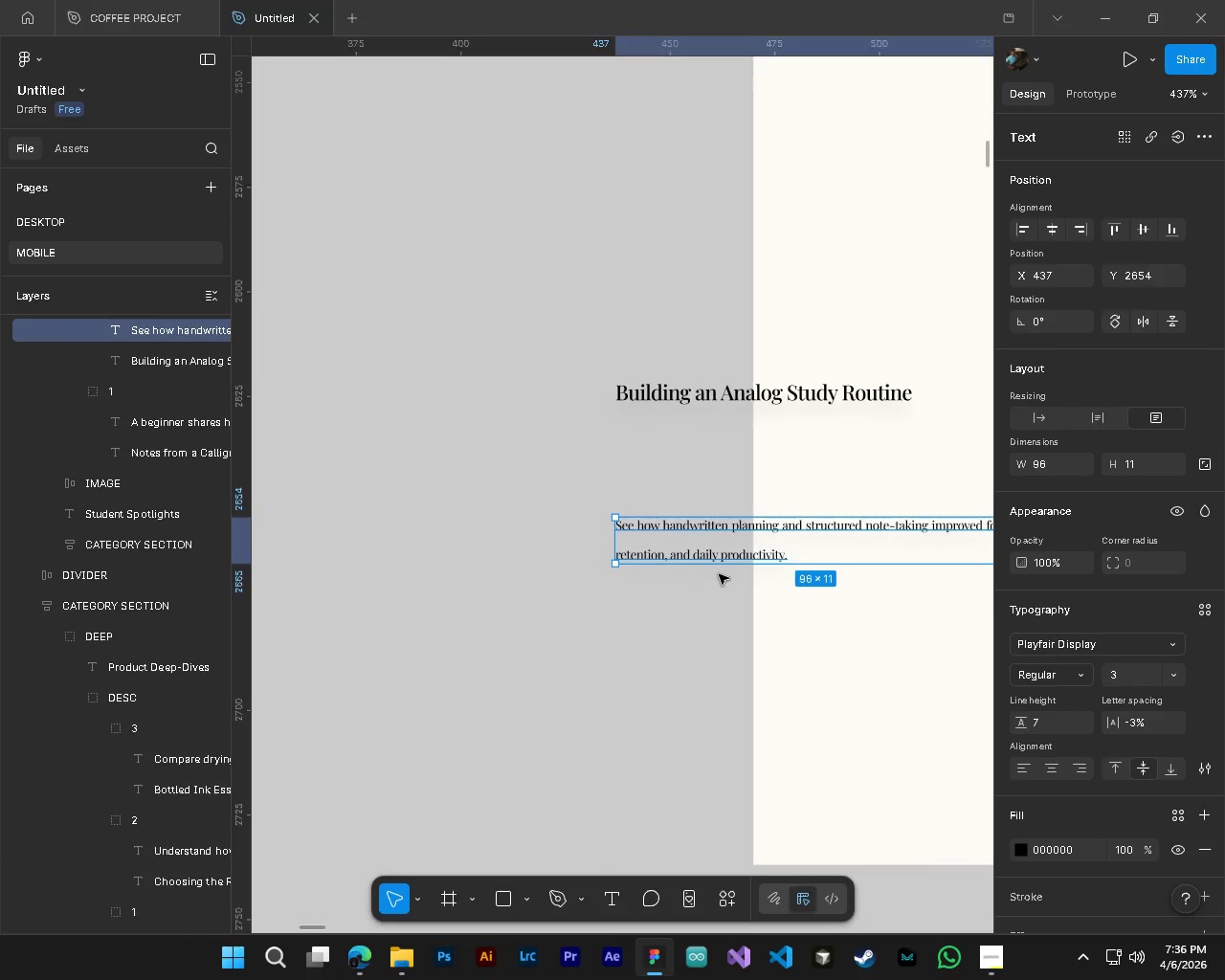 
hold_key(key=ControlLeft, duration=0.56)
 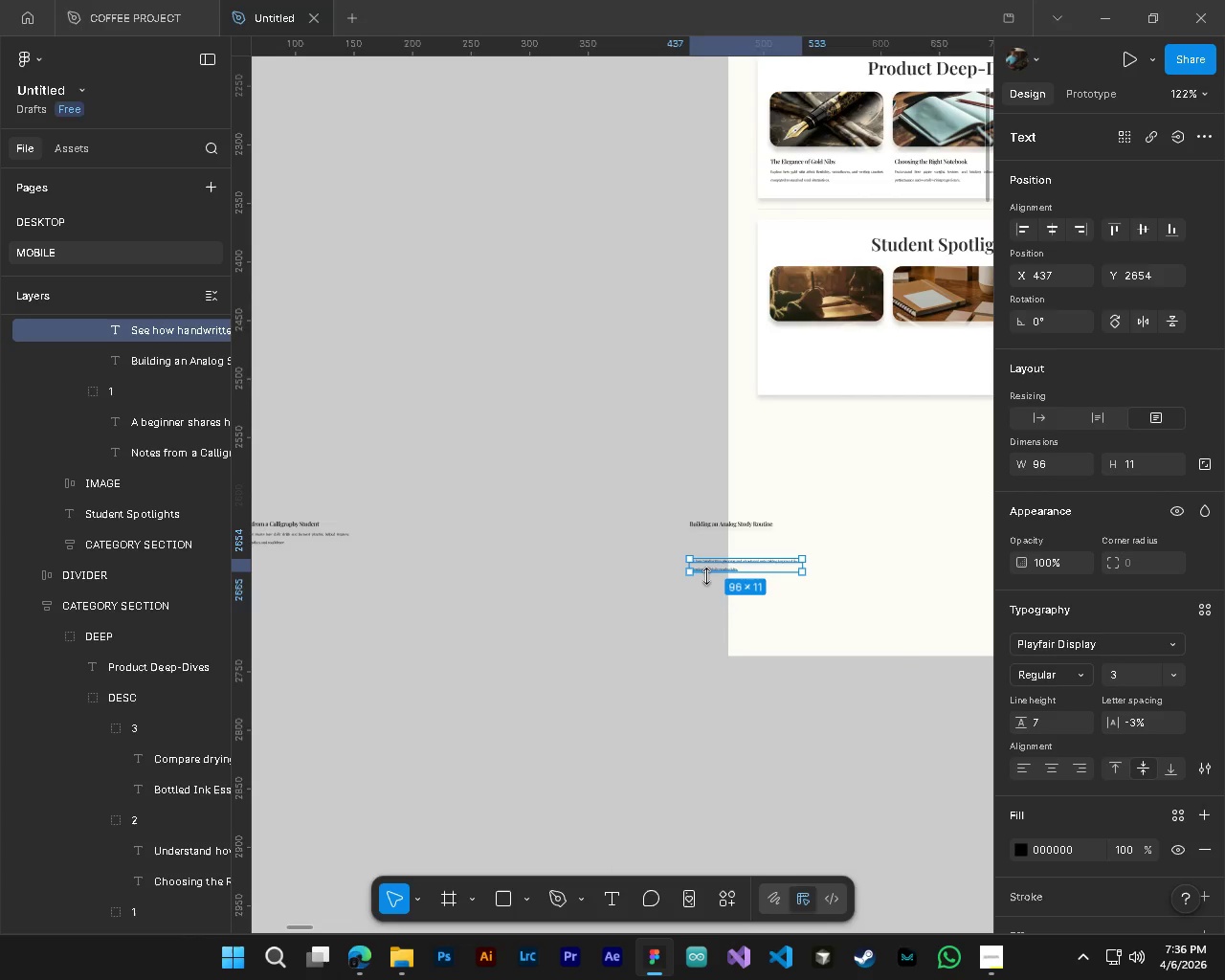 
key(Alt+Control+AltLeft)
 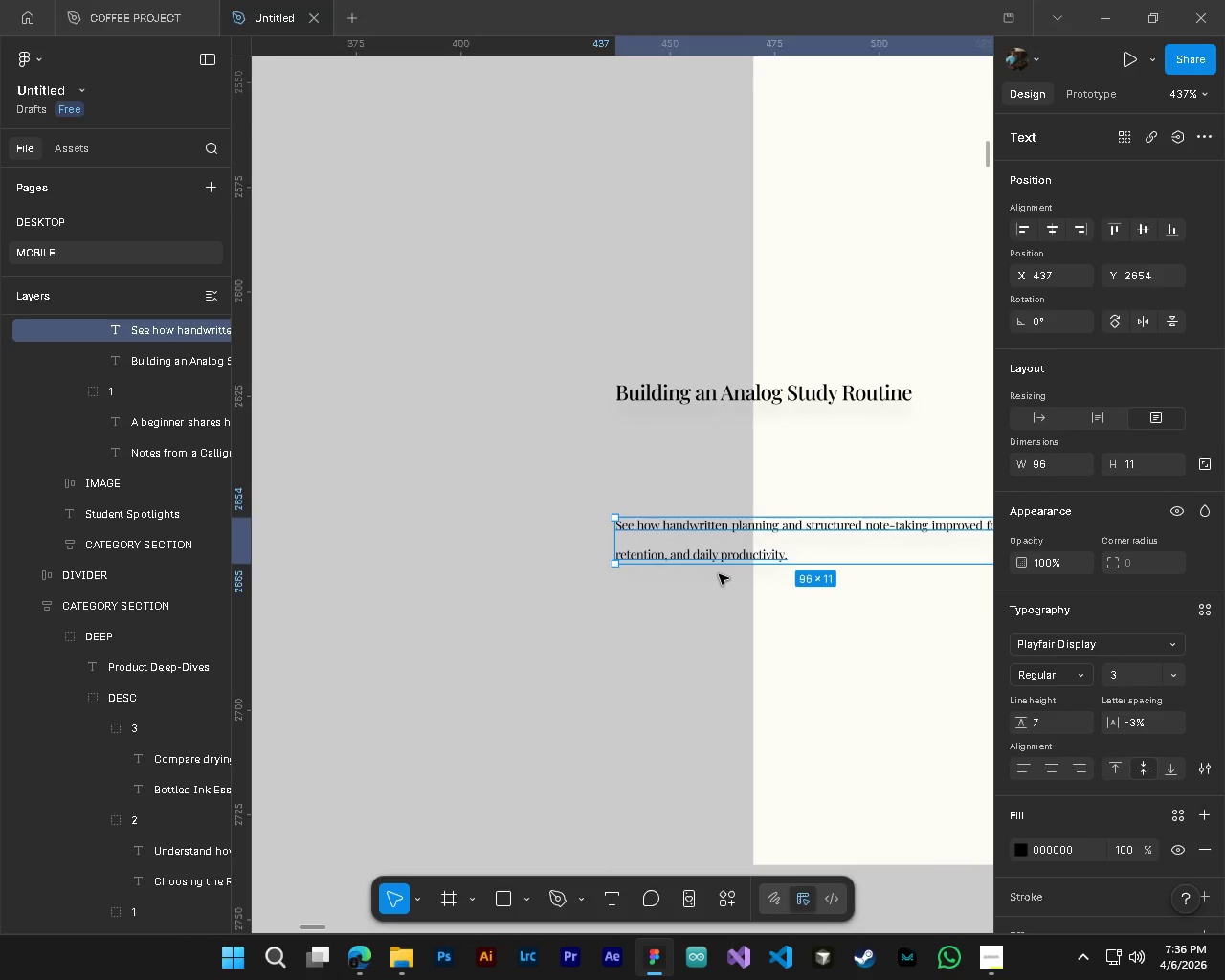 
hold_key(key=AltLeft, duration=0.53)
 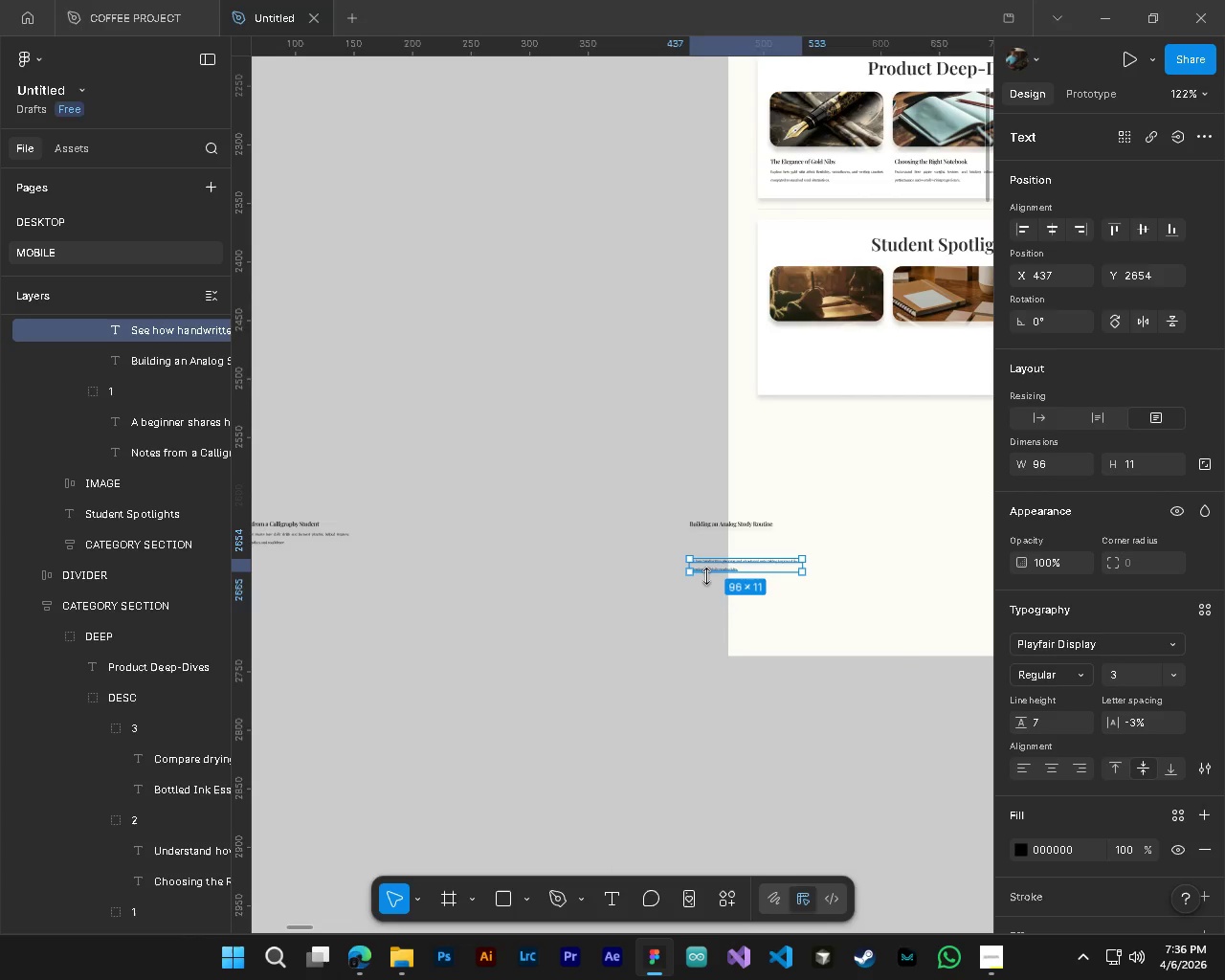 
key(Control+ControlLeft)
 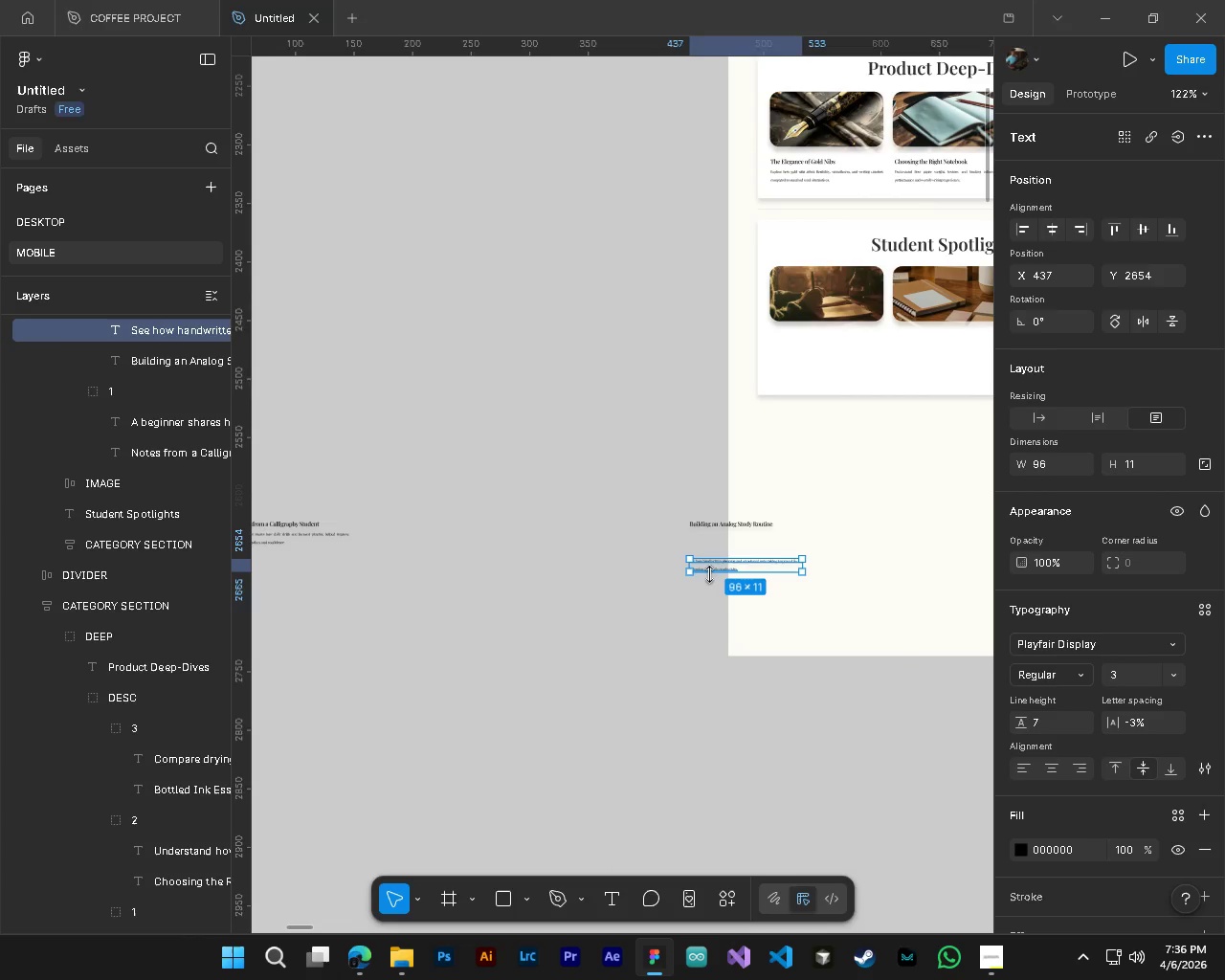 
hold_key(key=AltLeft, duration=1.11)
 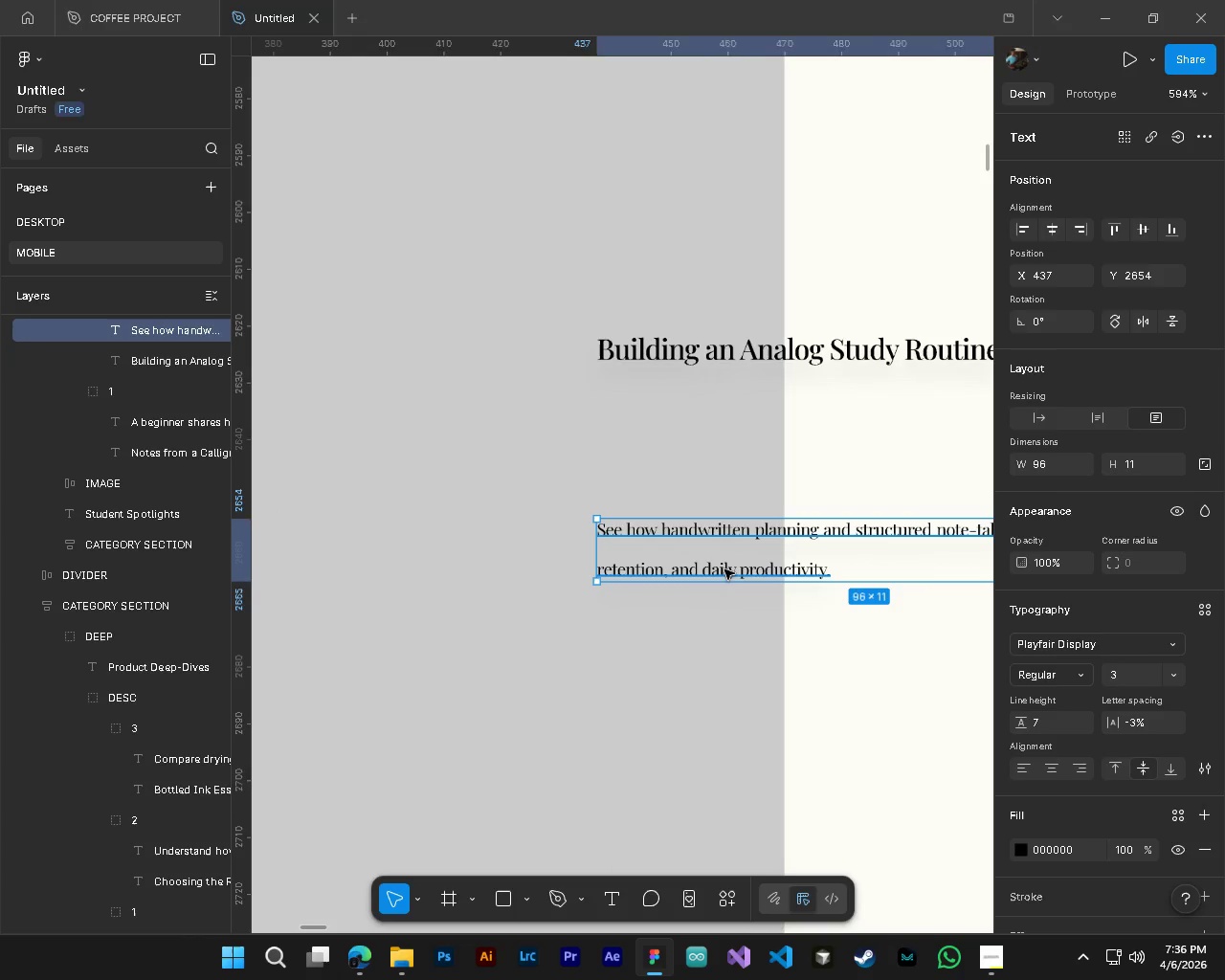 
scroll: coordinate [719, 574], scroll_direction: down, amount: 10.0
 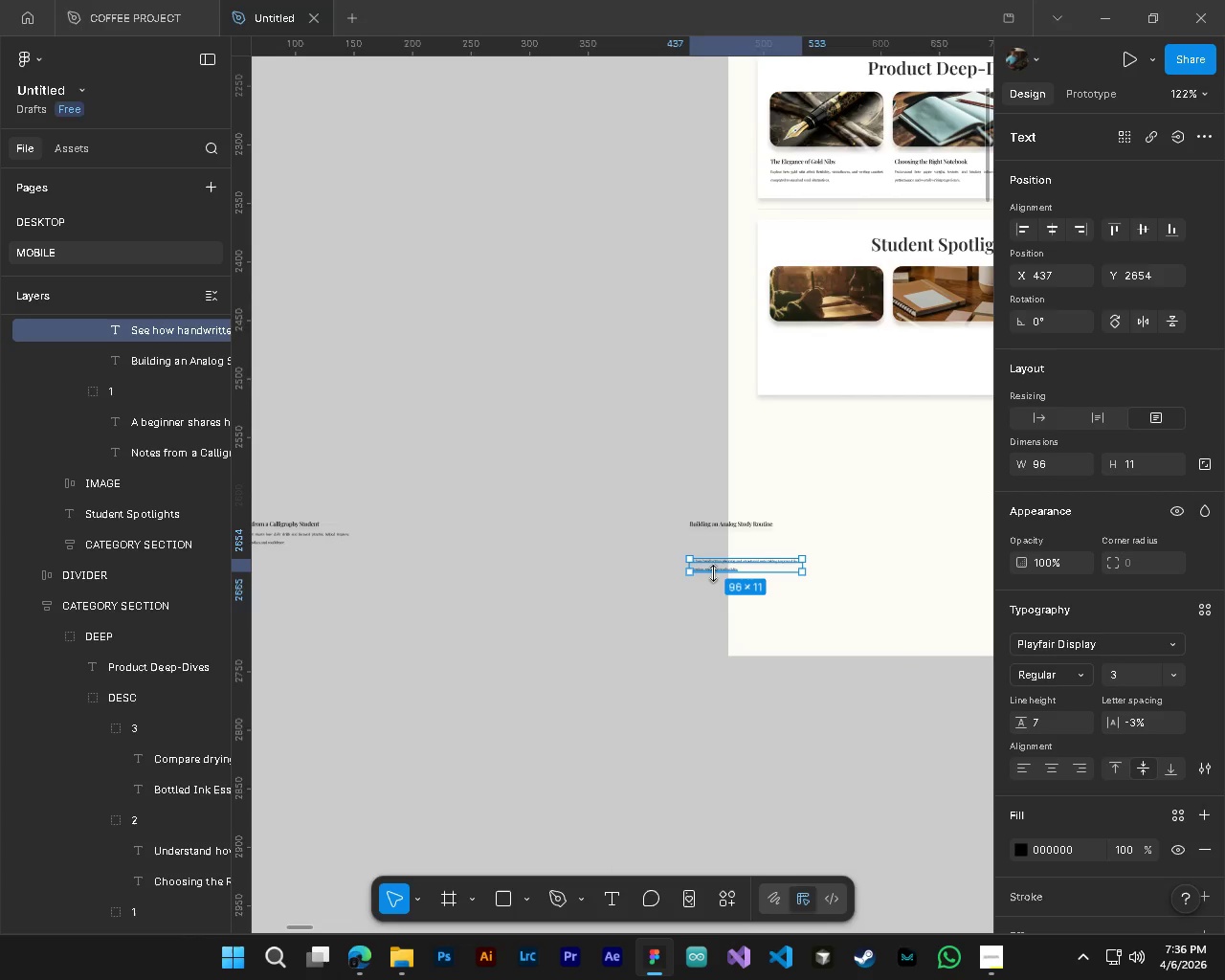 
hold_key(key=ControlLeft, duration=1.03)
hold_key(key=AltLeft, duration=0.33)
hold_key(key=ControlLeft, duration=0.33)
scroll: coordinate [729, 555], scroll_direction: up, amount: 14.0
 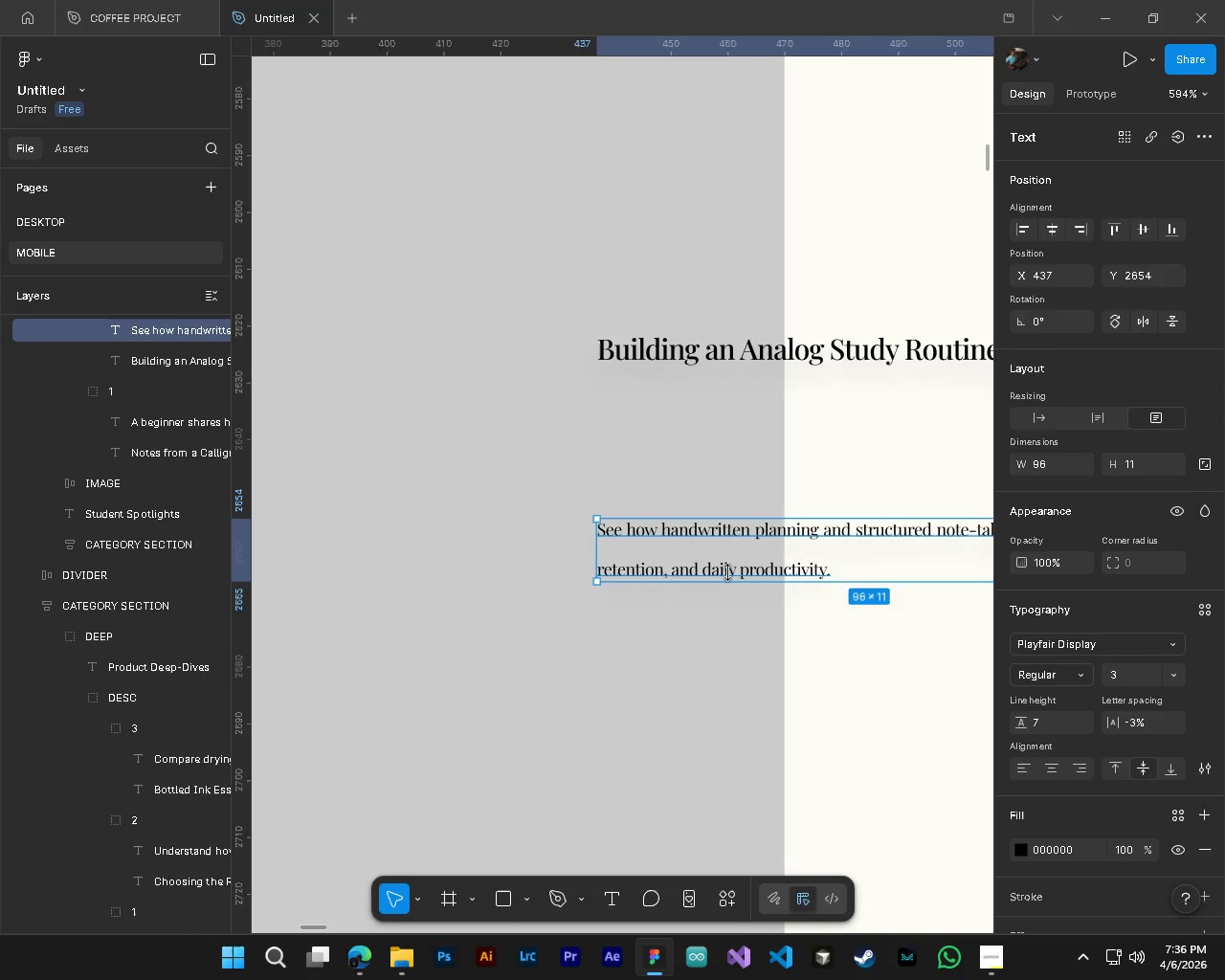 
left_click_drag(start_coordinate=[725, 580], to_coordinate=[730, 568])
 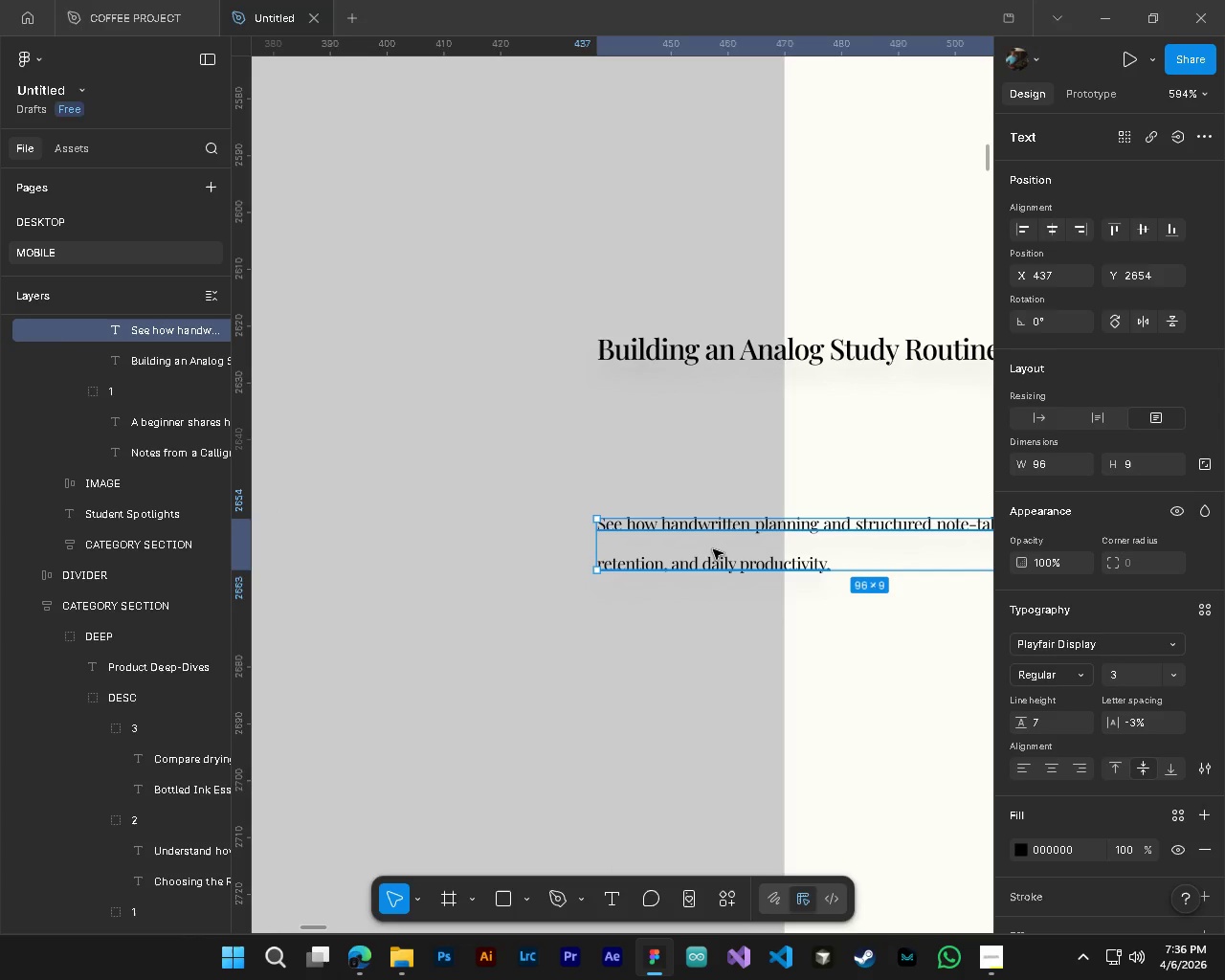 
left_click_drag(start_coordinate=[713, 549], to_coordinate=[713, 414])
 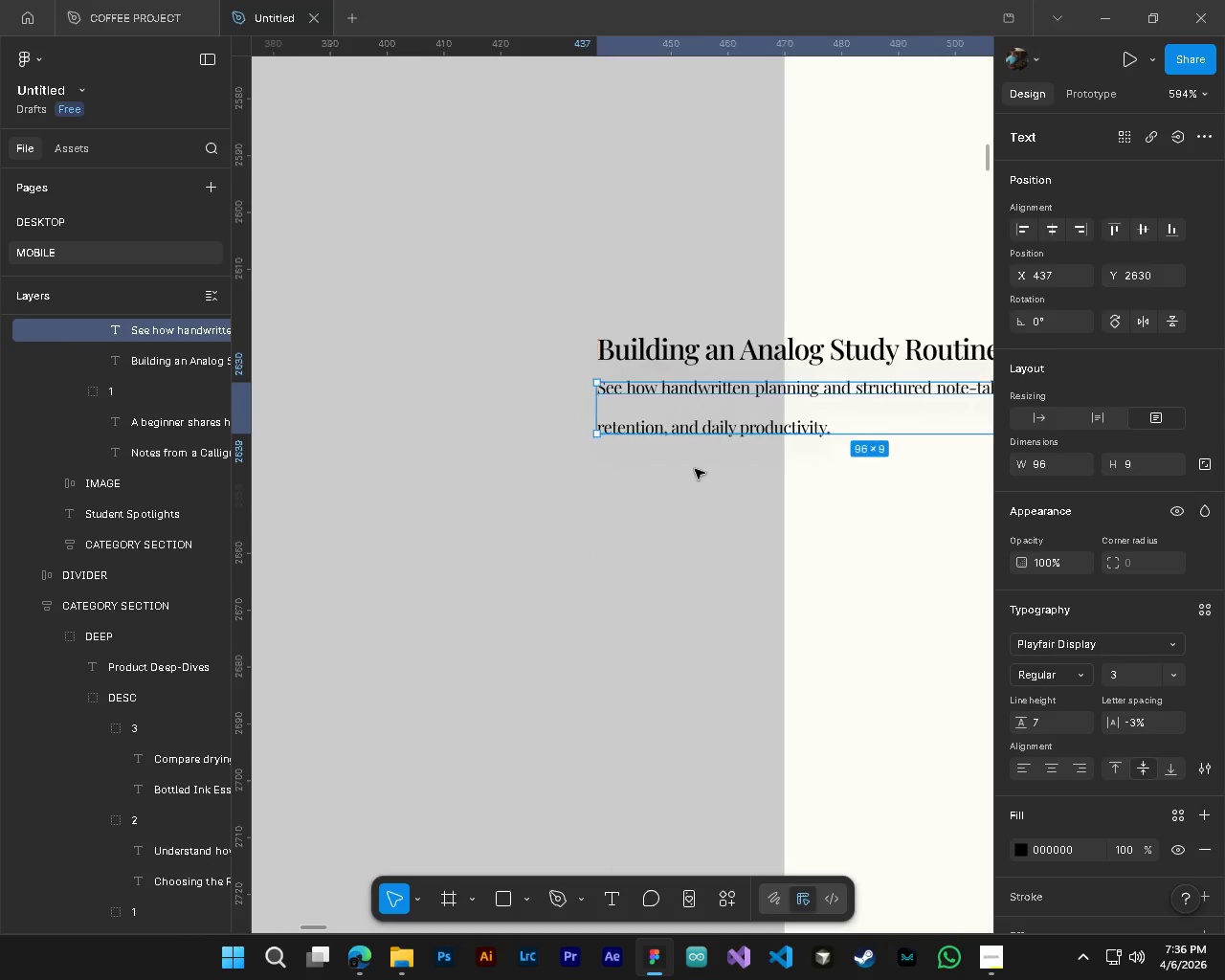 
hold_key(key=ControlLeft, duration=0.73)
hold_key(key=AltLeft, duration=0.67)
hold_key(key=ControlLeft, duration=0.53)
hold_key(key=AltLeft, duration=0.48)
scroll: coordinate [650, 501], scroll_direction: down, amount: 15.0
 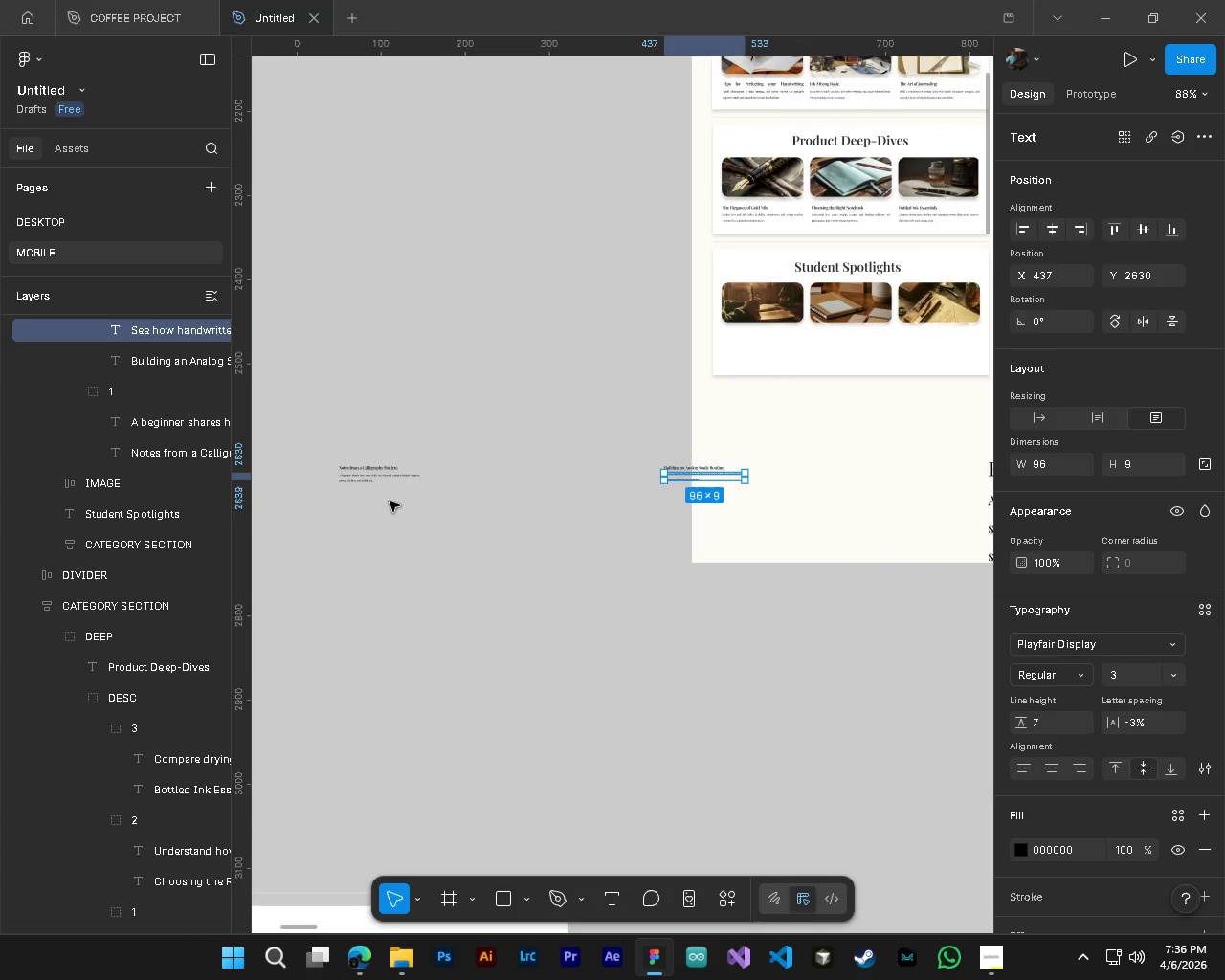 
hold_key(key=ControlLeft, duration=1.44)
left_click([357, 482])
 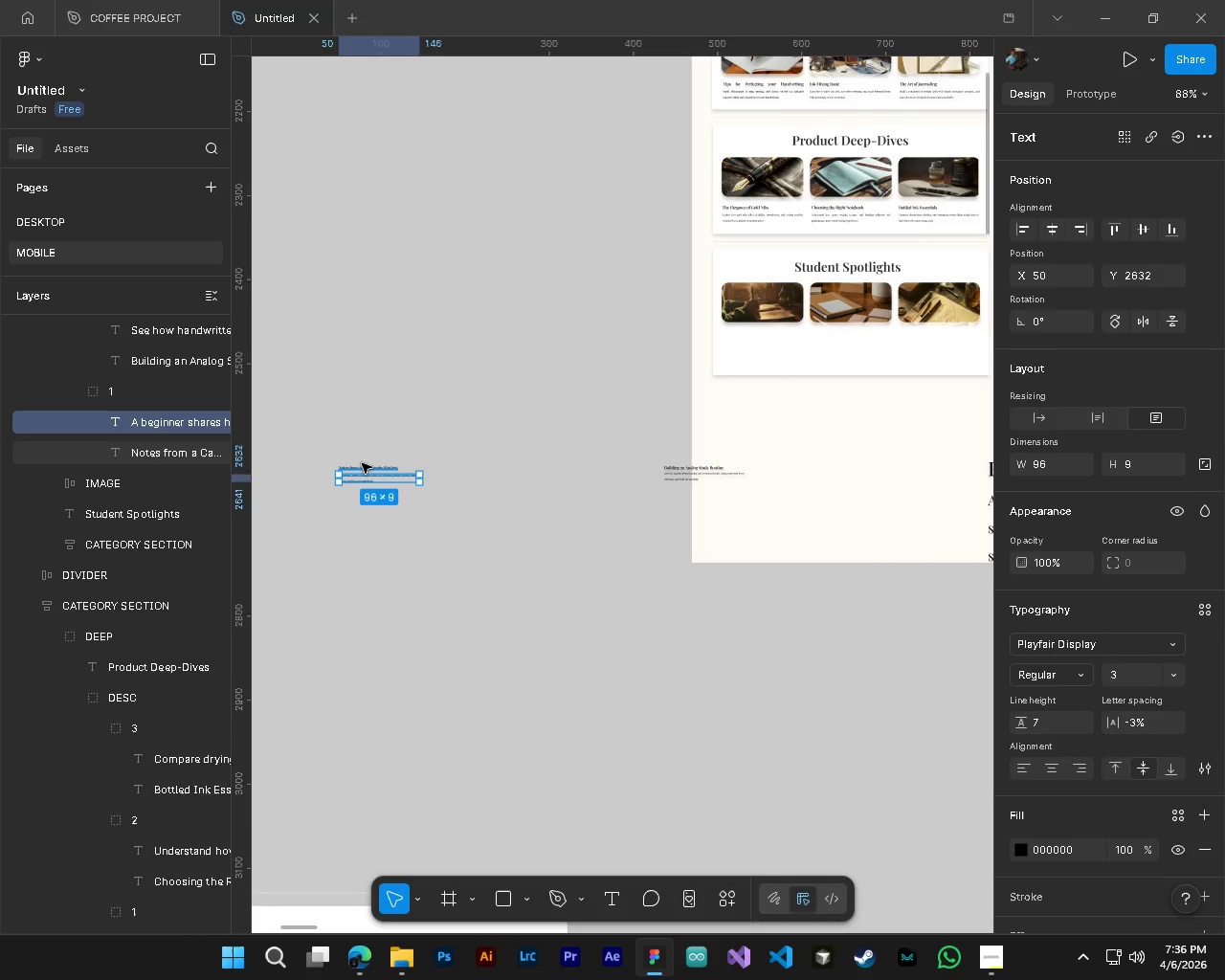 
hold_key(key=ControlLeft, duration=3.39)
hold_key(key=ShiftLeft, duration=0.97)
left_click([365, 464])
 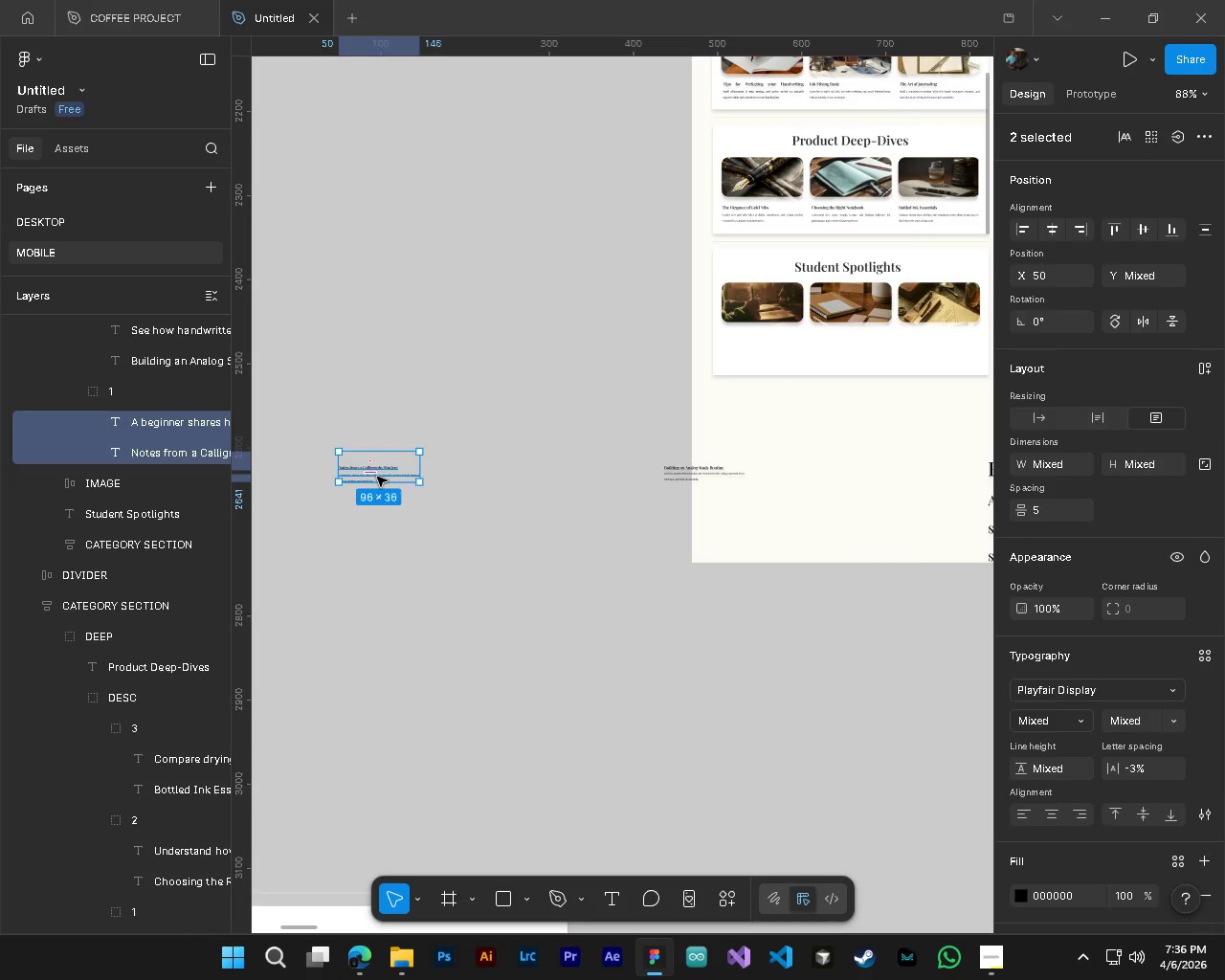 
left_click_drag(start_coordinate=[377, 477], to_coordinate=[612, 478])
 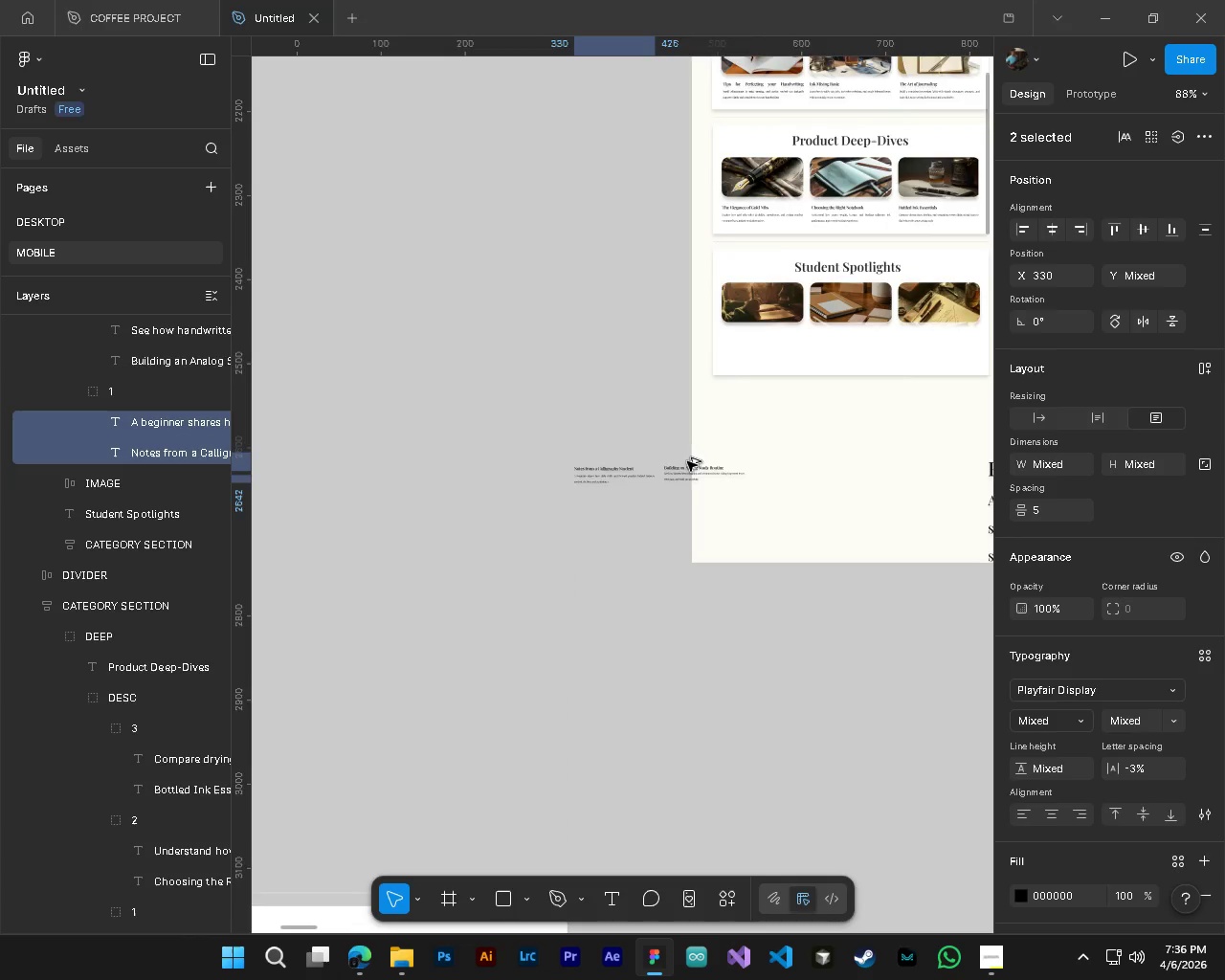 
hold_key(key=ControlLeft, duration=2.23)
 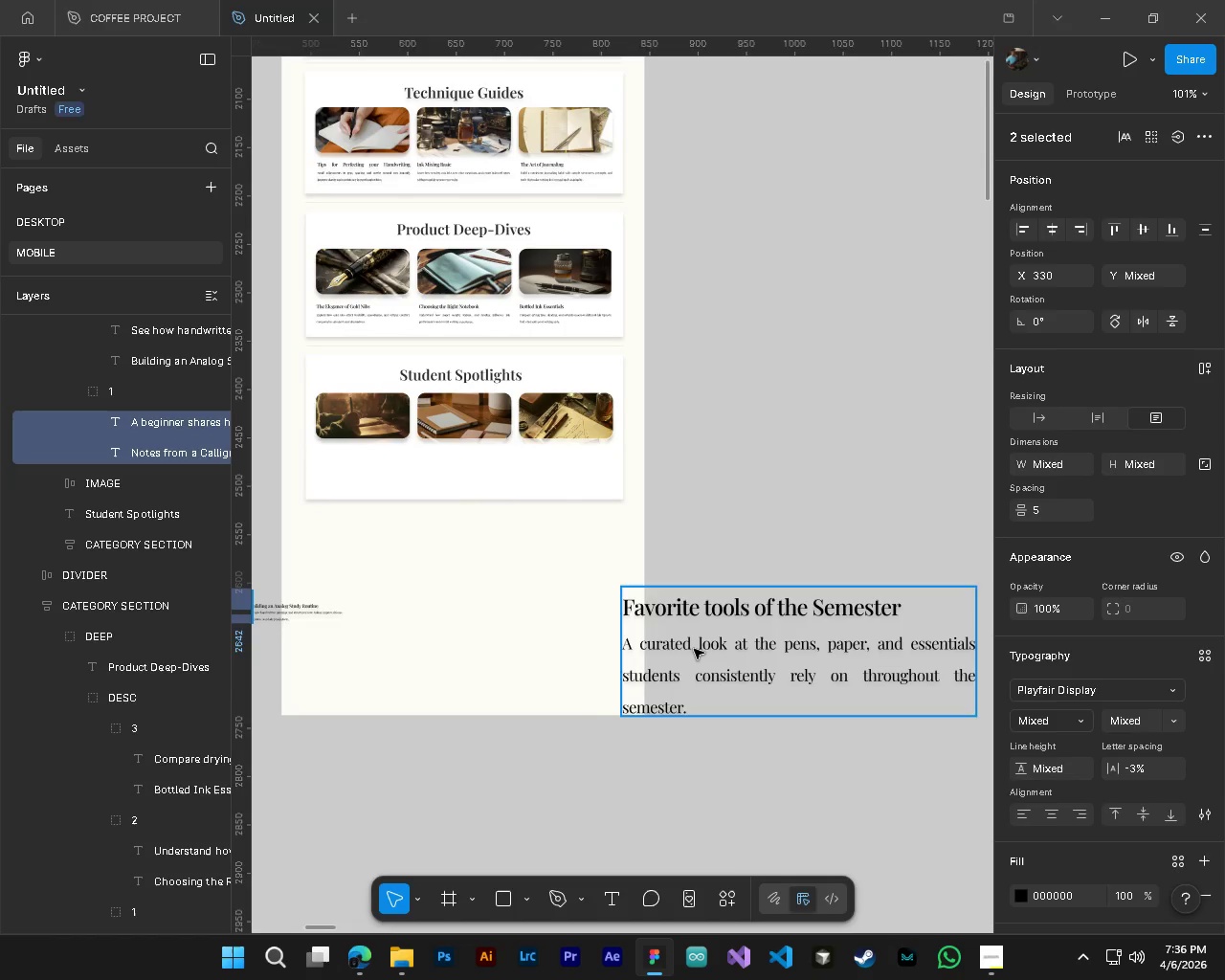 
key(Alt+Control+AltLeft)
 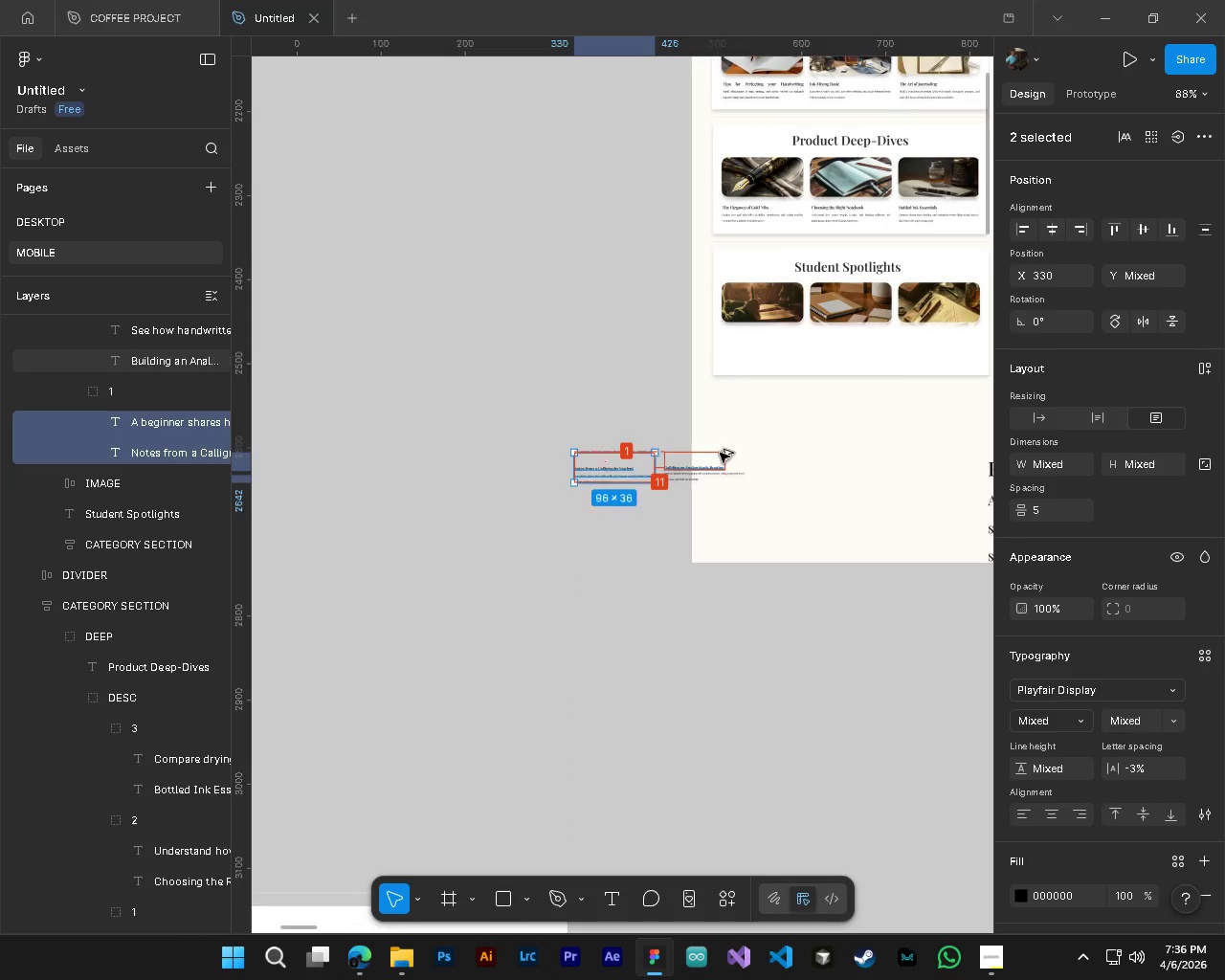 
key(Alt+Control+AltLeft)
 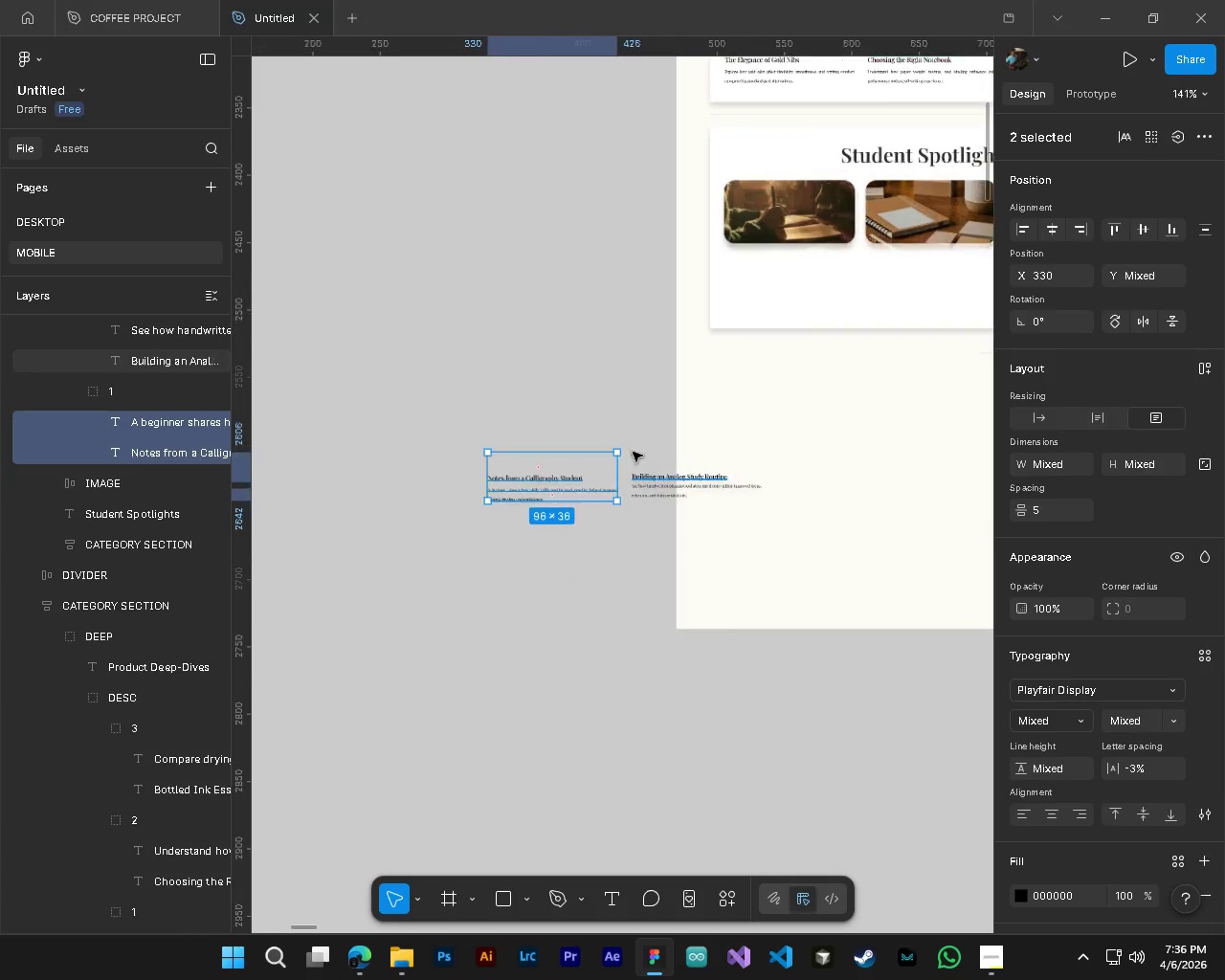 
key(Alt+Control+AltLeft)
 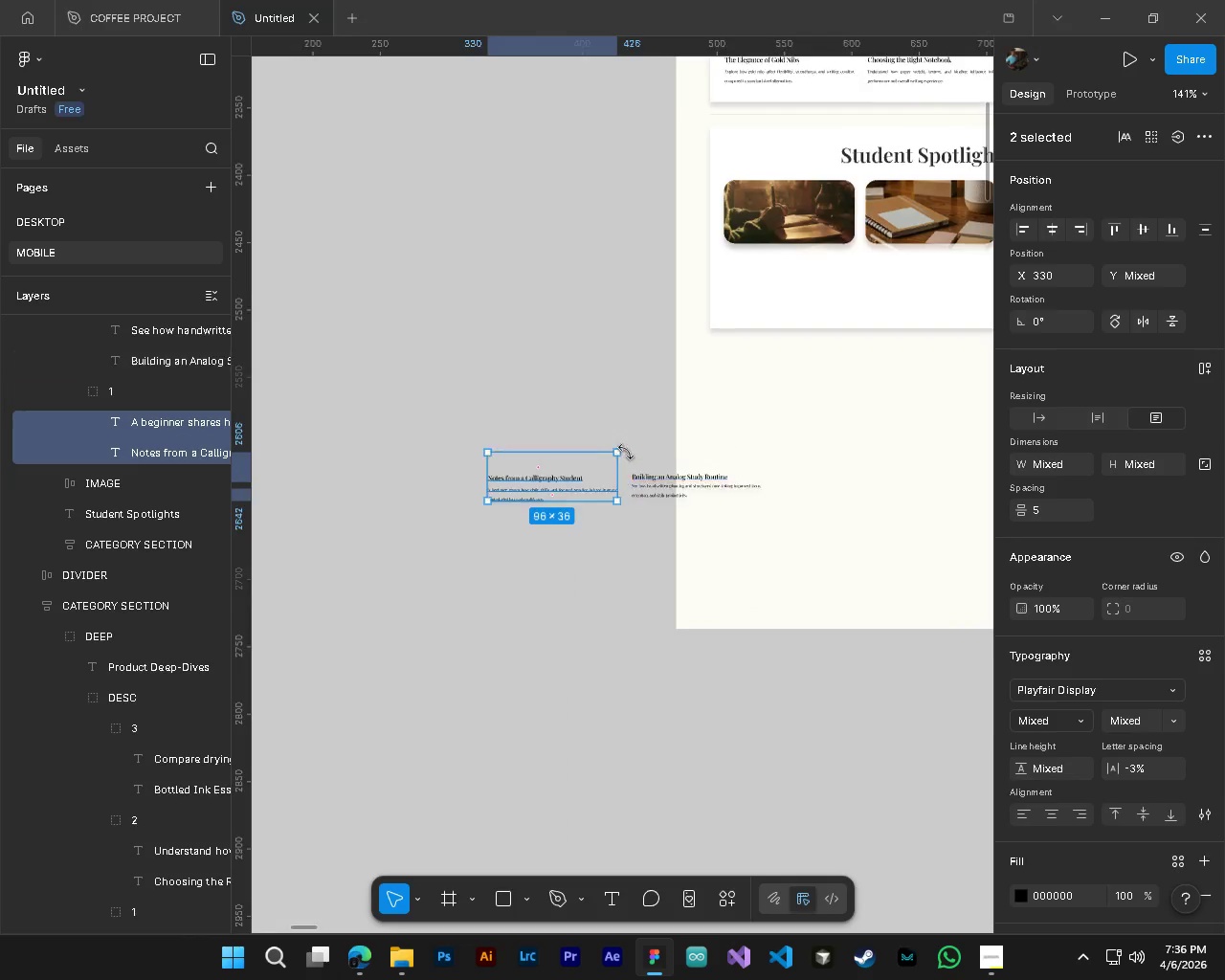 
key(Alt+Control+AltLeft)
 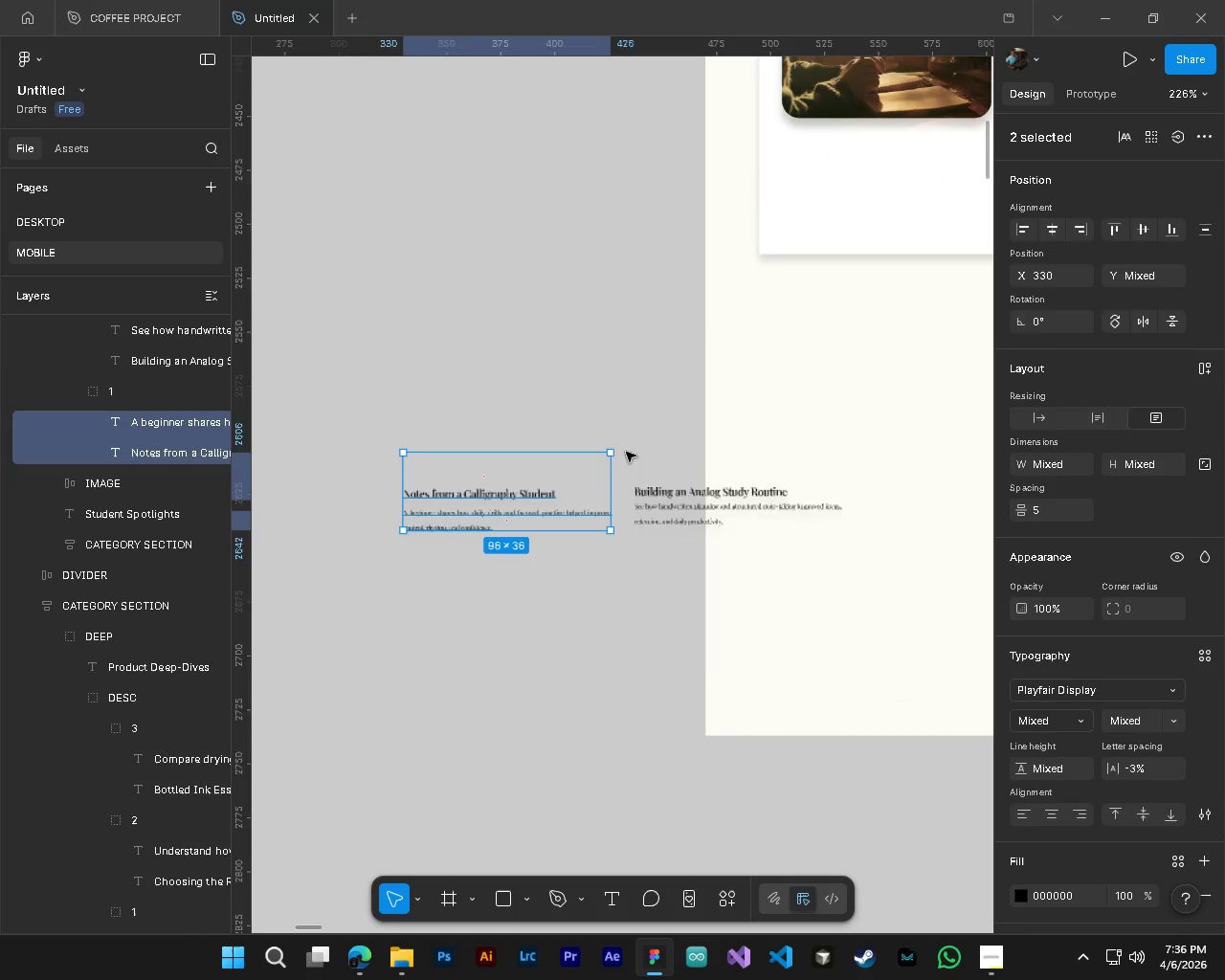 
hold_key(key=AltLeft, duration=1.5)
scroll: coordinate [677, 523], scroll_direction: up, amount: 13.0
 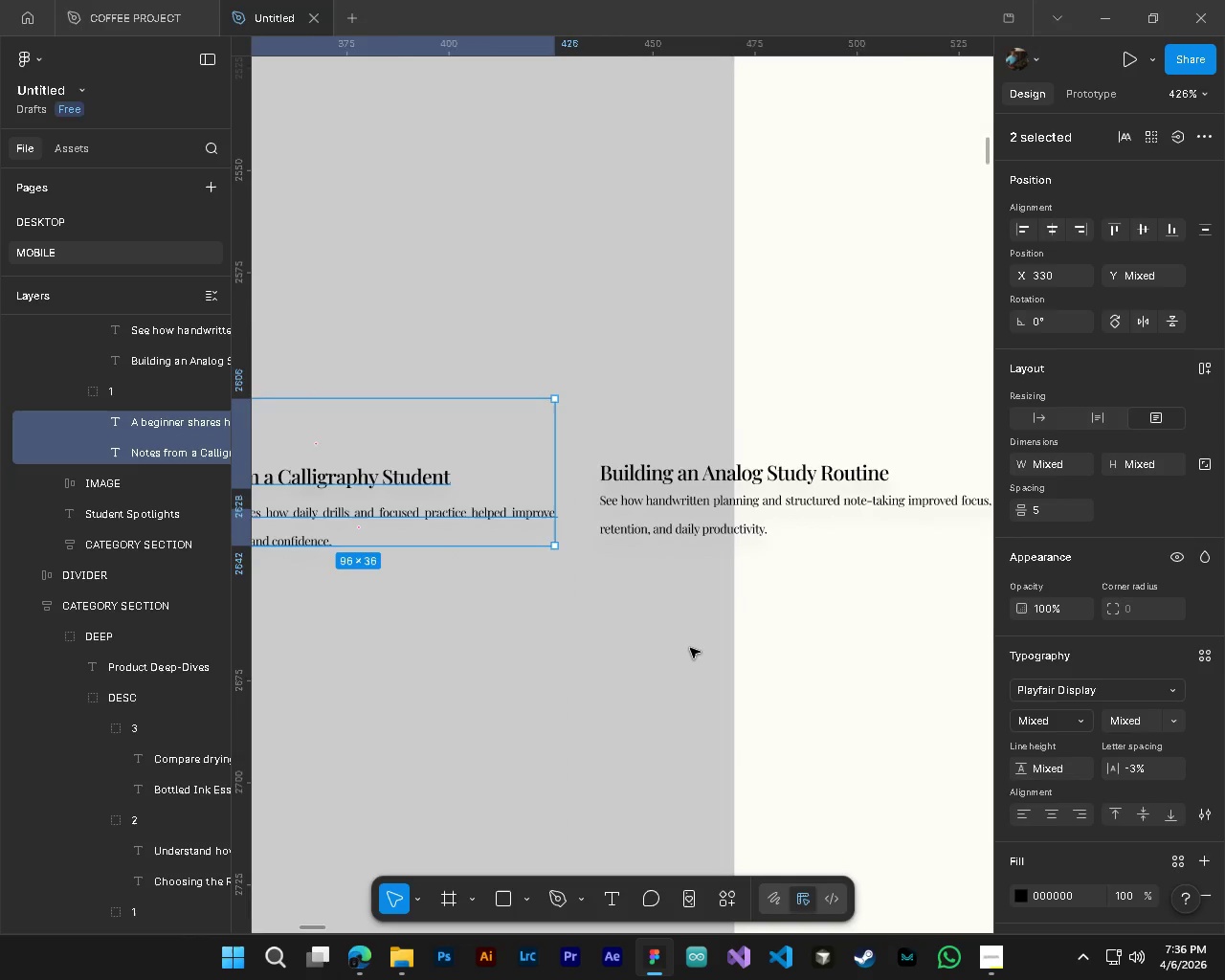 
key(Alt+Control+AltLeft)
 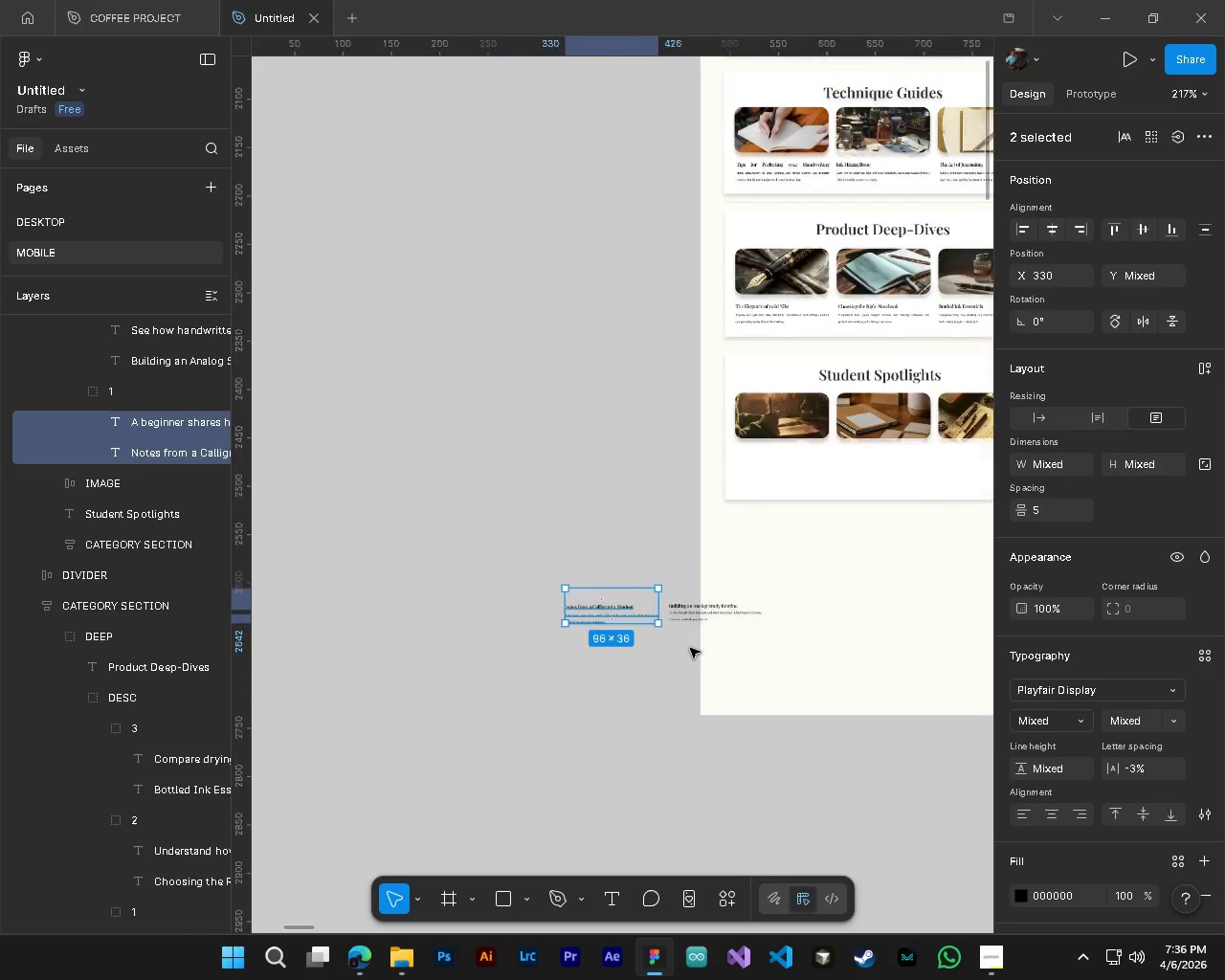 
key(Alt+Control+AltLeft)
 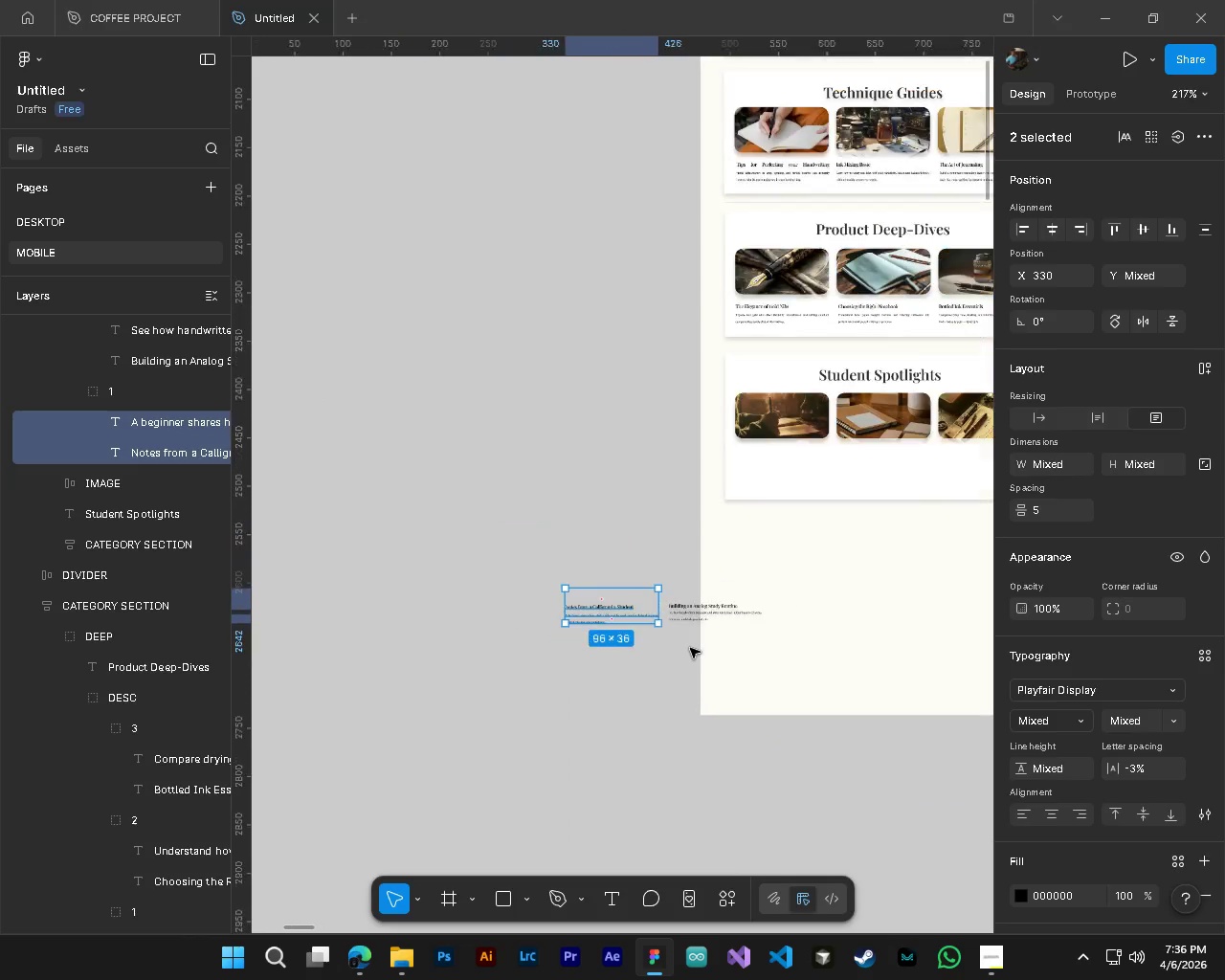 
key(Alt+Control+AltLeft)
 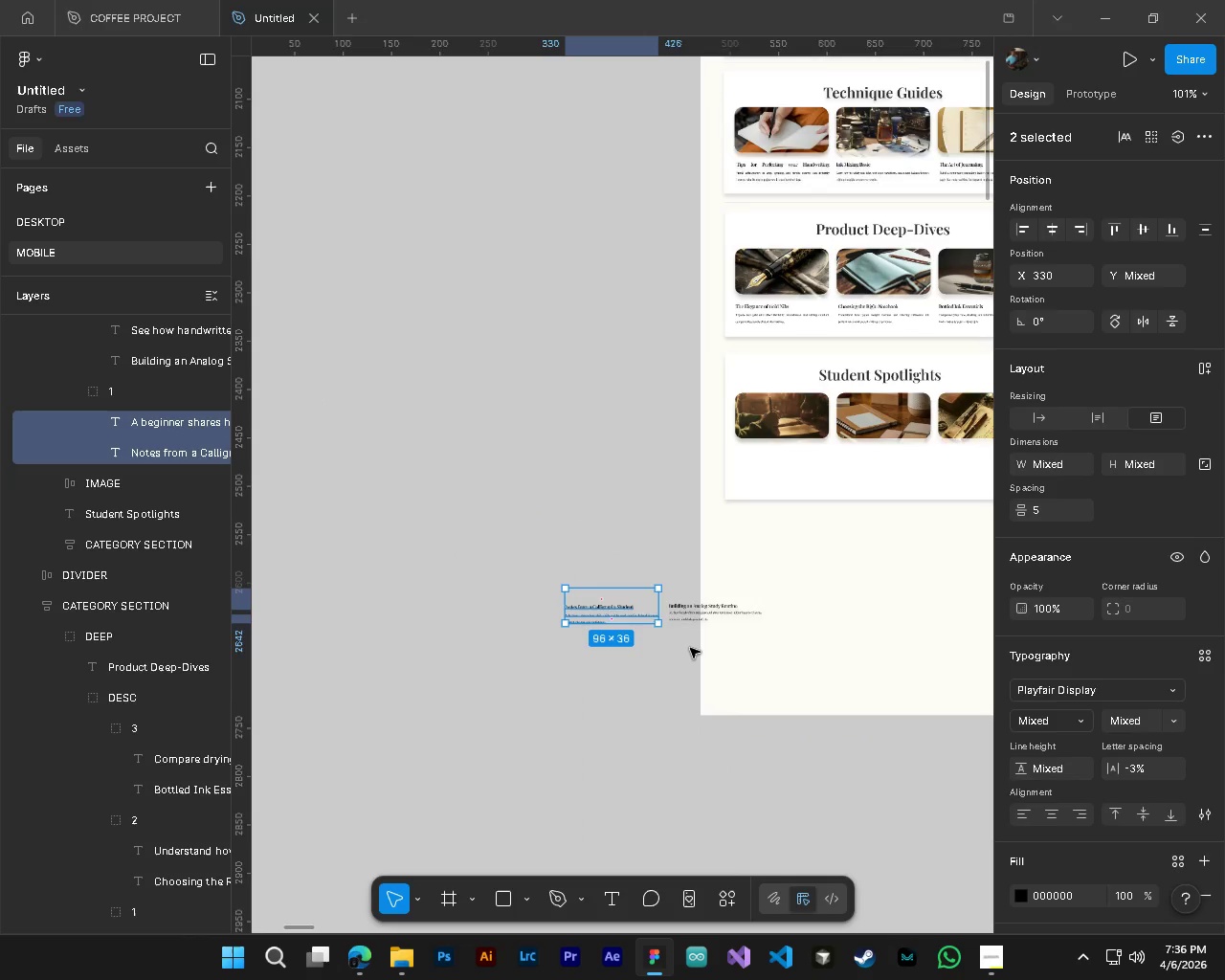 
key(Alt+Control+AltLeft)
 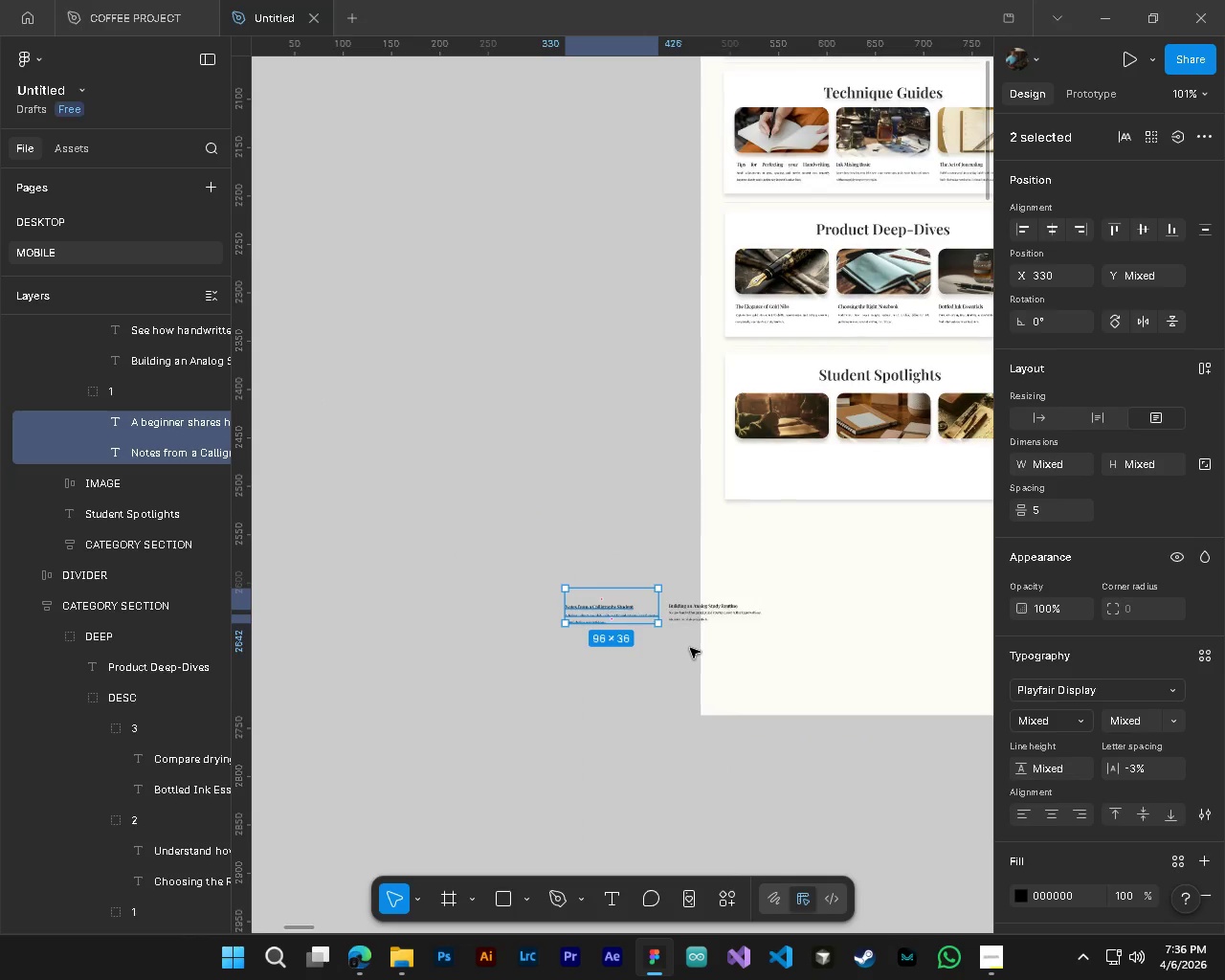 
hold_key(key=AltLeft, duration=0.73)
 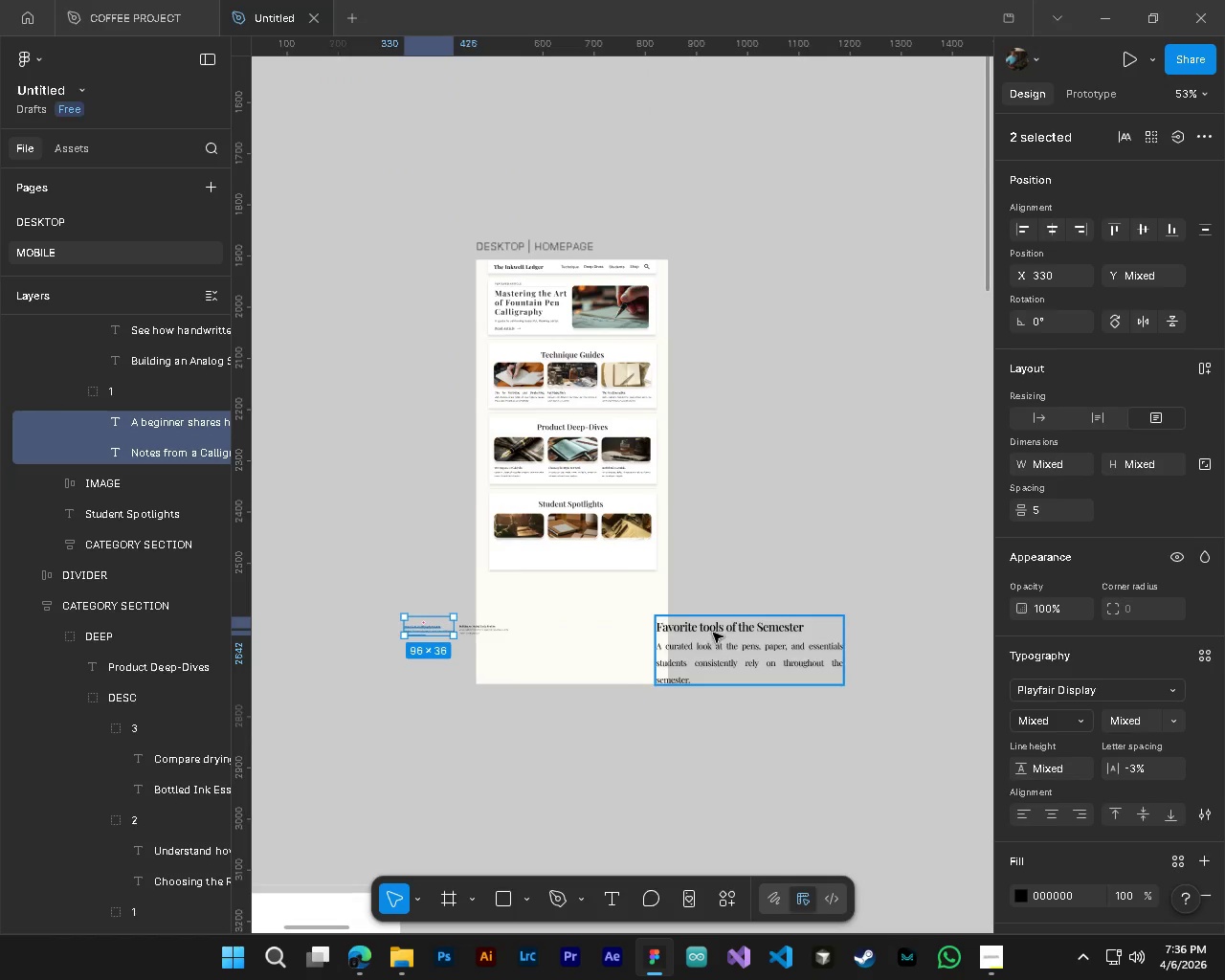 
hold_key(key=ShiftLeft, duration=0.31)
 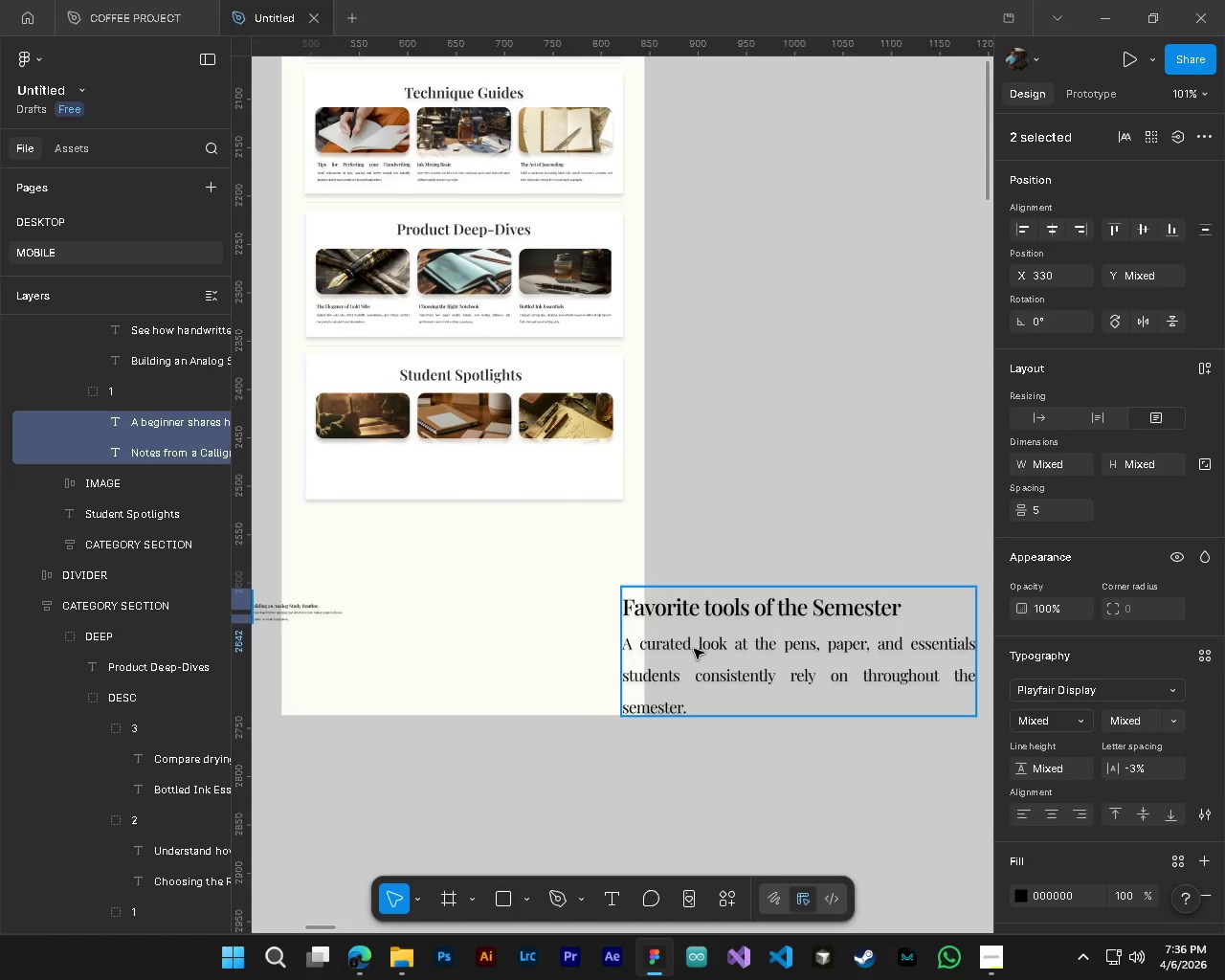 
hold_key(key=ControlLeft, duration=0.42)
 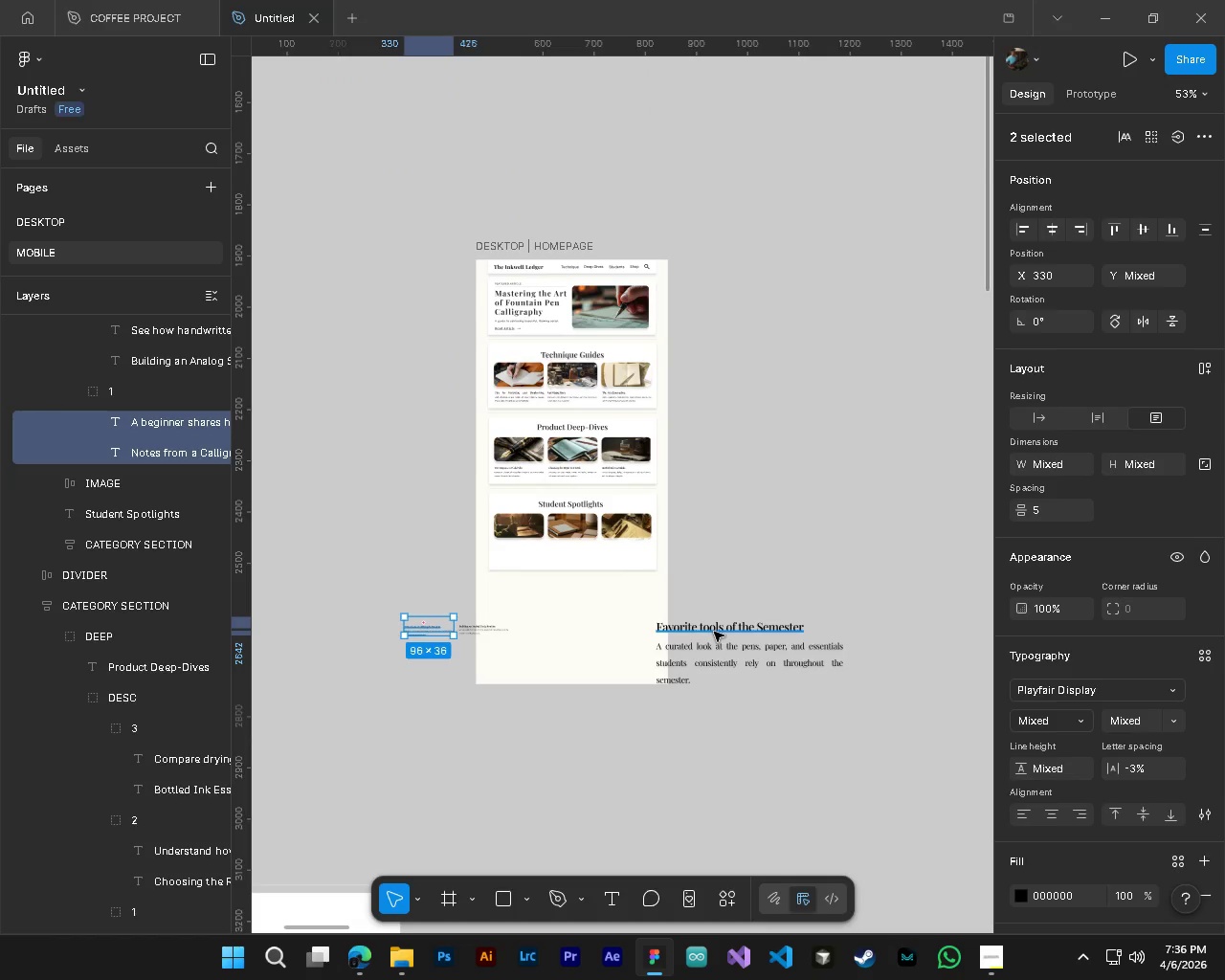 
scroll: coordinate [690, 648], scroll_direction: down, amount: 18.0
 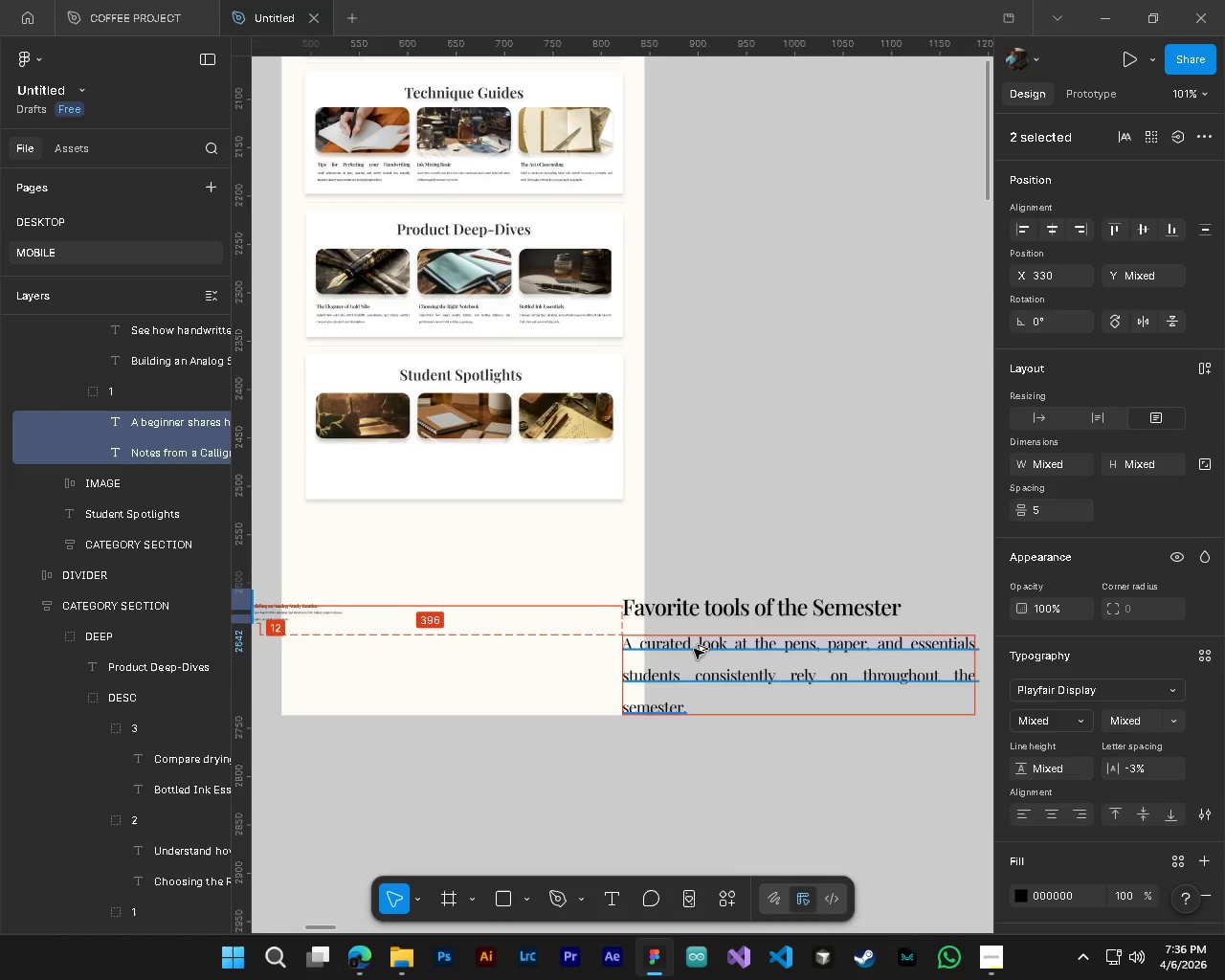 
hold_key(key=ControlLeft, duration=0.95)
 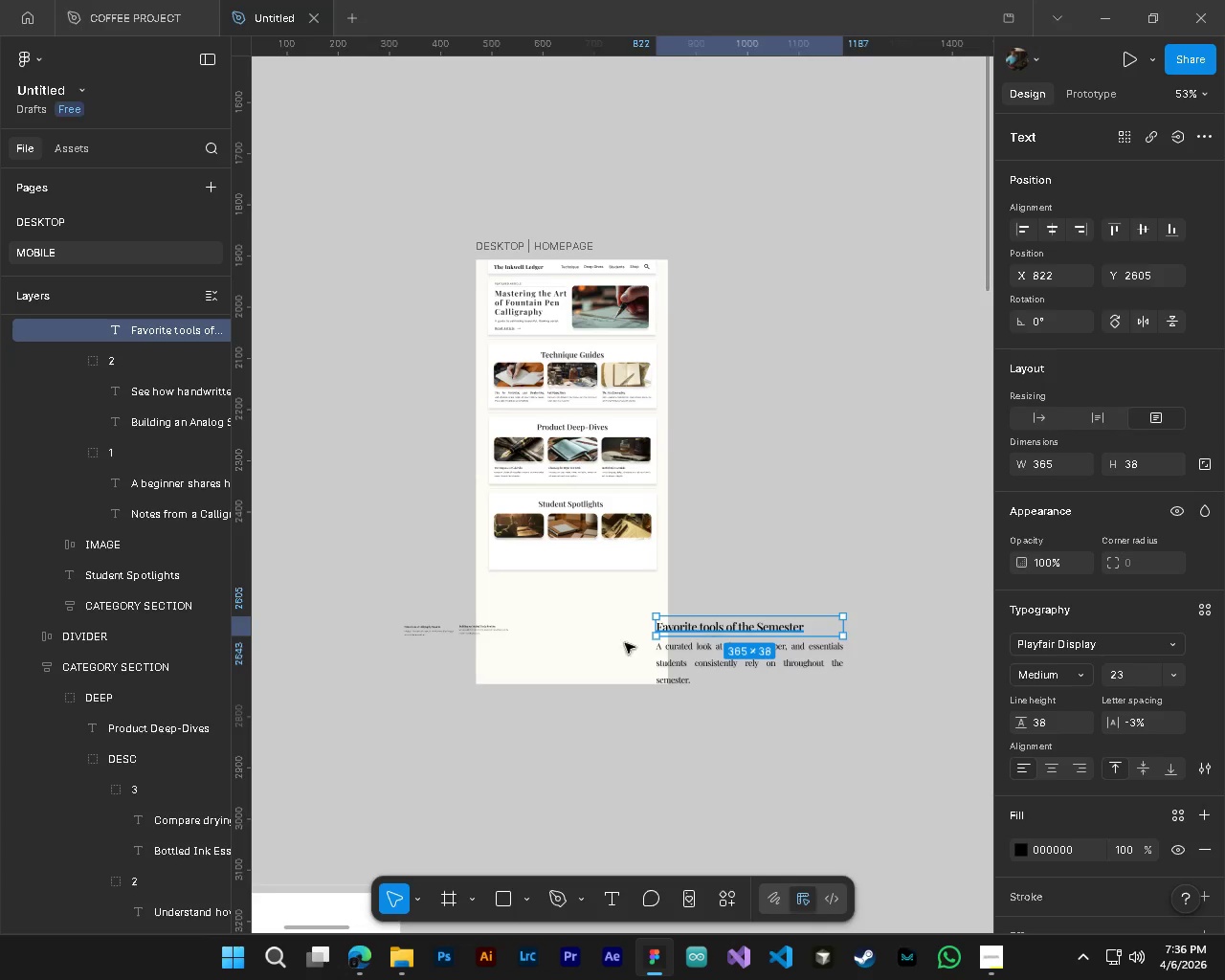 
scroll: coordinate [694, 649], scroll_direction: down, amount: 5.0
 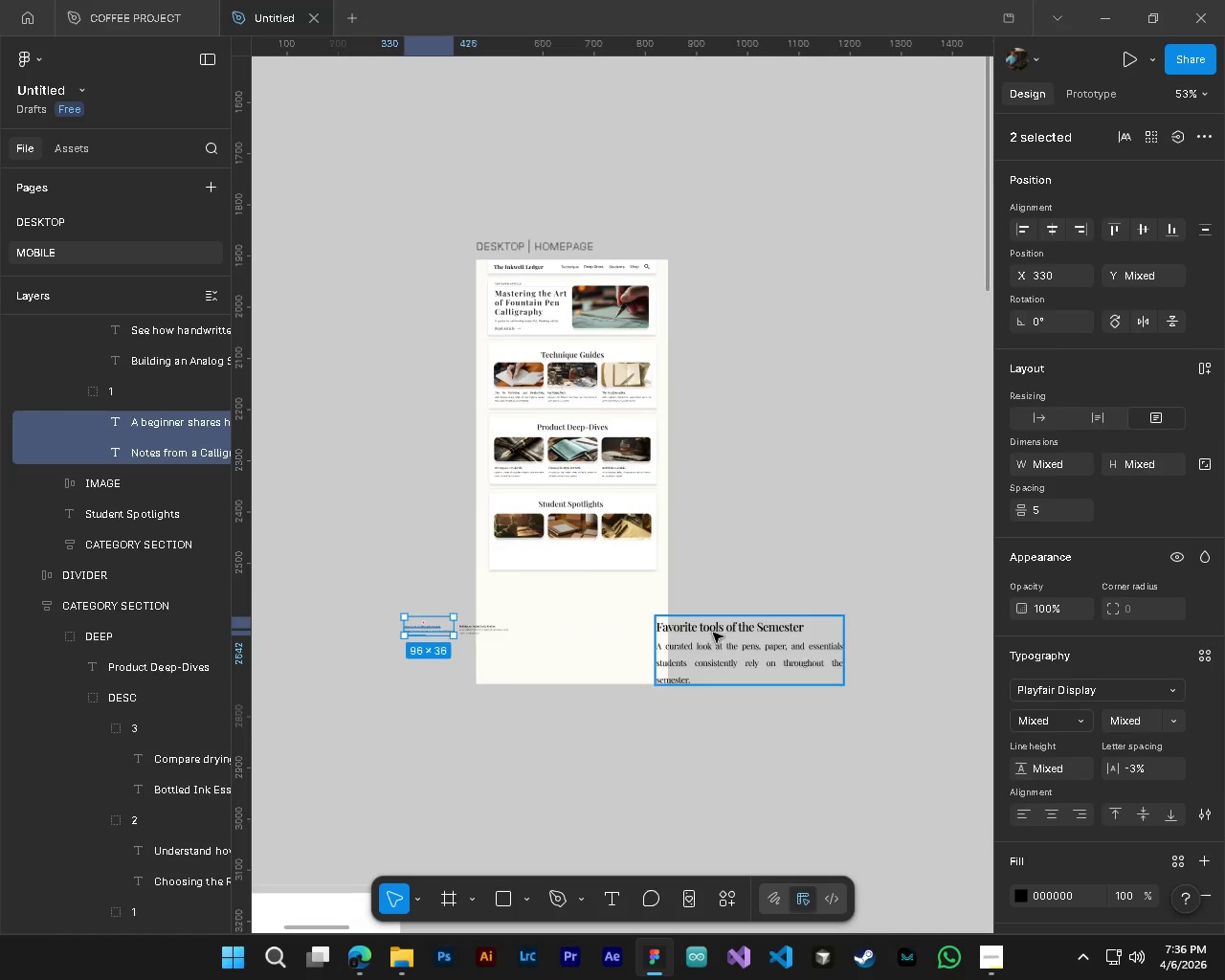 
left_click([714, 632])
 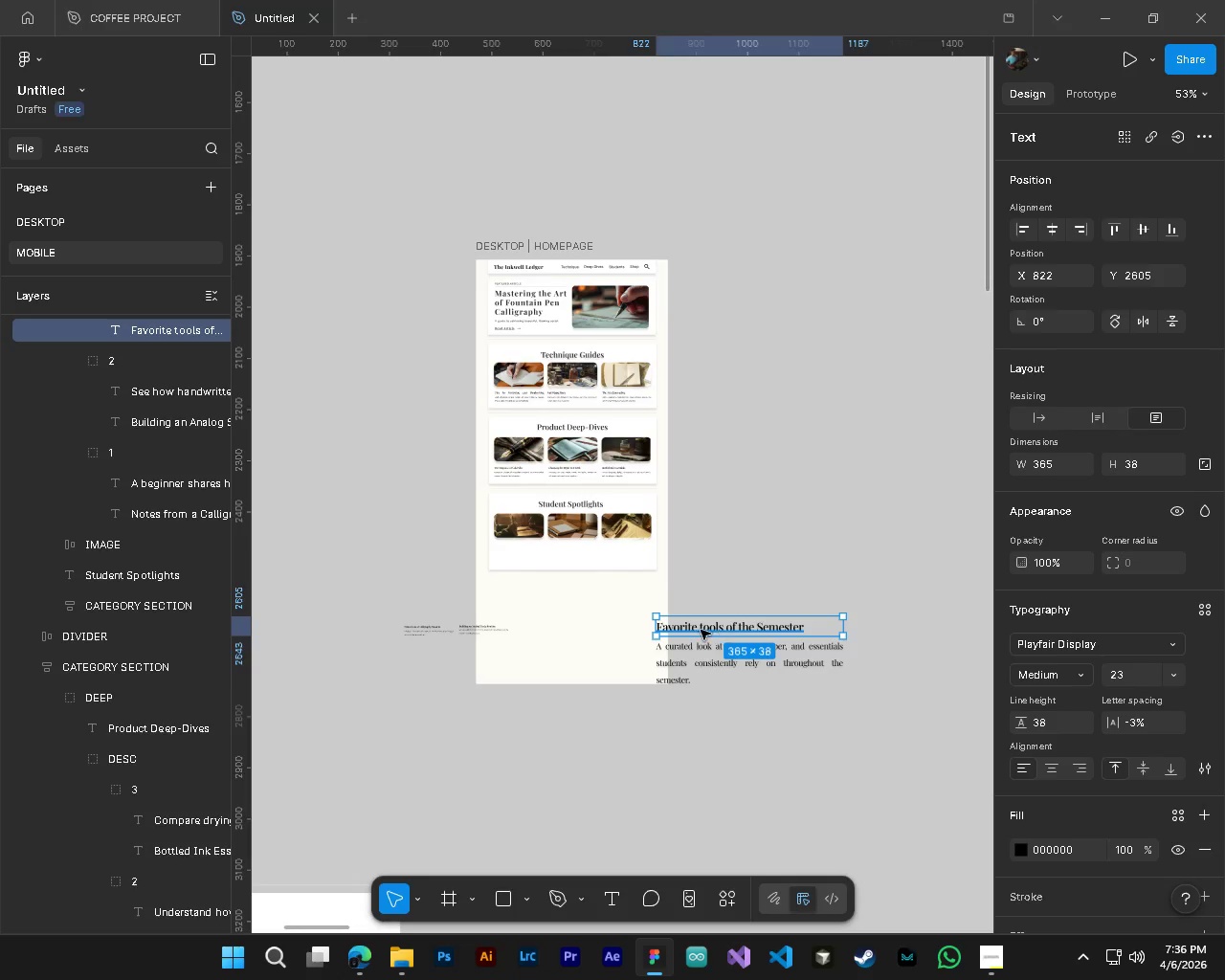 
hold_key(key=ControlLeft, duration=0.48)
 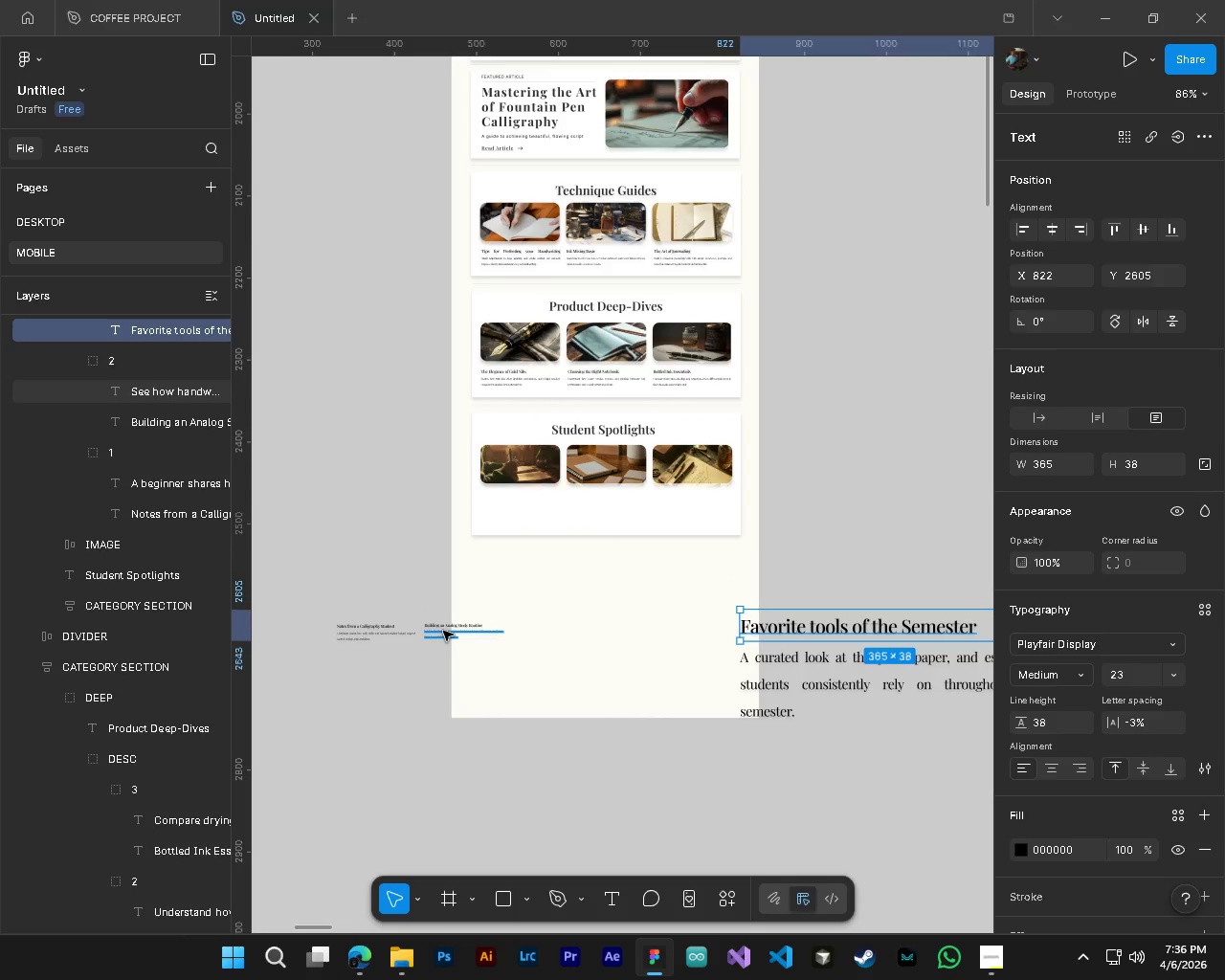 
hold_key(key=AltLeft, duration=0.38)
 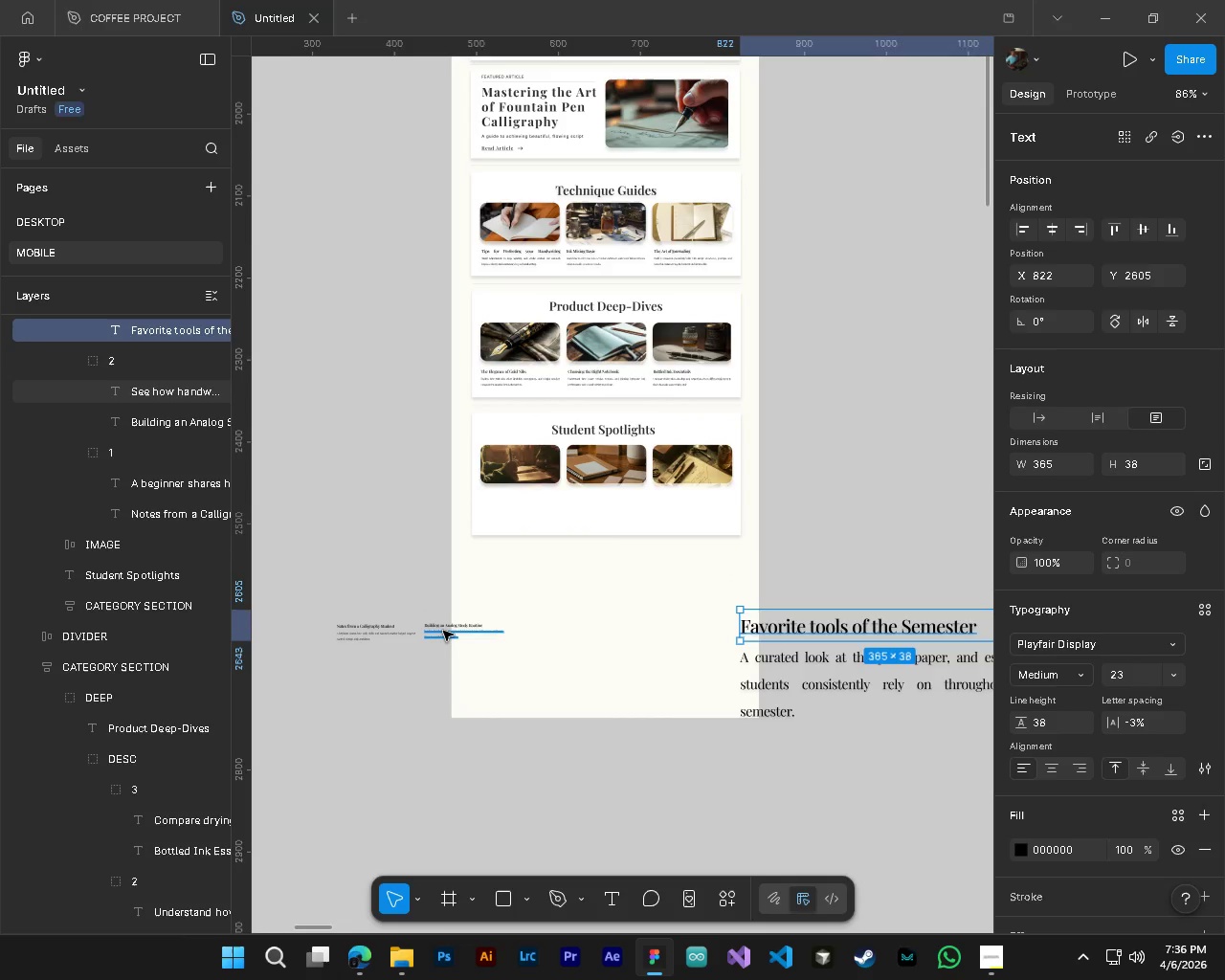 
hold_key(key=ControlLeft, duration=1.5)
 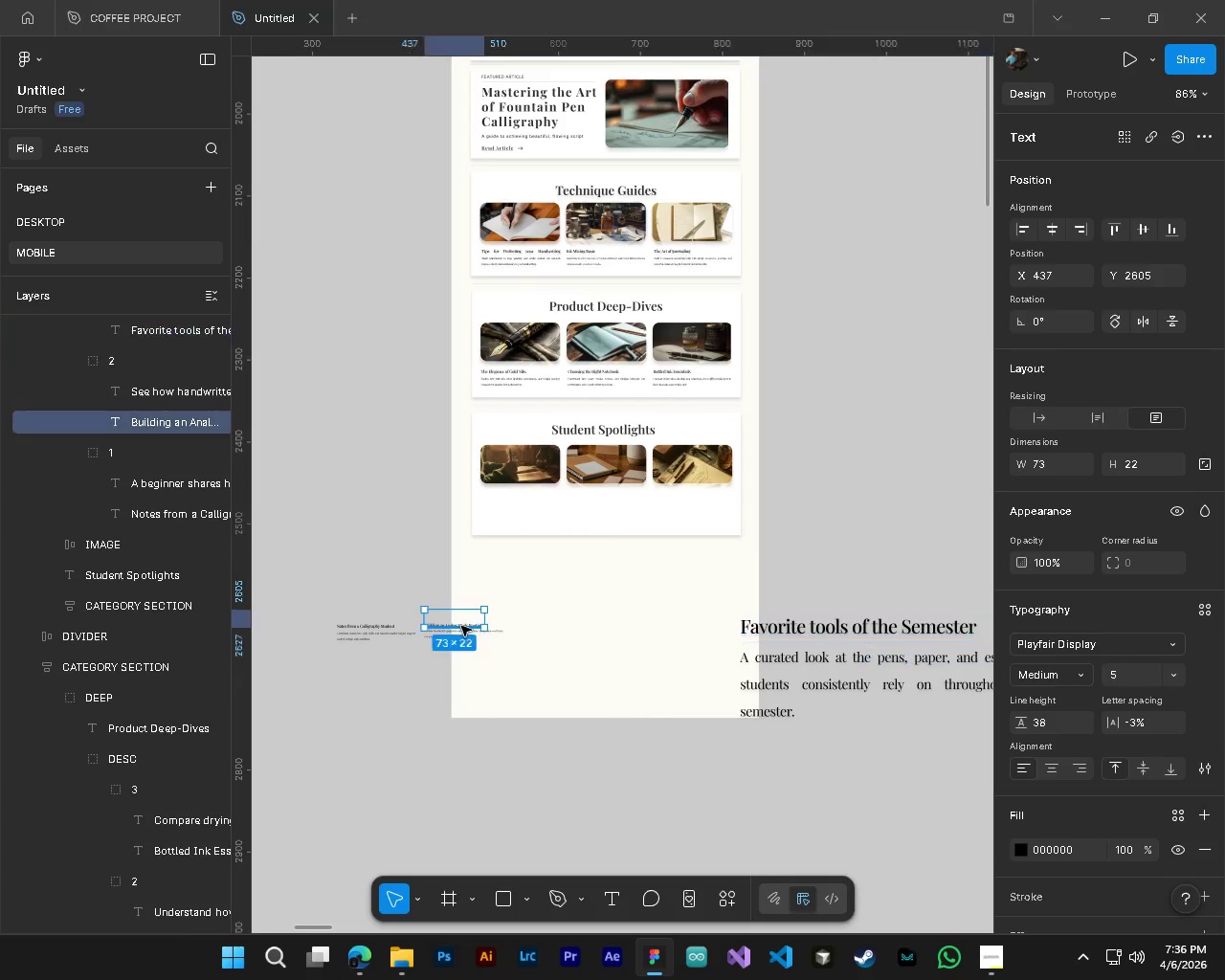 
scroll: coordinate [515, 627], scroll_direction: up, amount: 4.0
 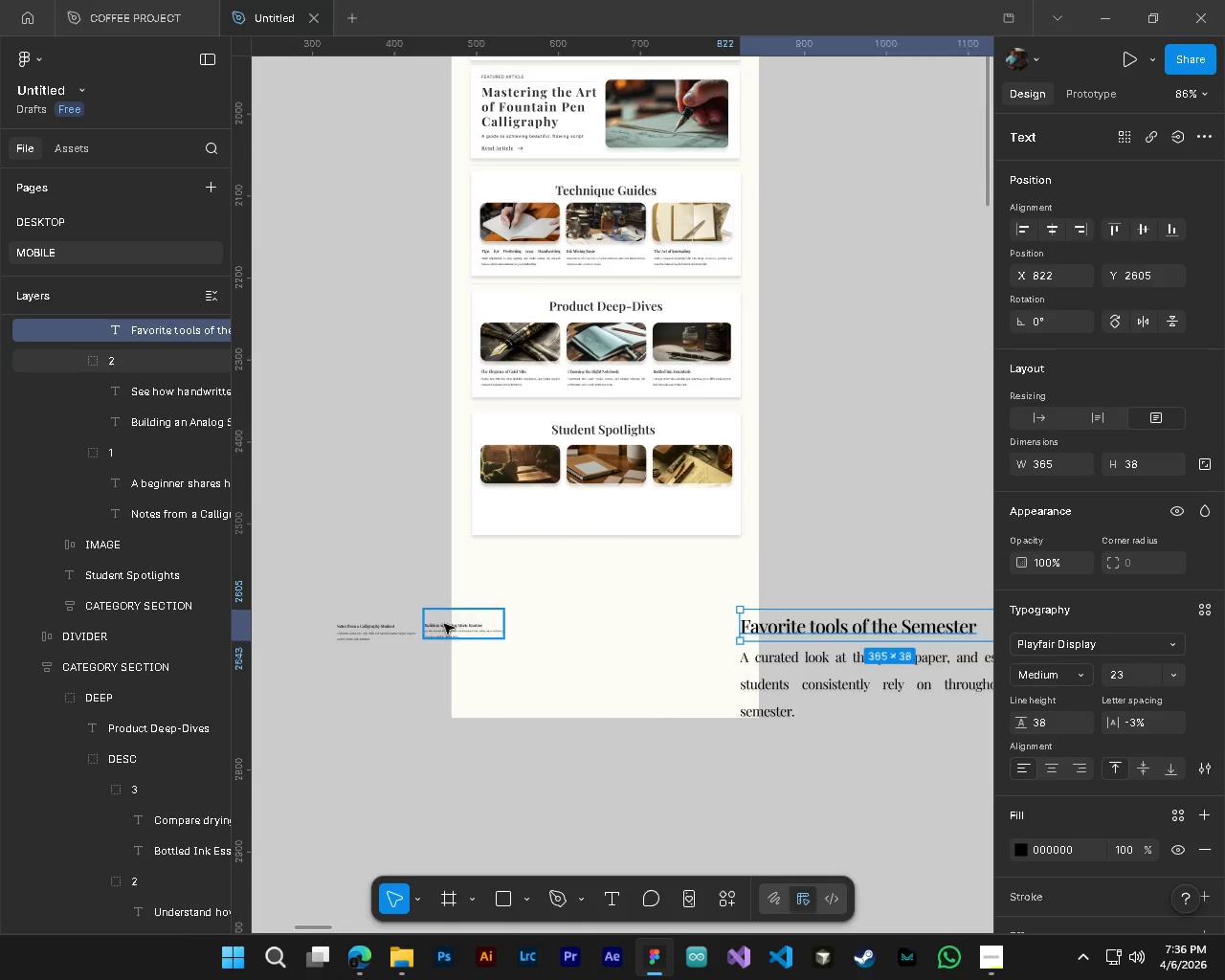 
hold_key(key=ControlLeft, duration=1.52)
left_click([461, 626])
 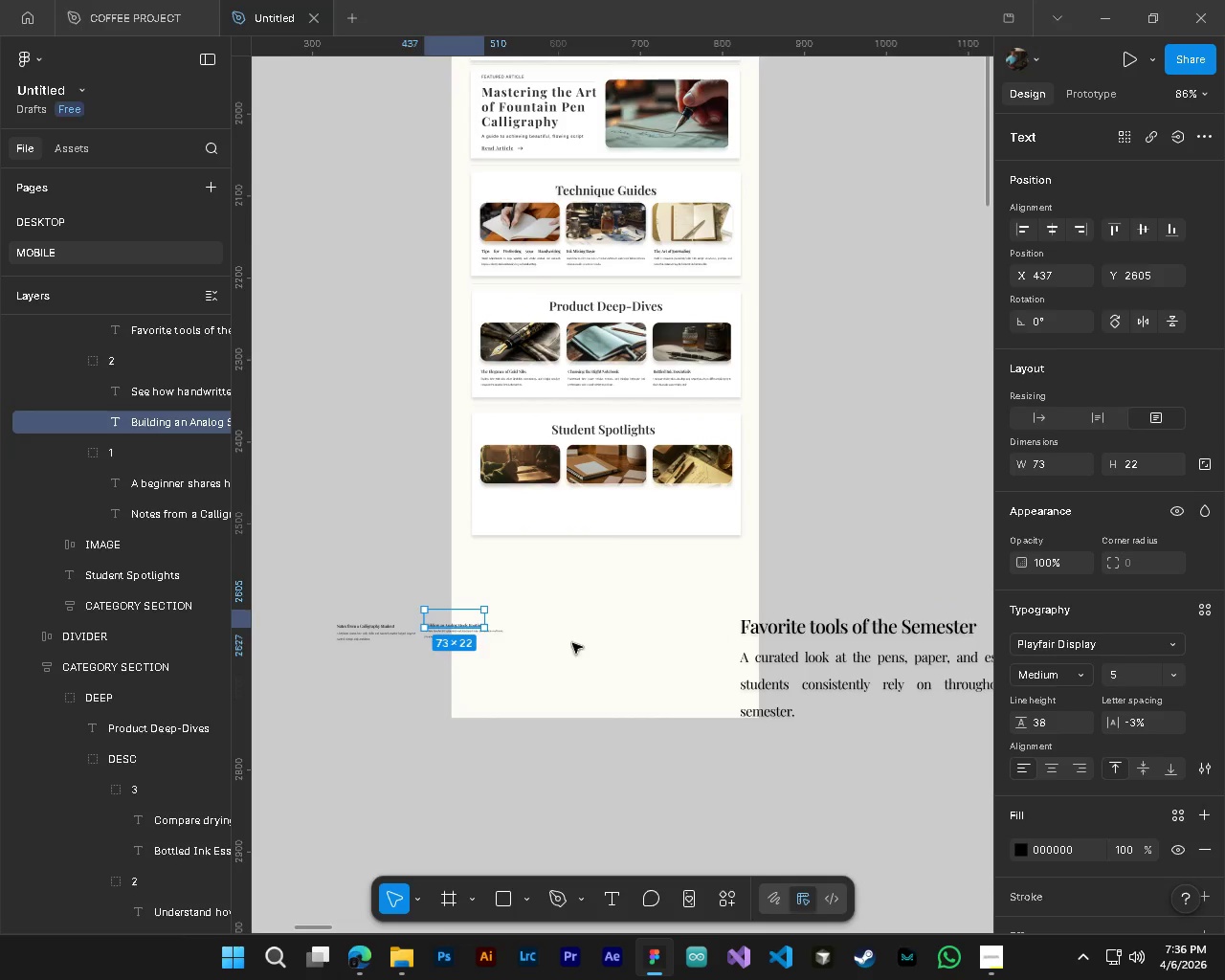 
key(Control+ControlLeft)
 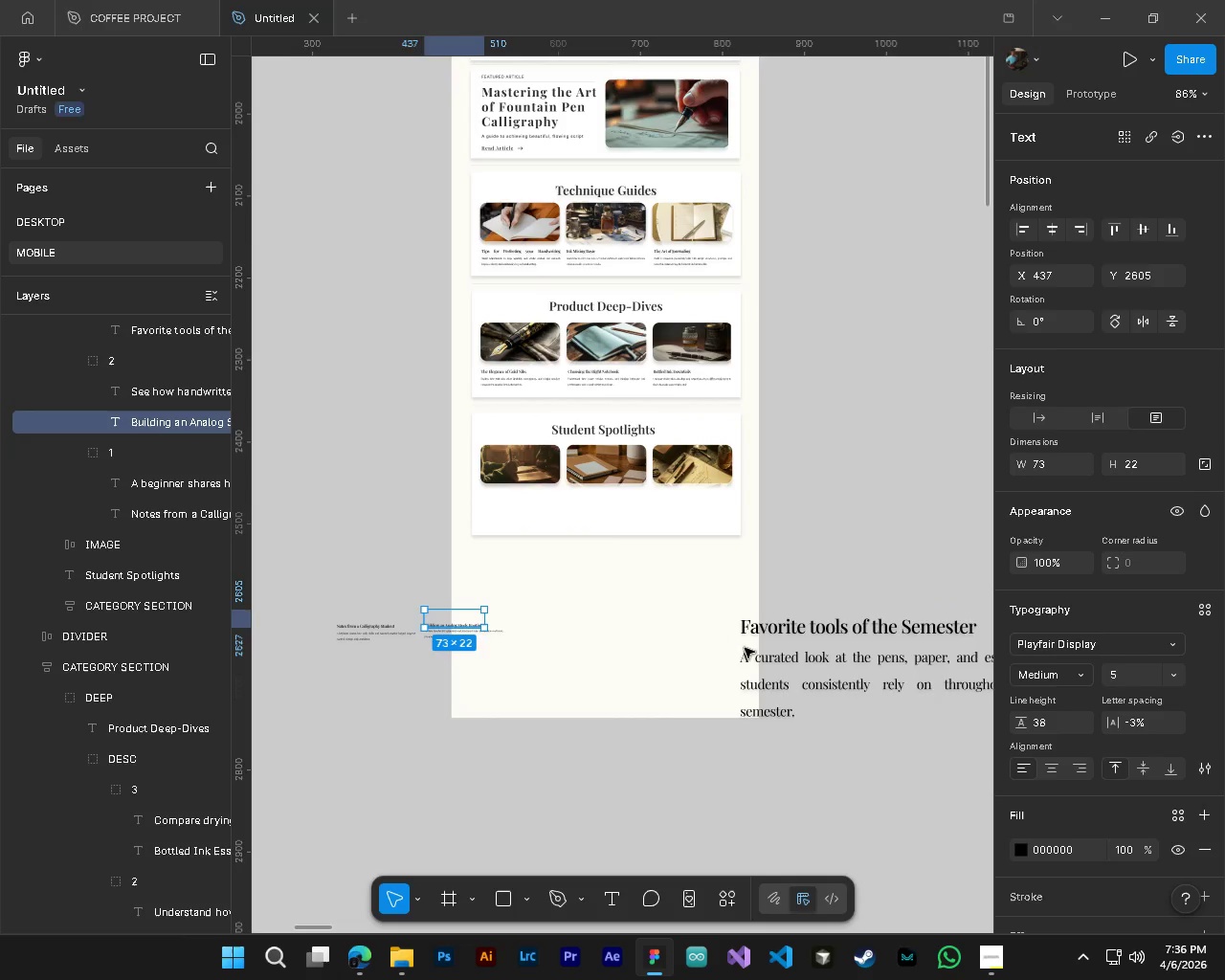 
key(Control+ControlLeft)
 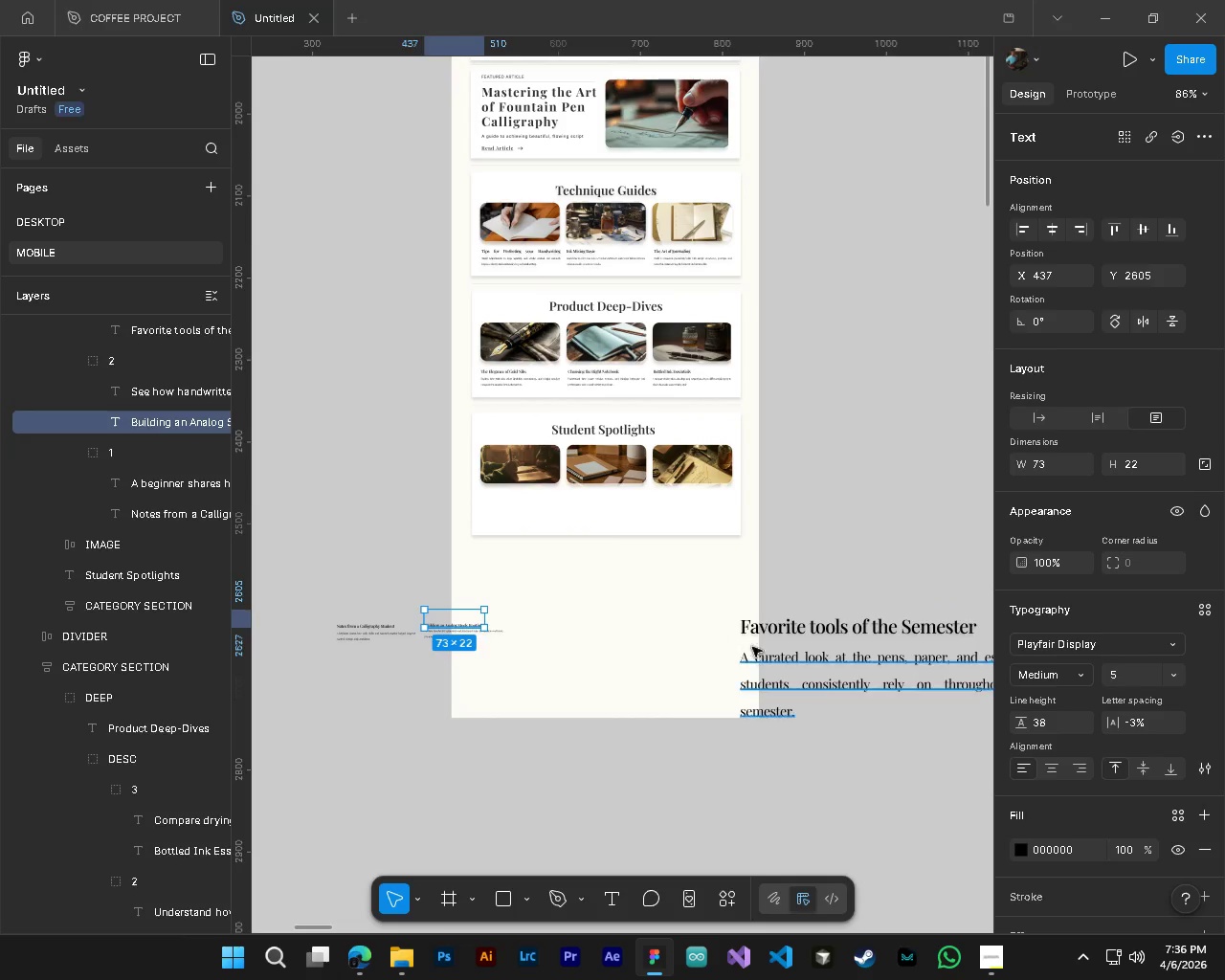 
key(Control+ControlLeft)
 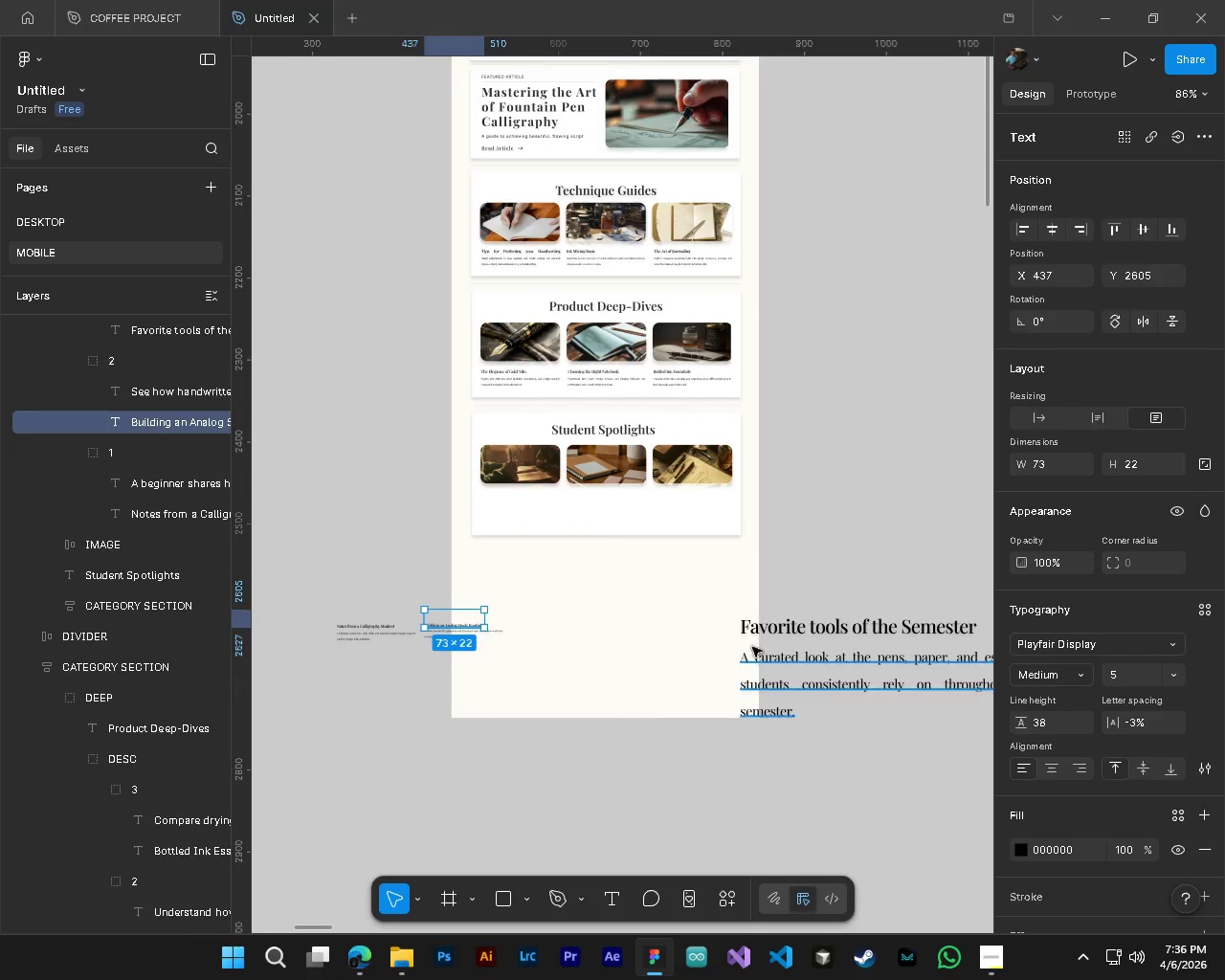 
key(Control+ControlLeft)
 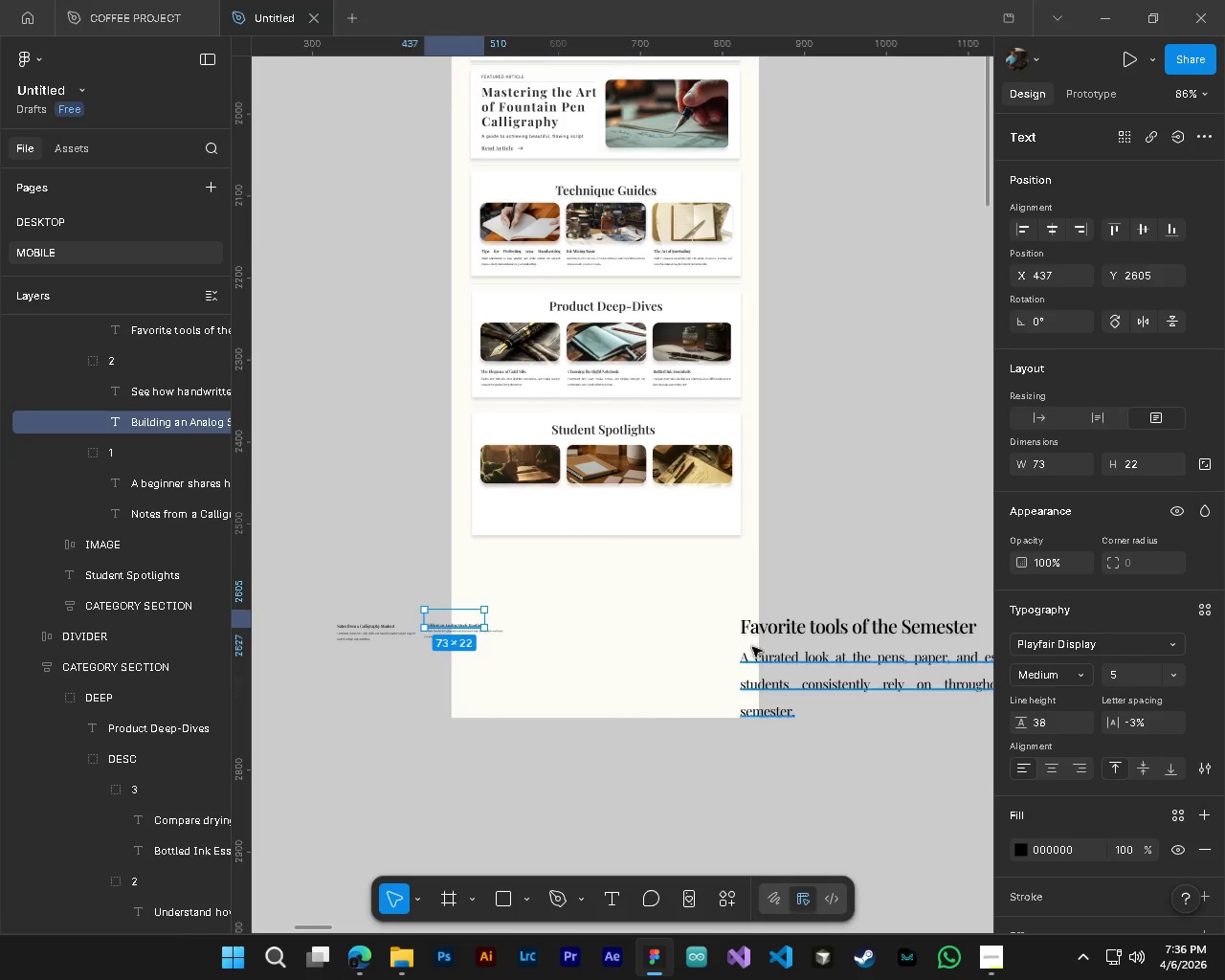 
key(Control+ControlLeft)
 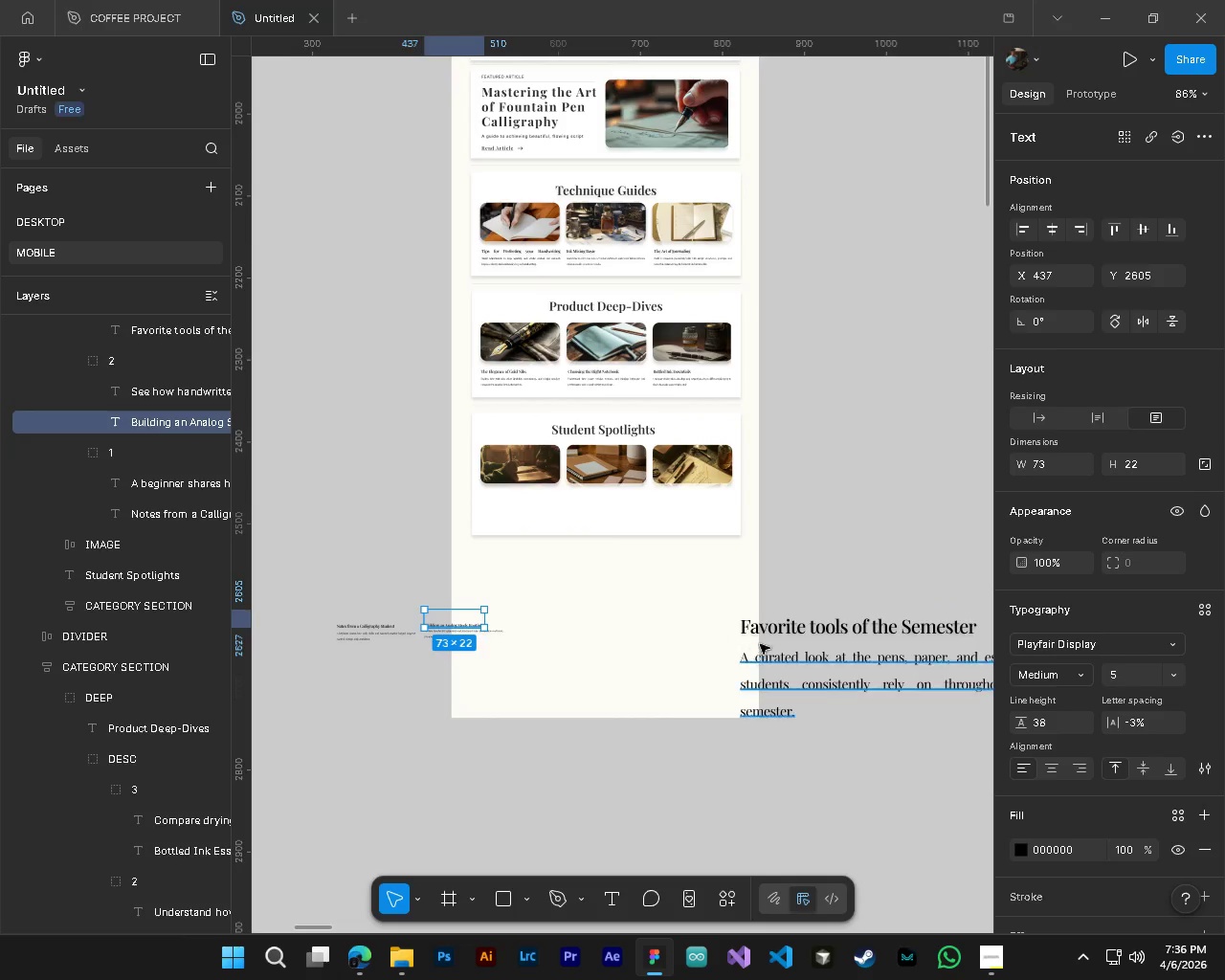 
key(Control+ControlLeft)
 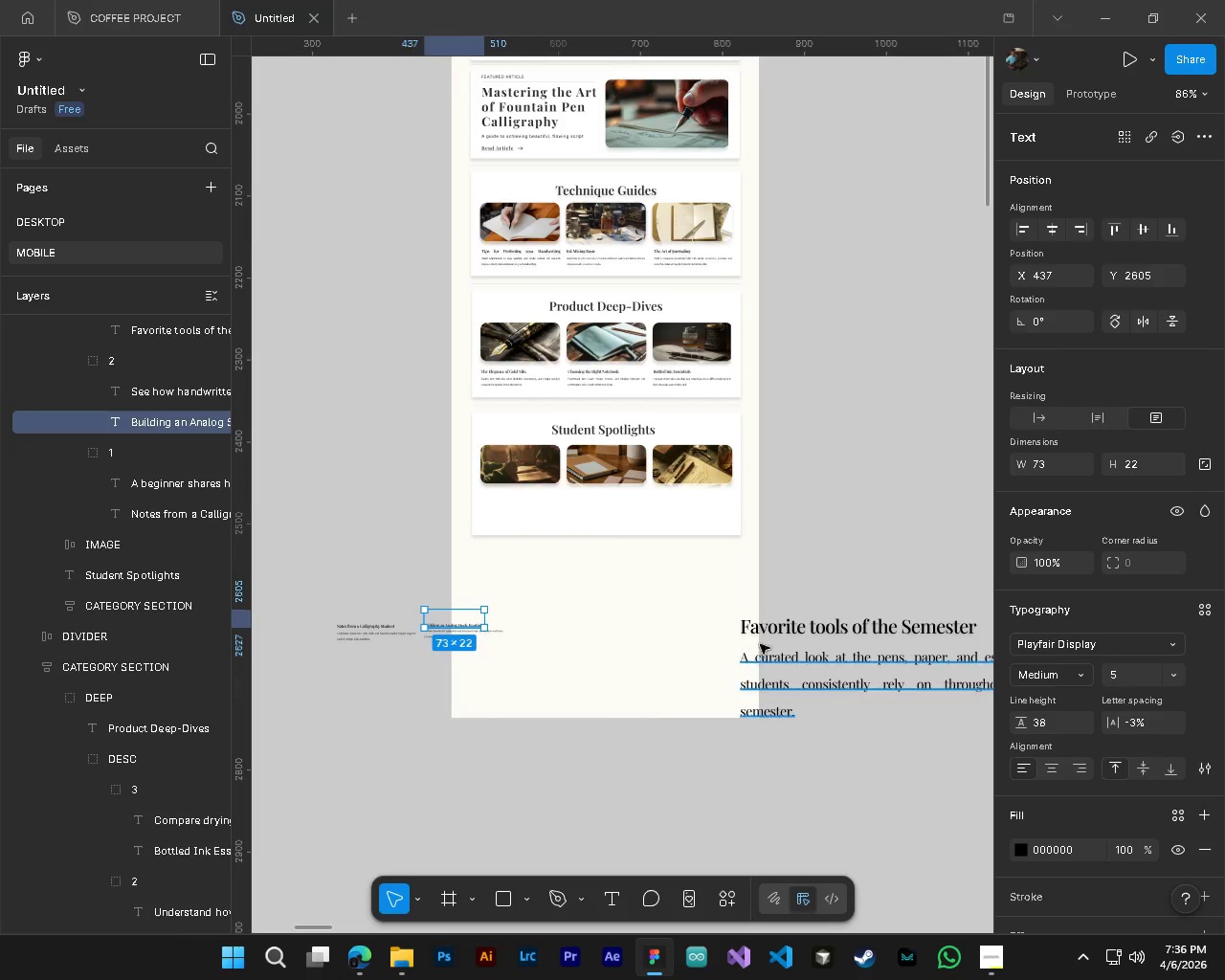 
key(Control+ControlLeft)
 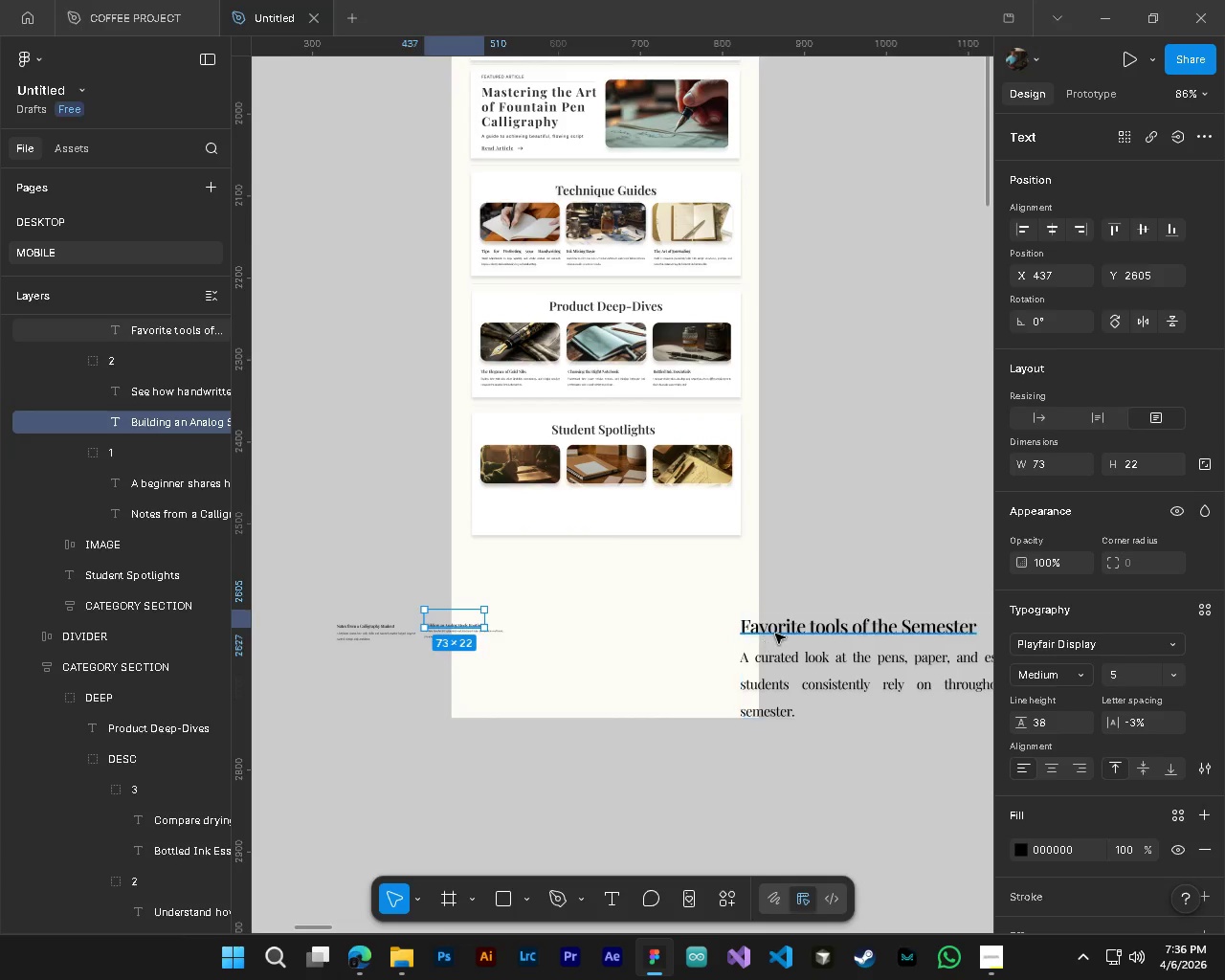 
hold_key(key=ControlLeft, duration=0.44)
left_click([776, 633])
 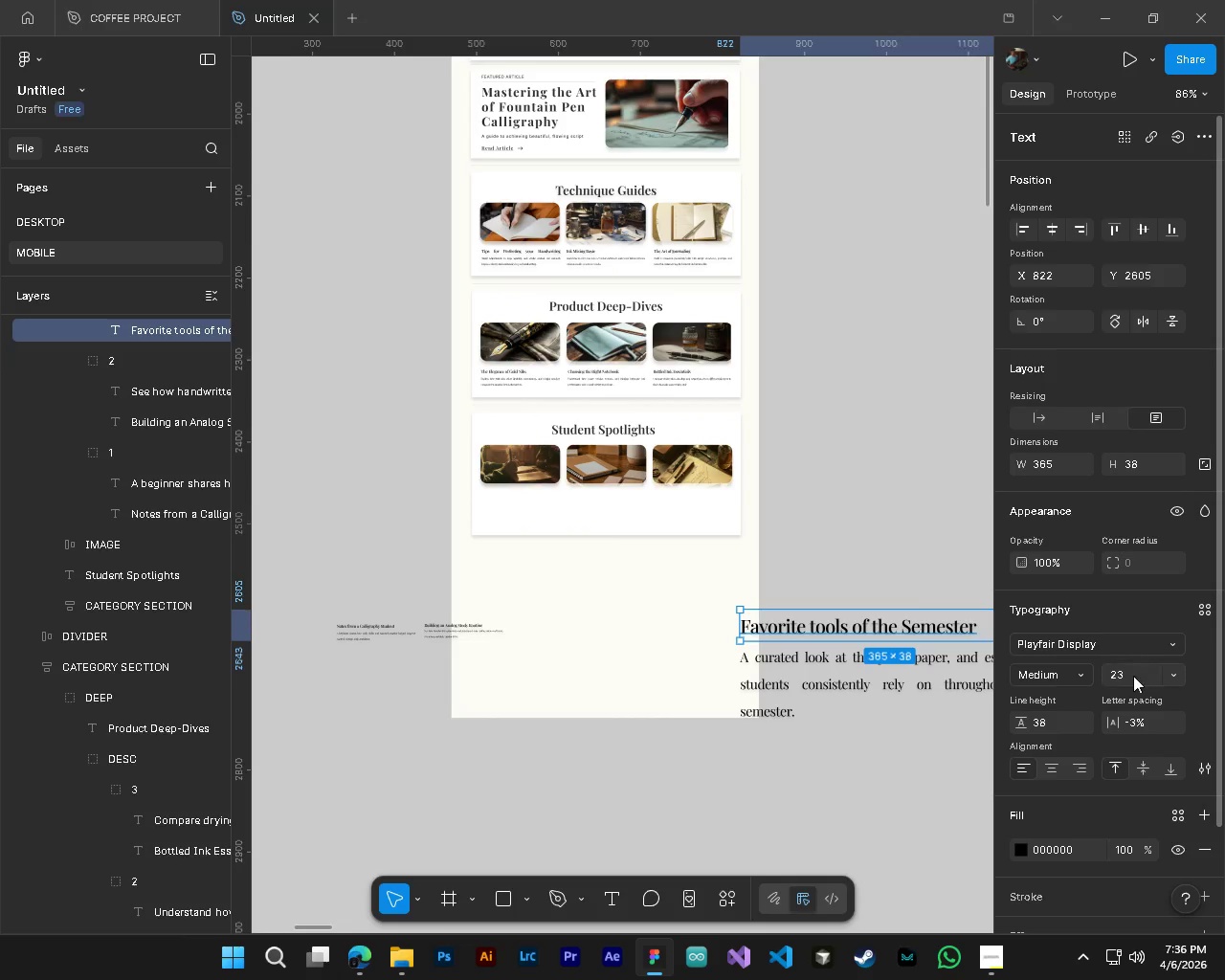 
left_click([1132, 676])
 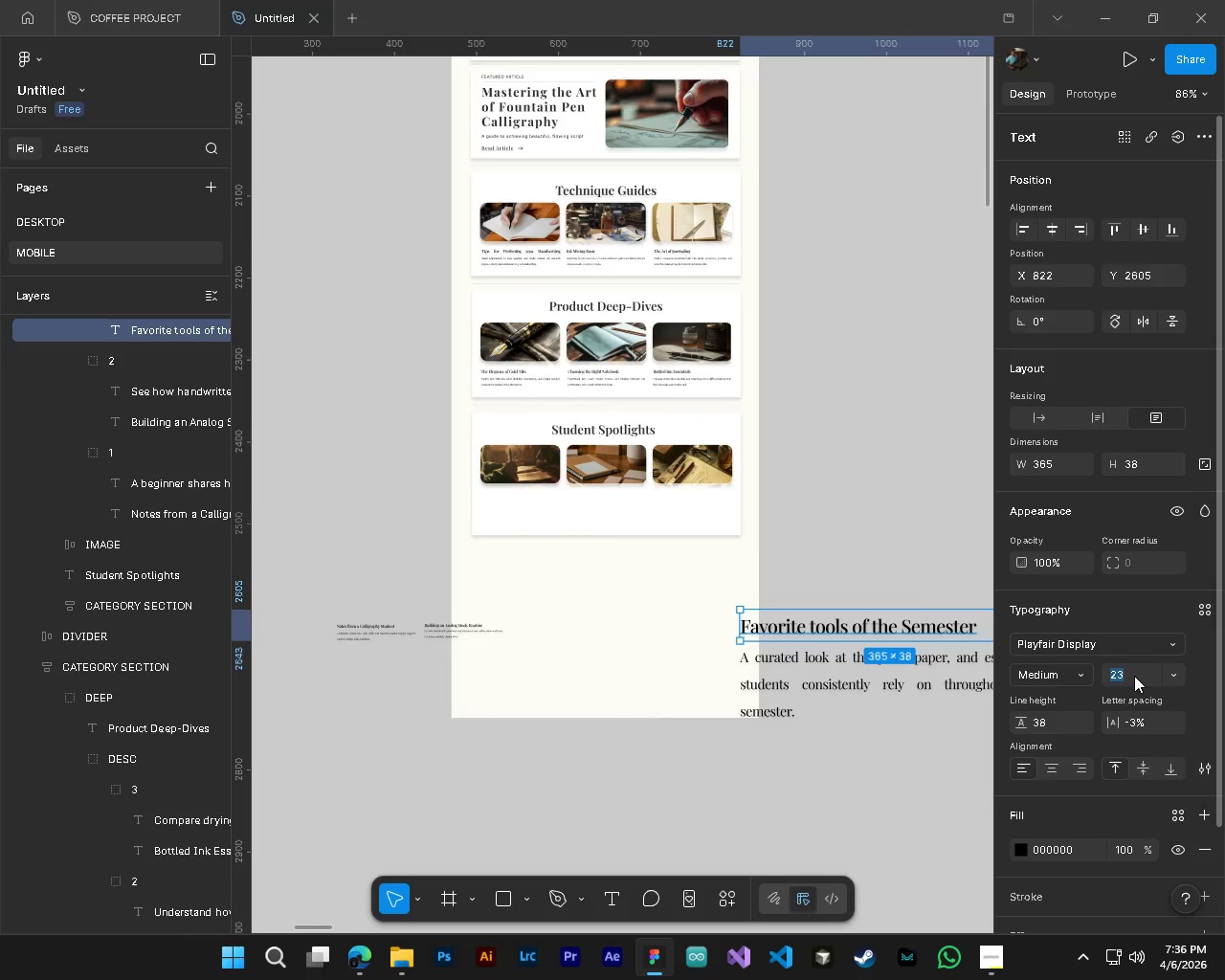 
key(Numpad5)
 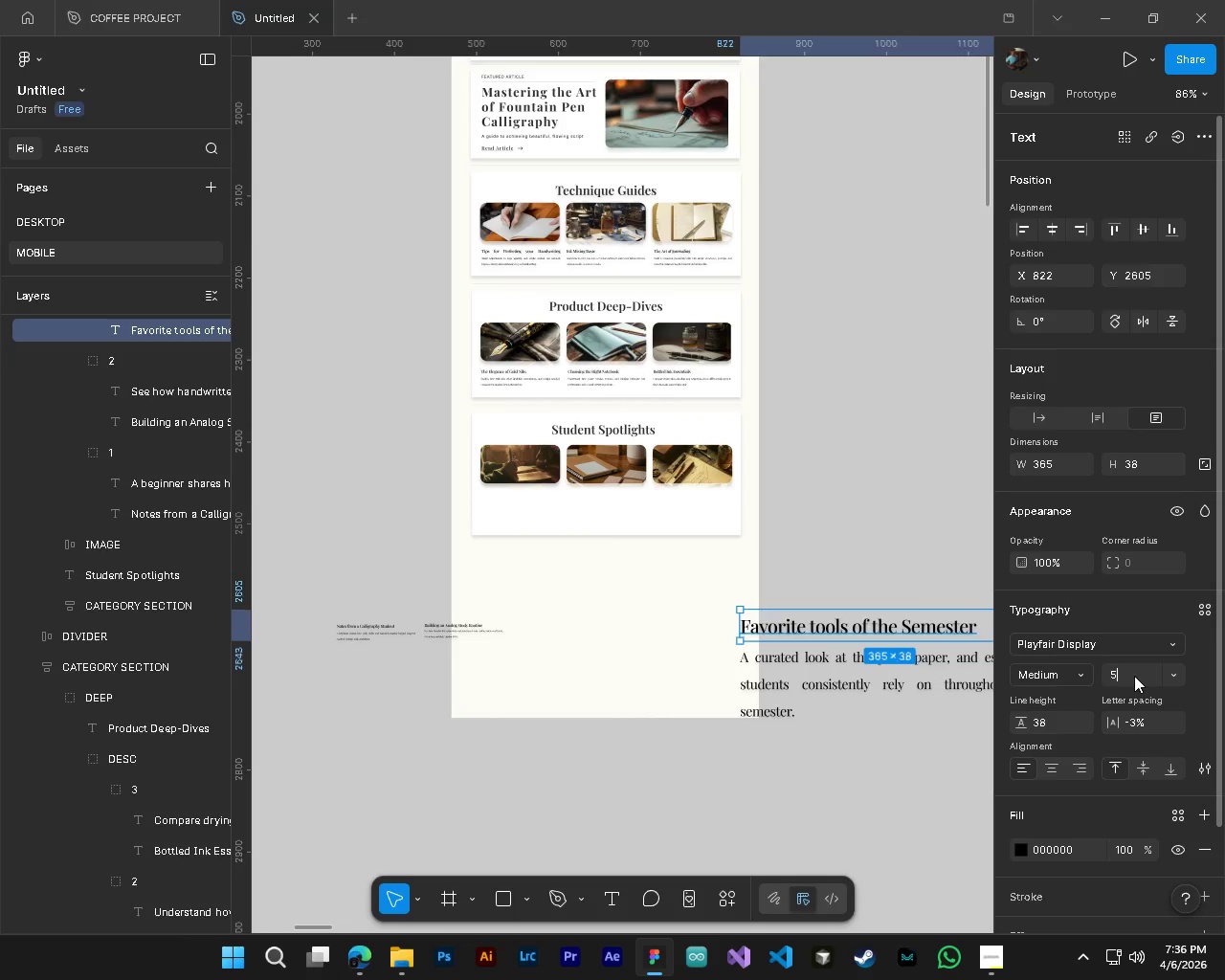 
key(NumpadEnter)
 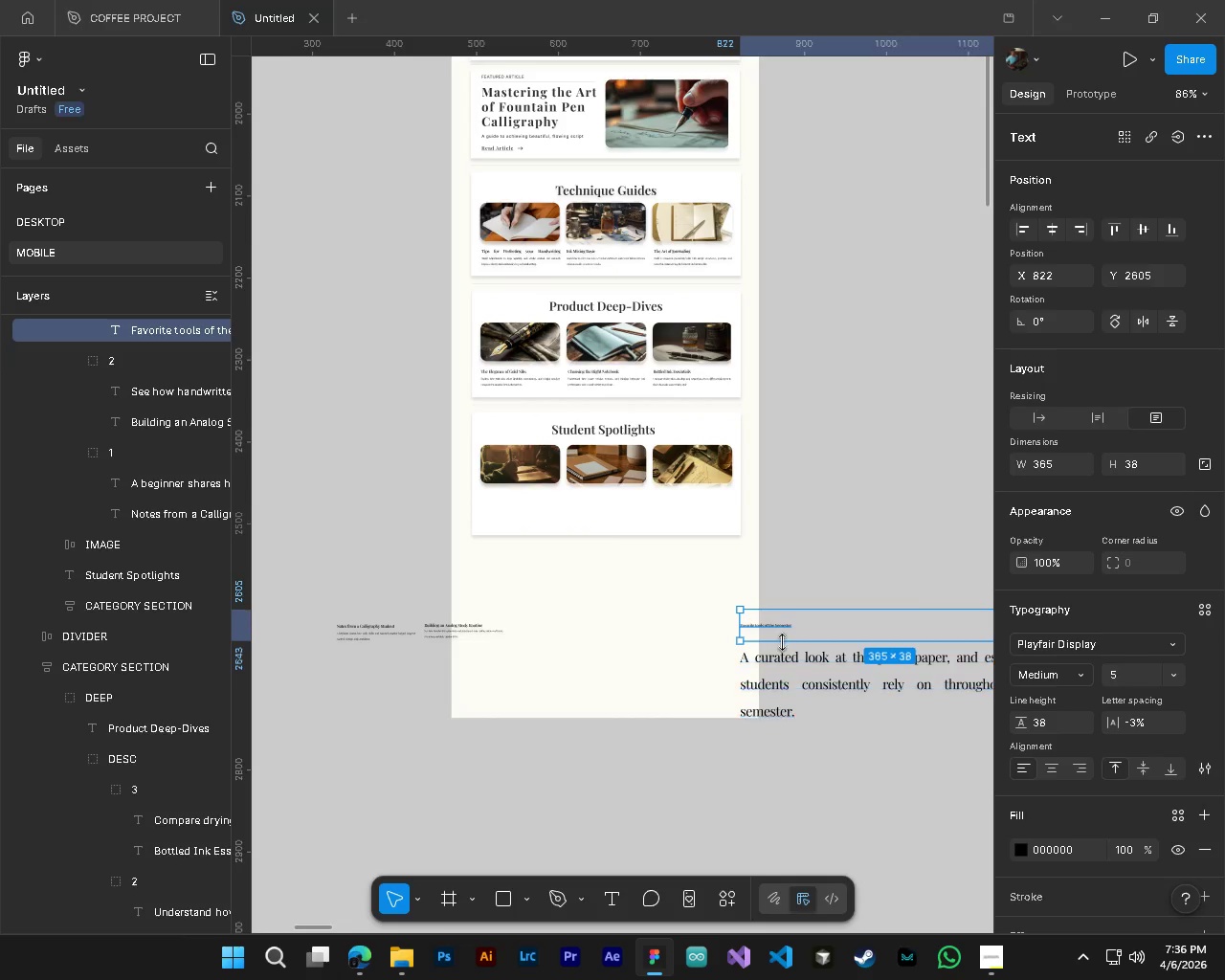 
left_click_drag(start_coordinate=[784, 641], to_coordinate=[797, 628])
 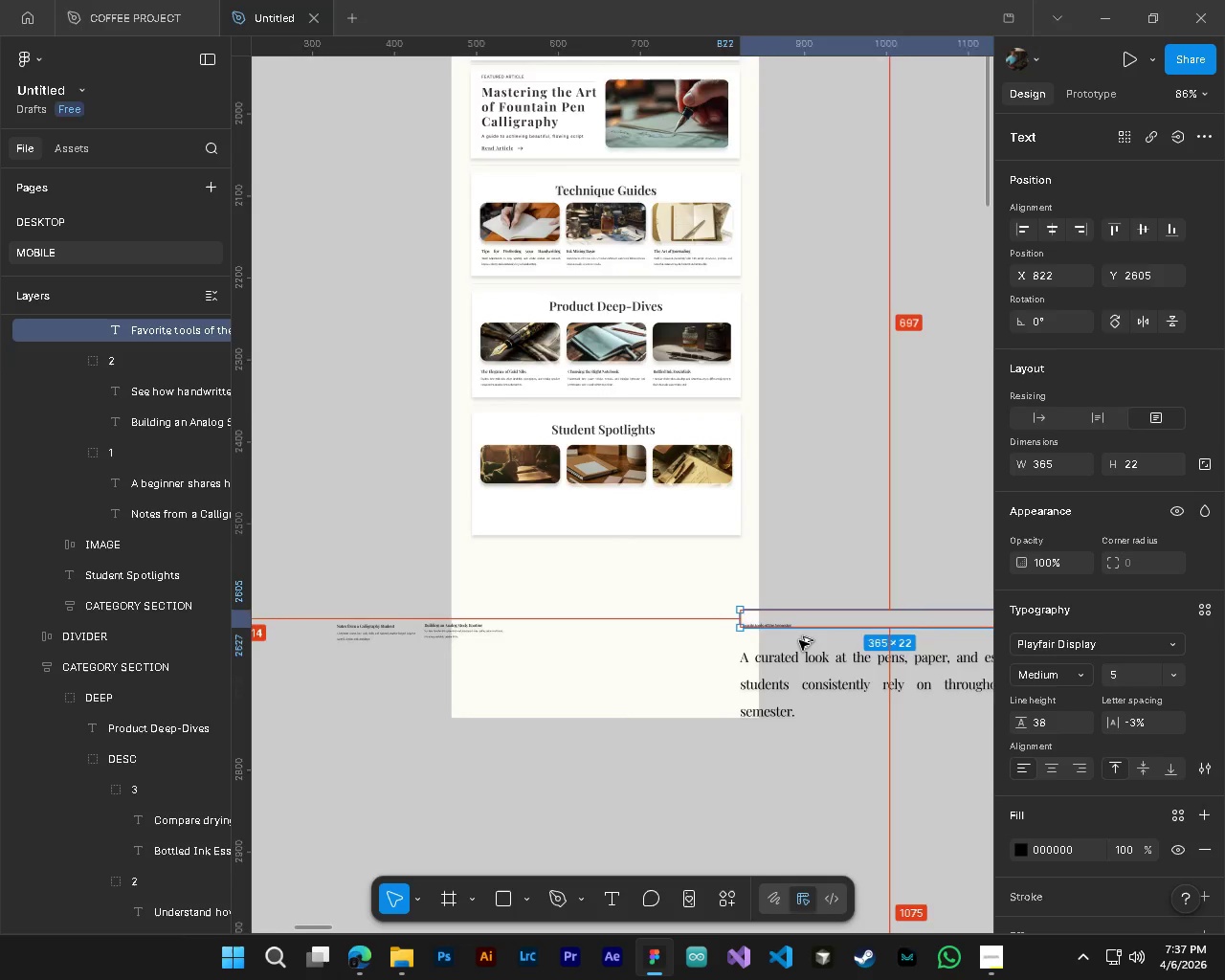 
hold_key(key=ControlLeft, duration=1.24)
hold_key(key=AltLeft, duration=1.17)
scroll: coordinate [803, 626], scroll_direction: down, amount: 3.0
 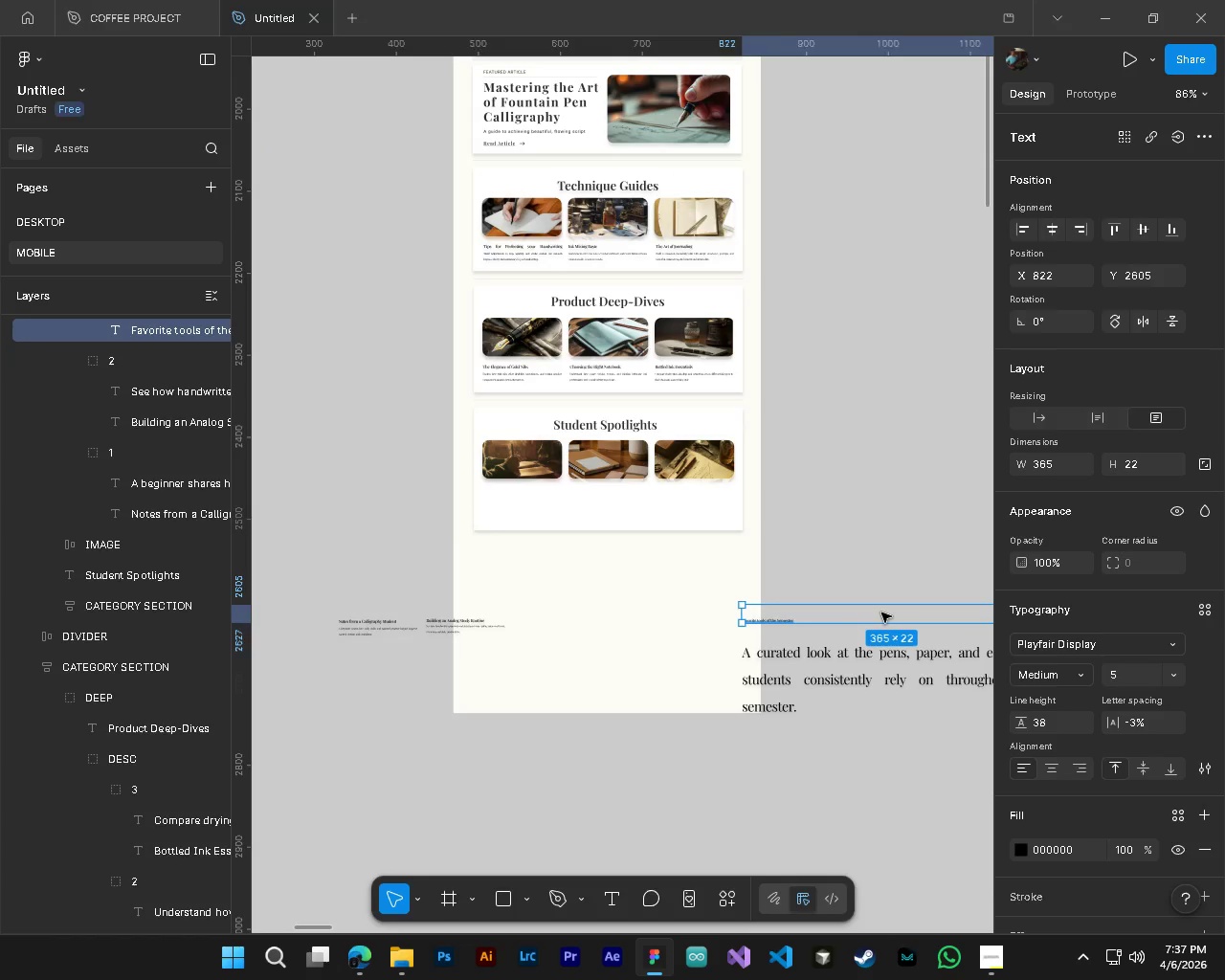 
key(Alt+AltLeft)
 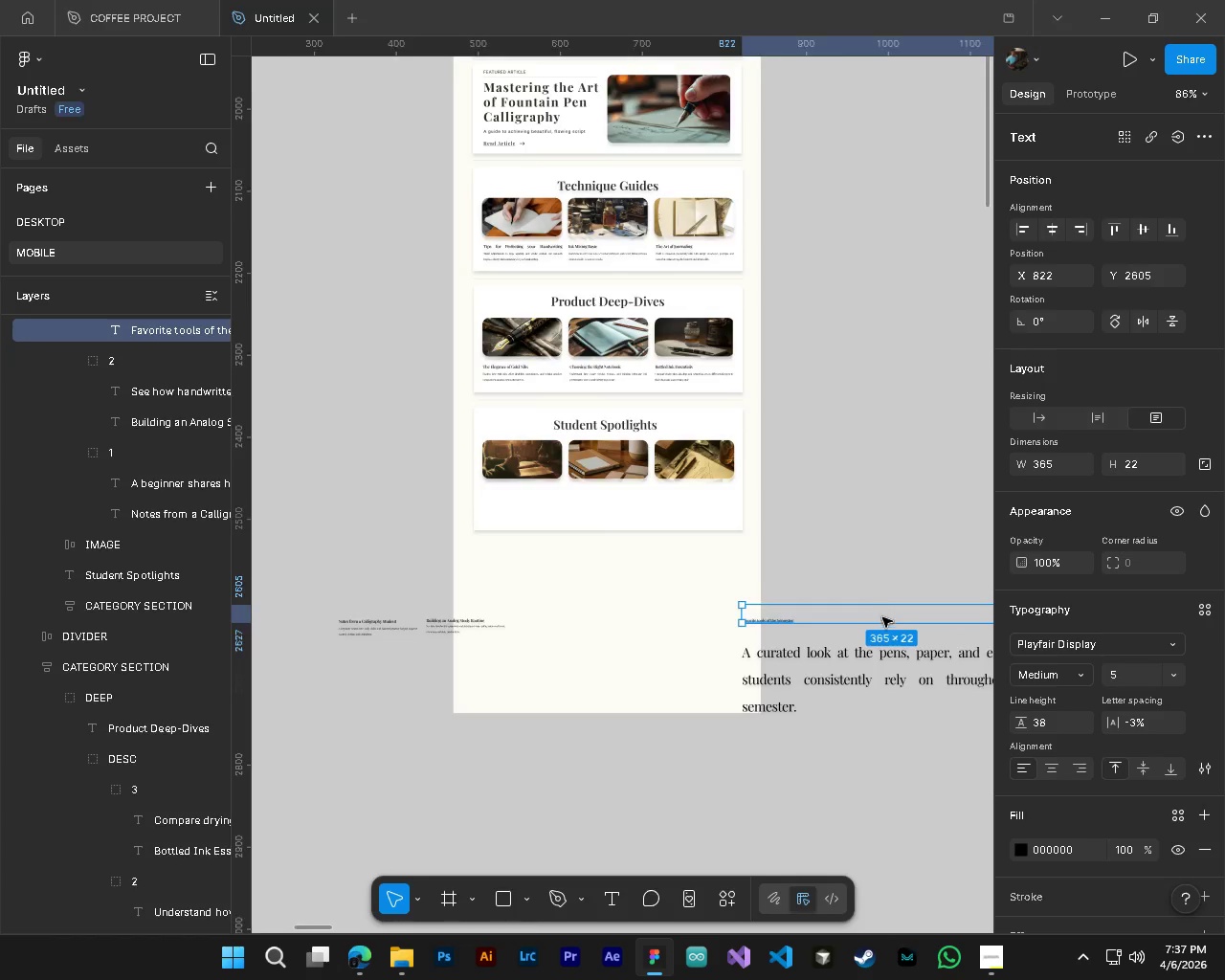 
key(Control+ControlLeft)
 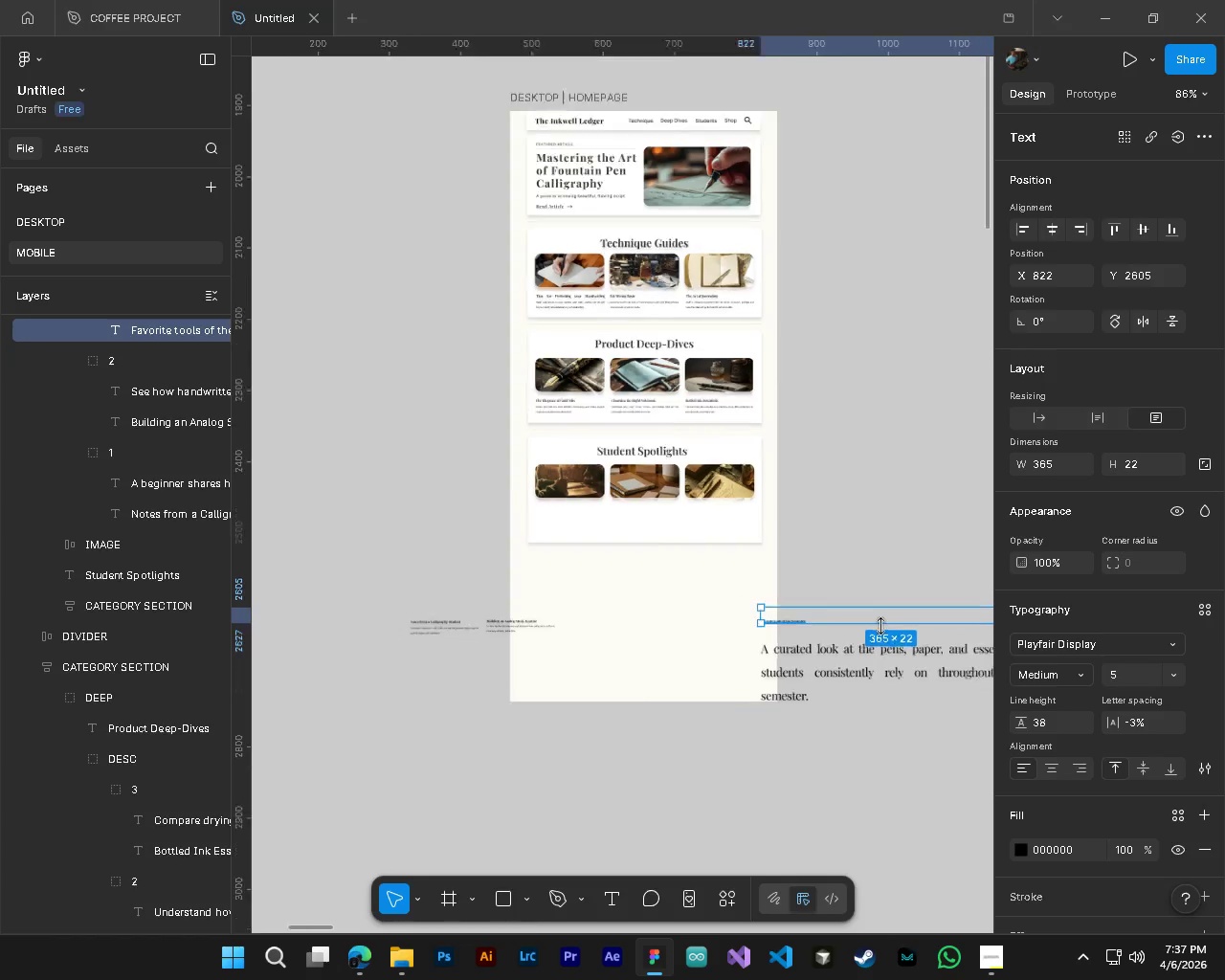 
key(Alt+Control+AltLeft)
 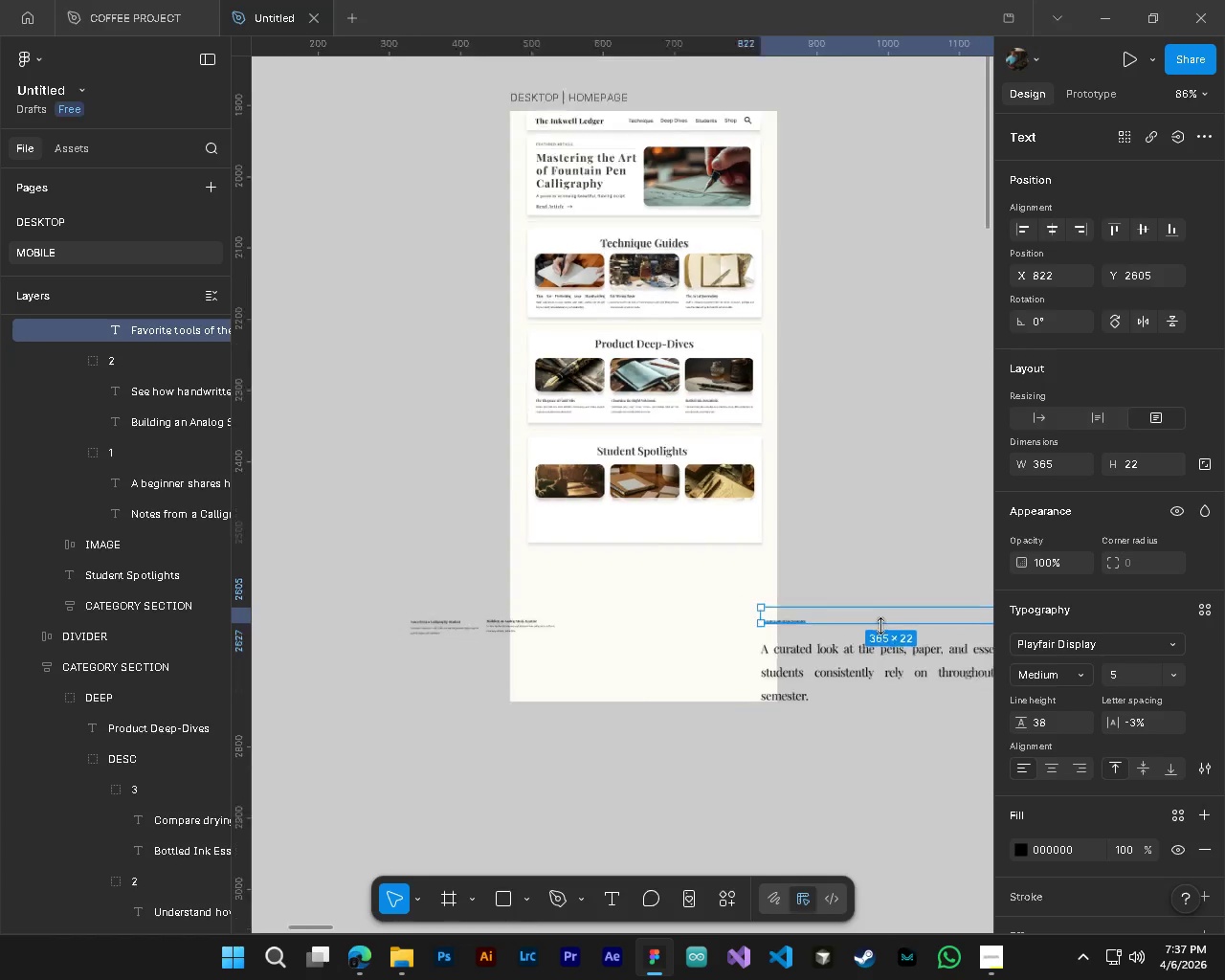 
key(Shift+ShiftLeft)
 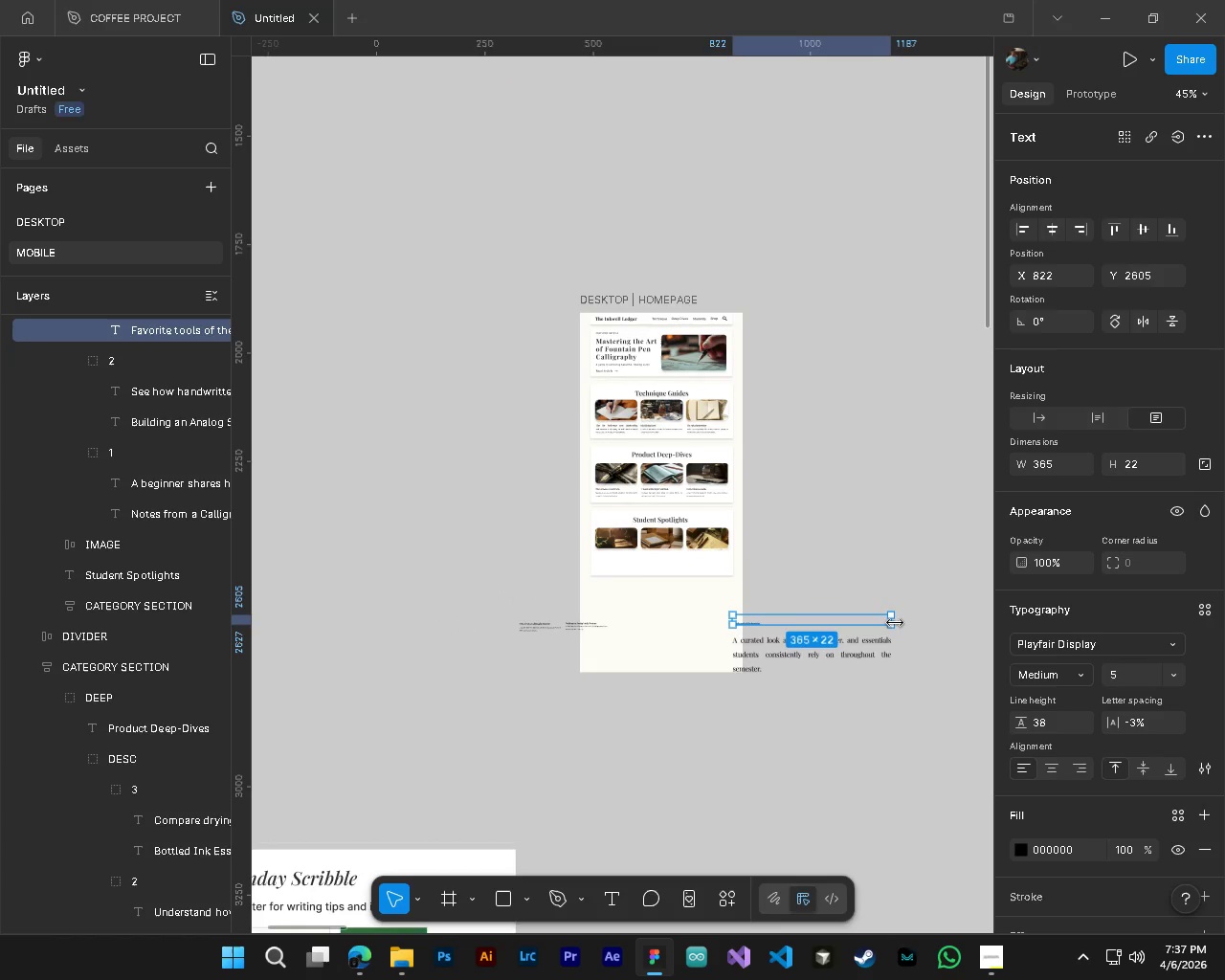 
scroll: coordinate [881, 630], scroll_direction: down, amount: 8.0
 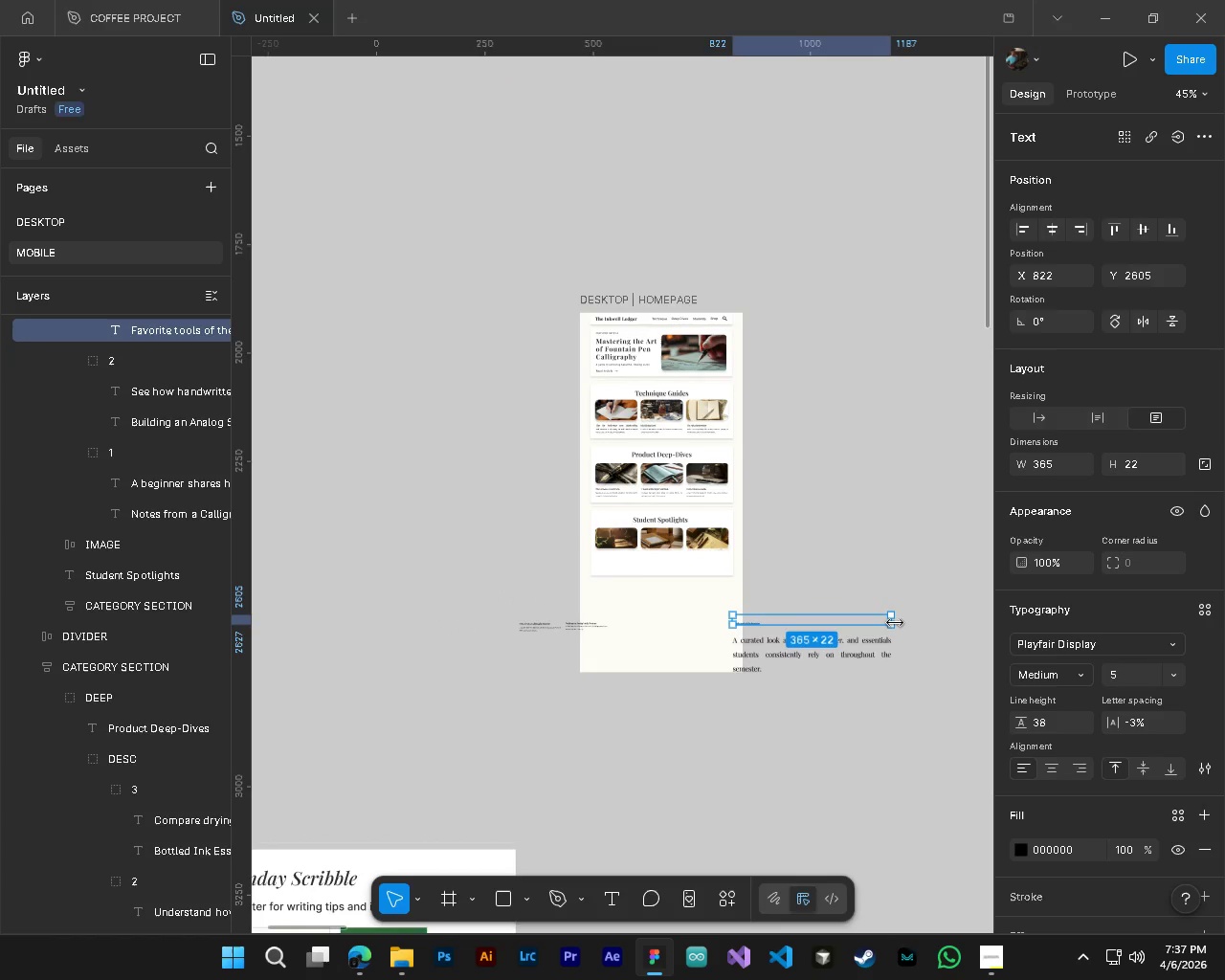 
left_click_drag(start_coordinate=[895, 623], to_coordinate=[768, 616])
 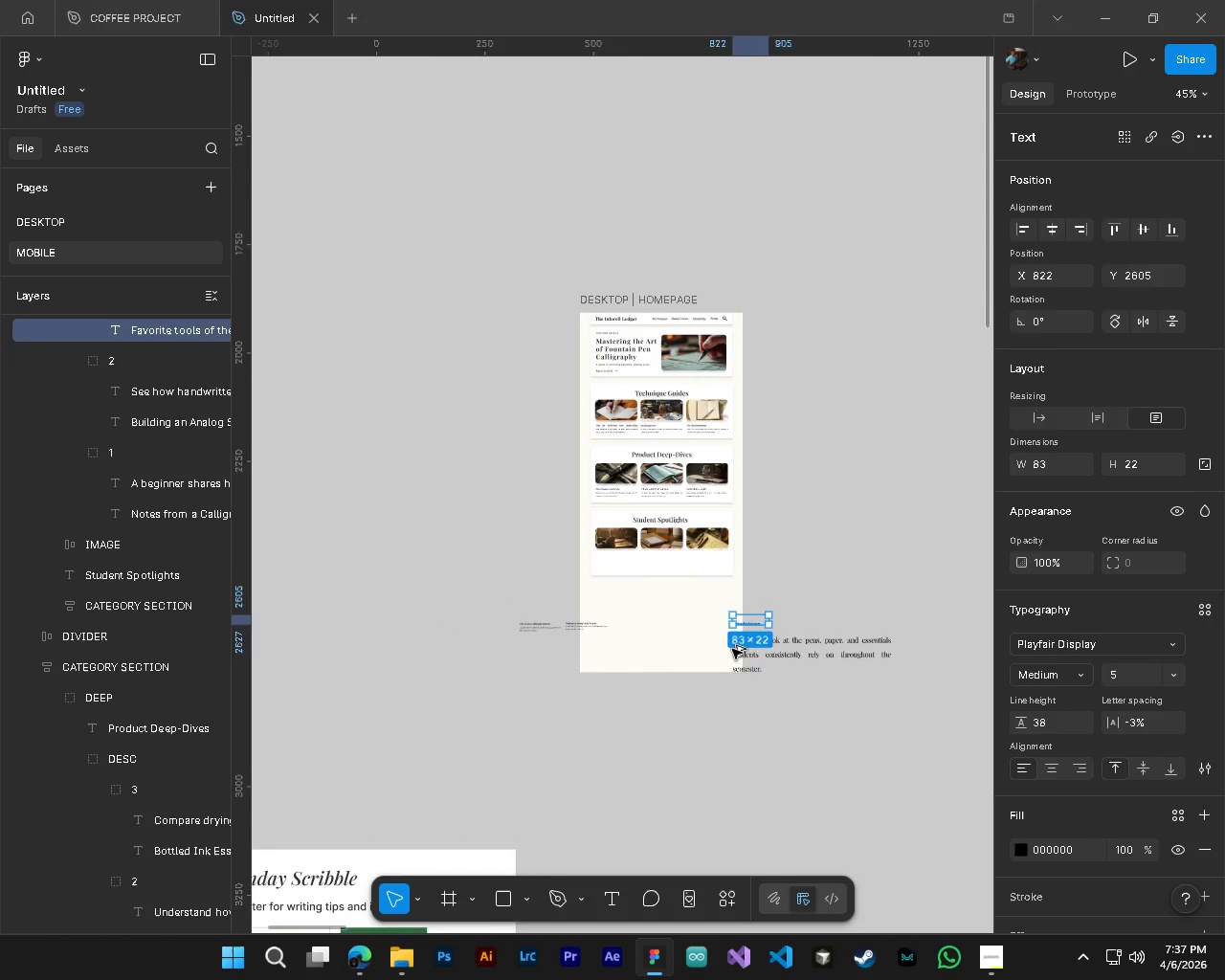 
hold_key(key=AltLeft, duration=0.48)
hold_key(key=ControlLeft, duration=0.52)
scroll: coordinate [732, 649], scroll_direction: up, amount: 4.0
 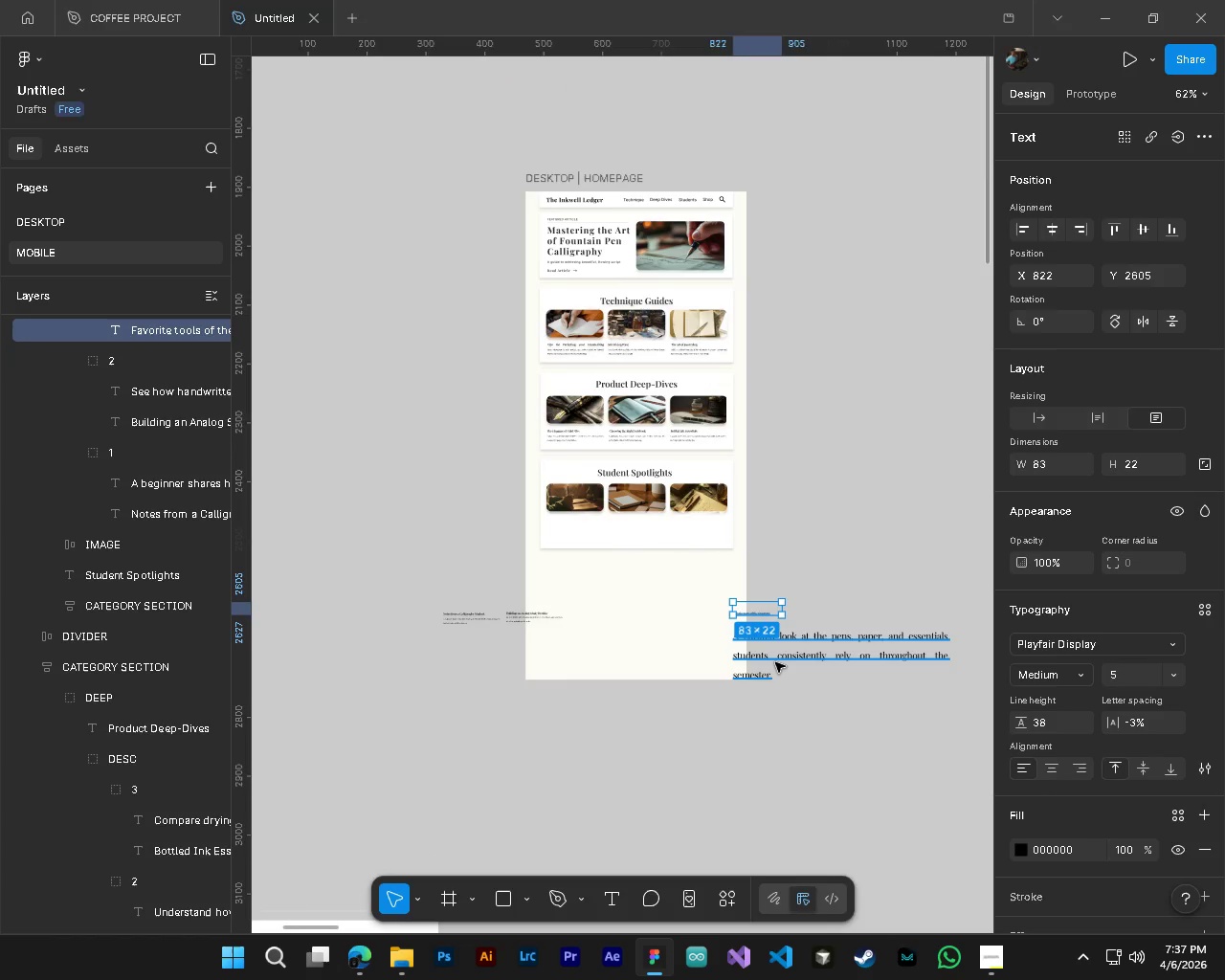 
hold_key(key=ControlLeft, duration=0.67)
 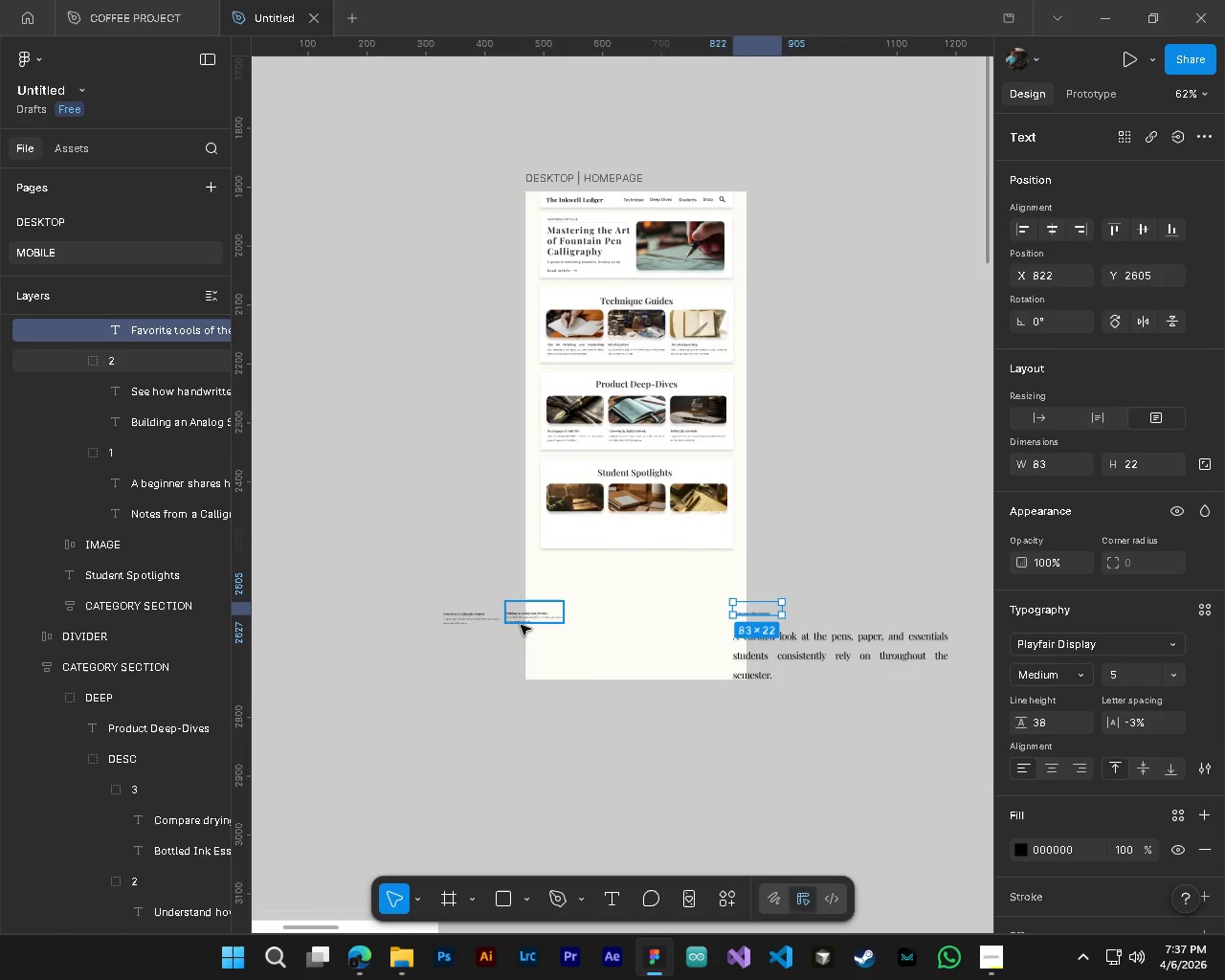 
hold_key(key=ControlLeft, duration=1.51)
left_click([519, 623])
 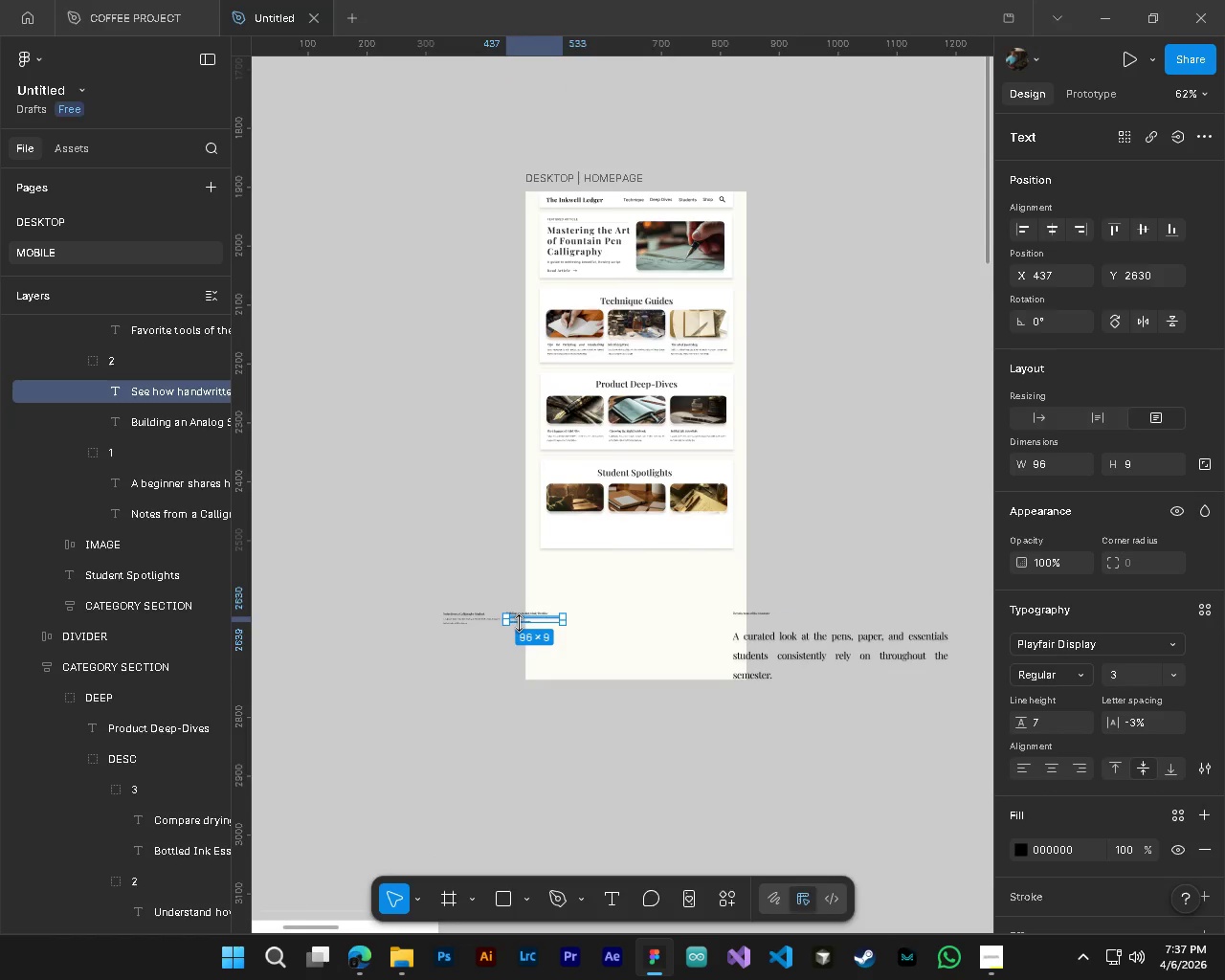 
hold_key(key=ControlLeft, duration=1.52)
 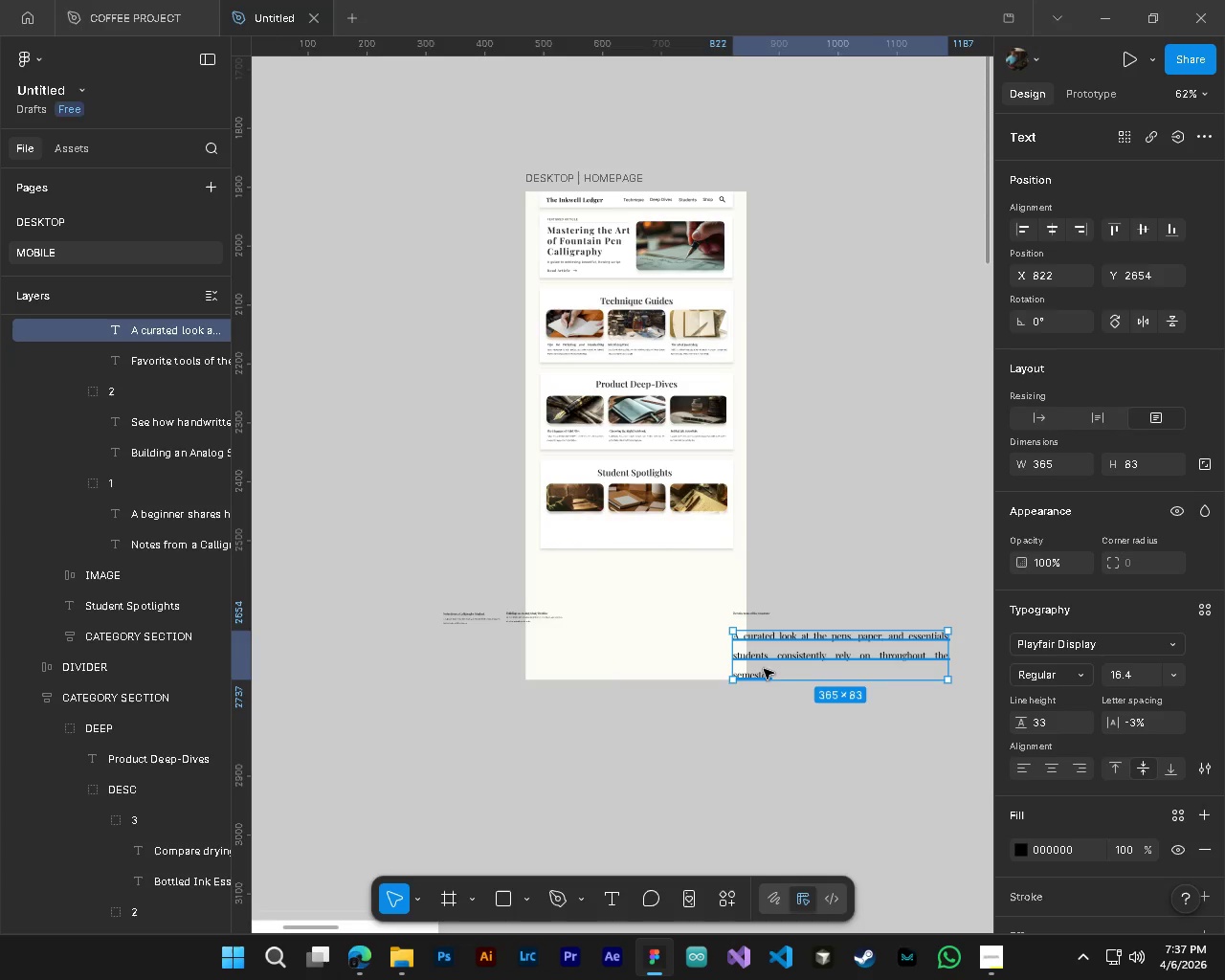 
hold_key(key=ControlLeft, duration=0.81)
left_click([764, 669])
 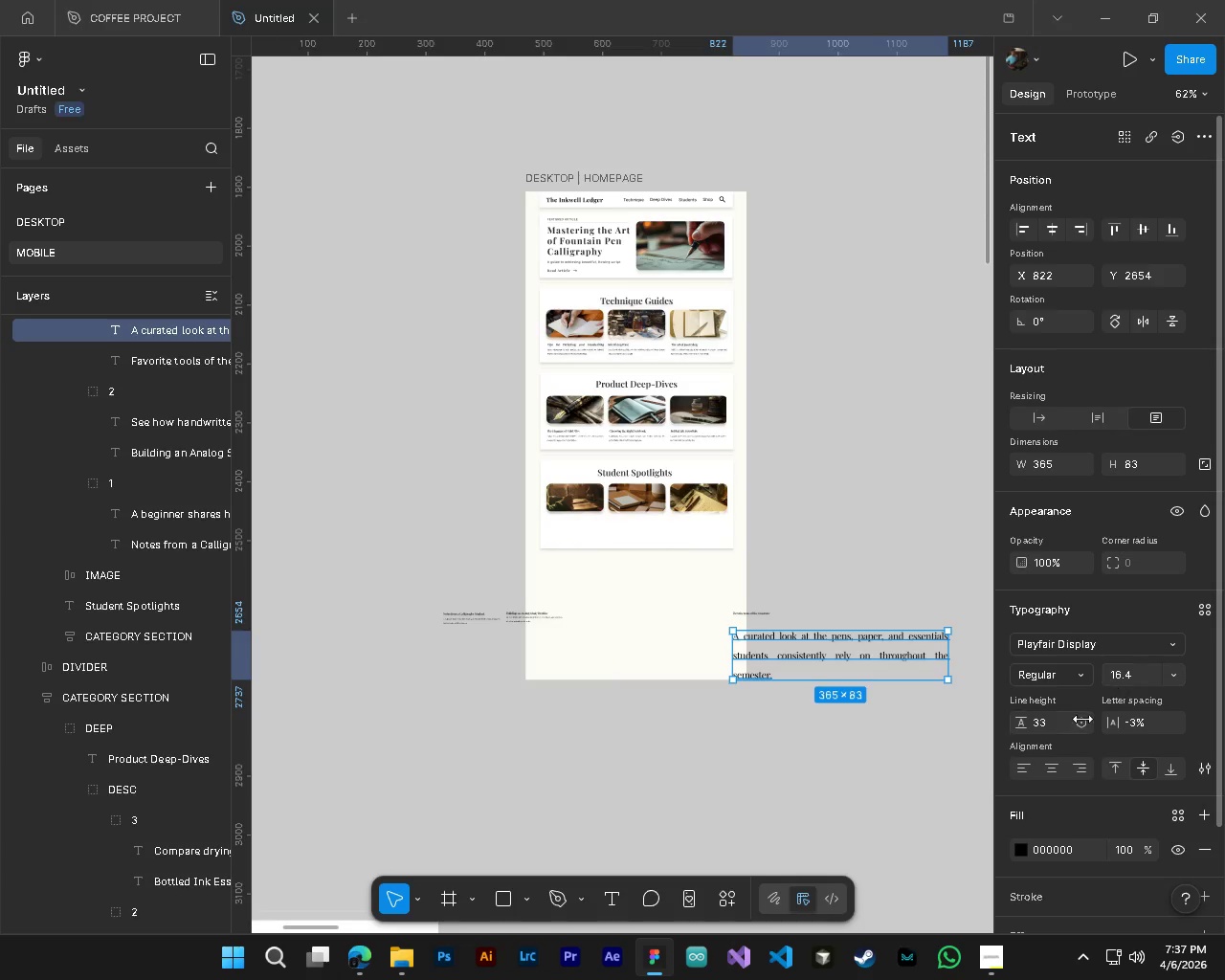 
left_click([1060, 719])
 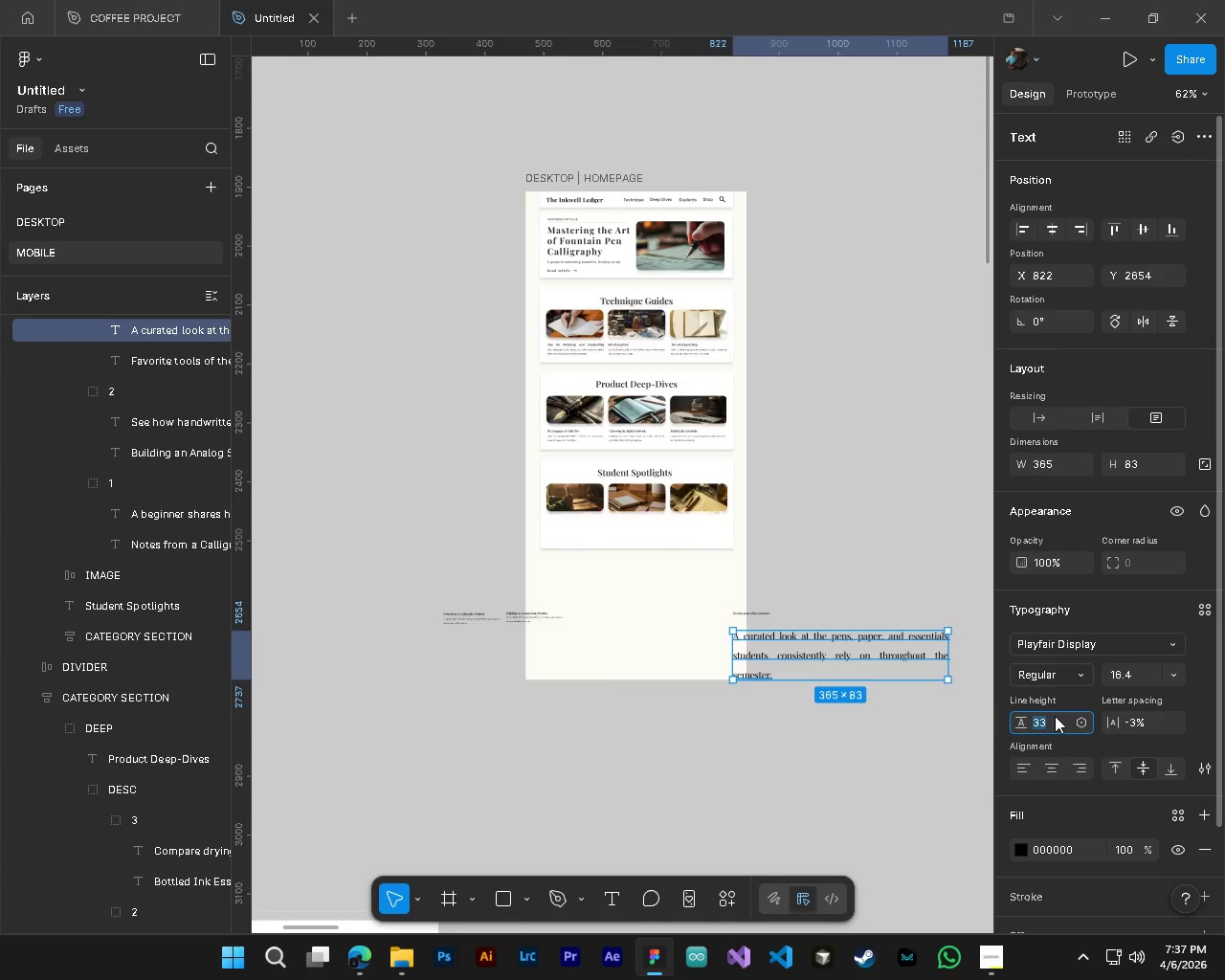 
key(Numpad7)
 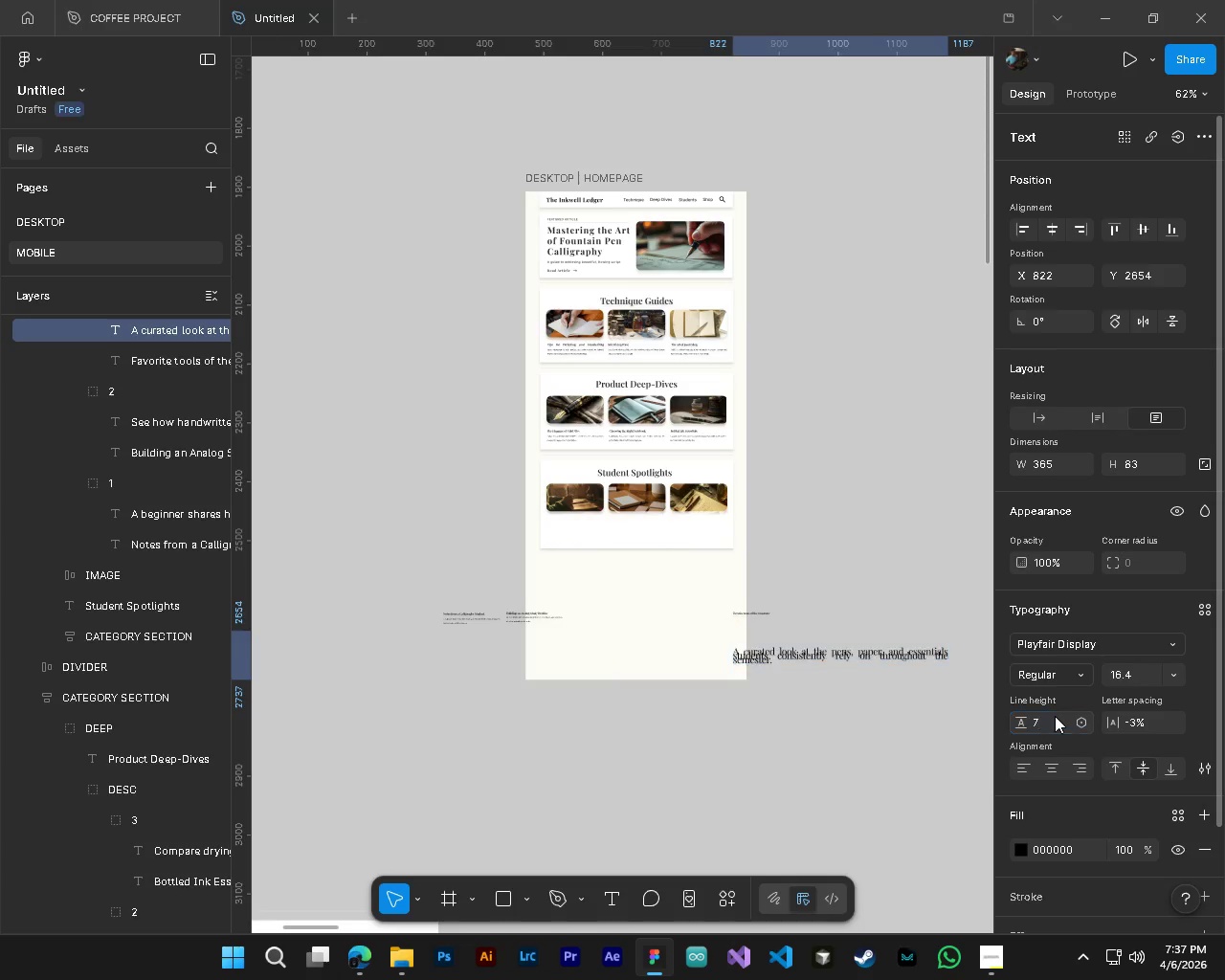 
key(NumpadEnter)
 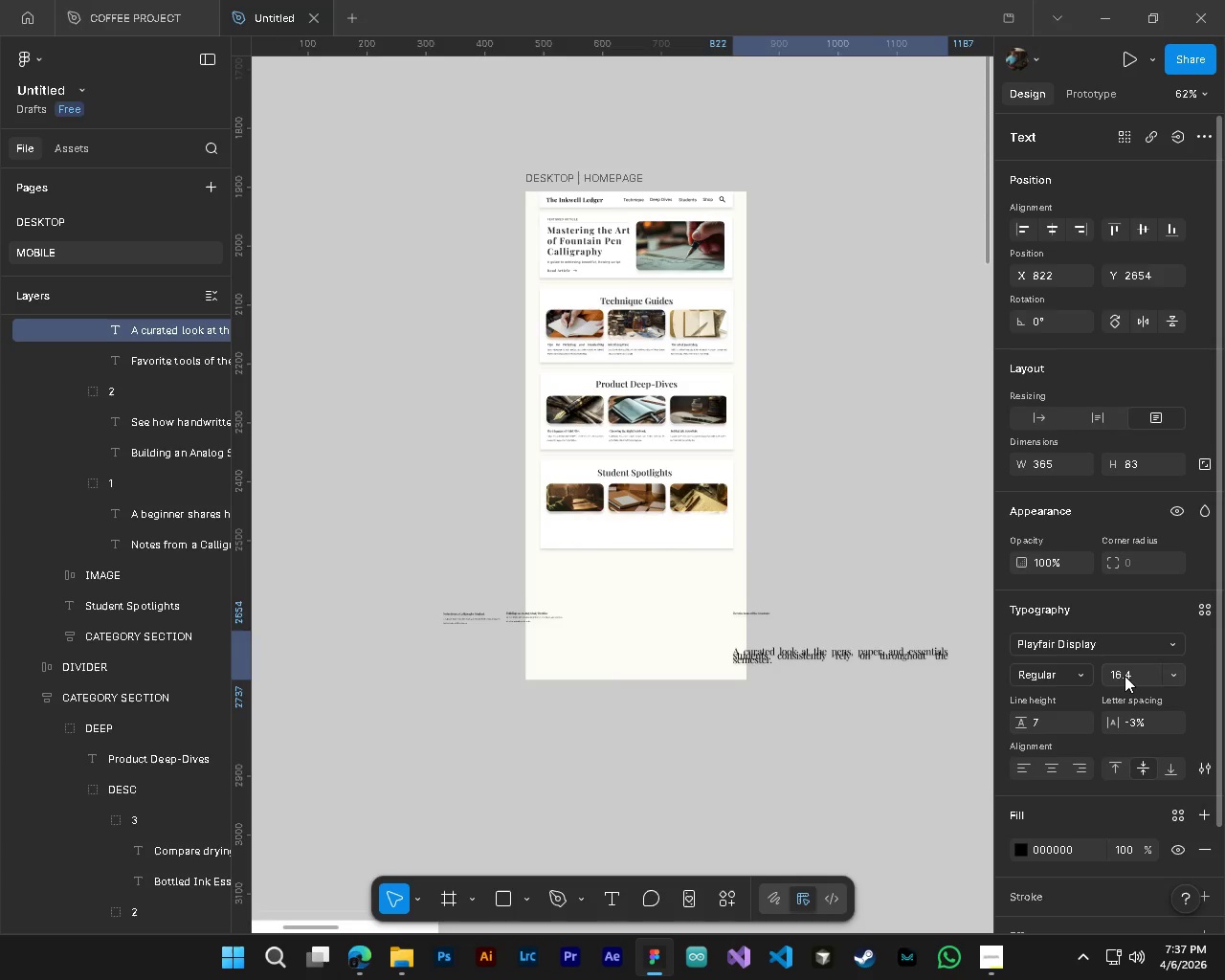 
double_click([1125, 676])
 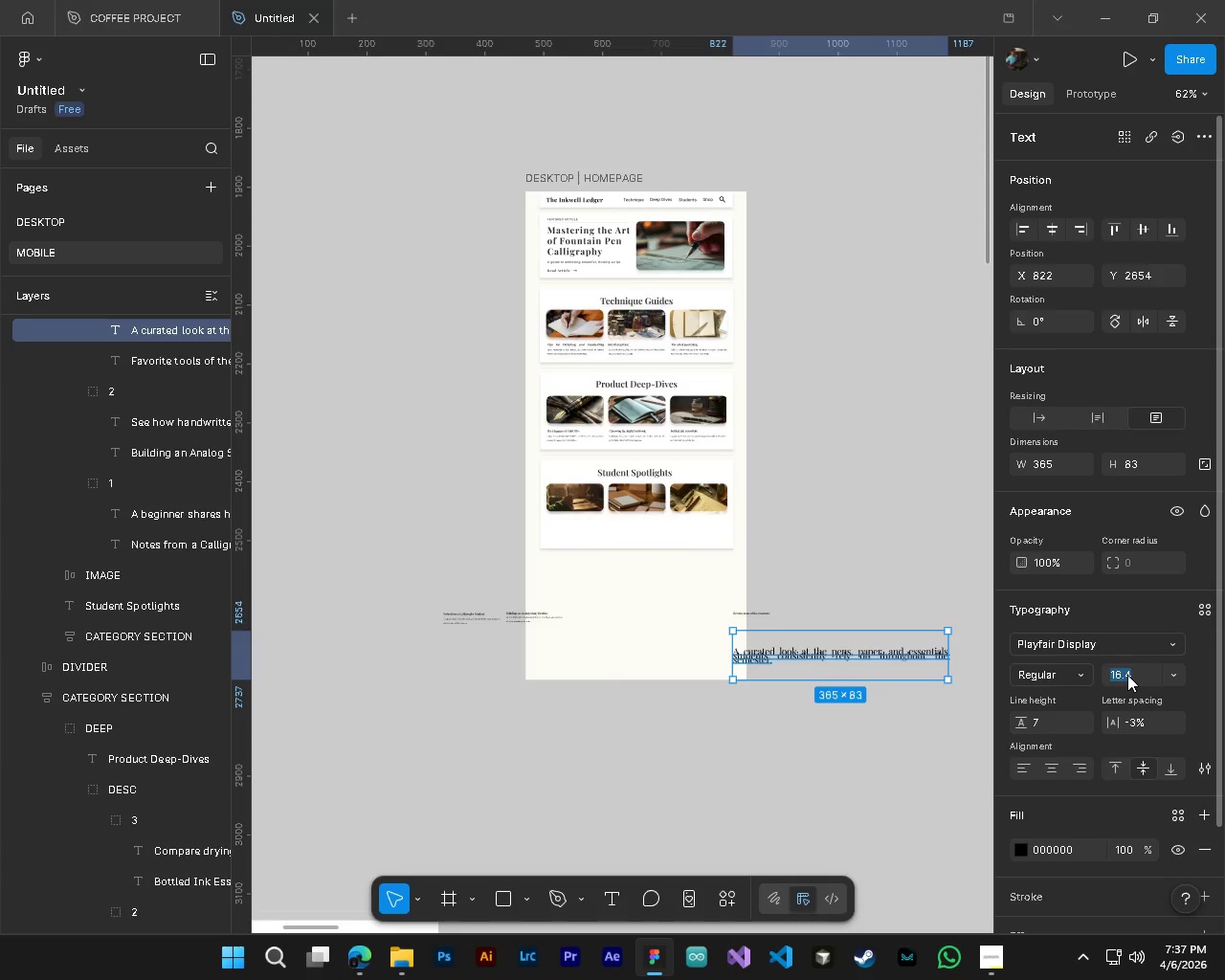 
key(Numpad3)
 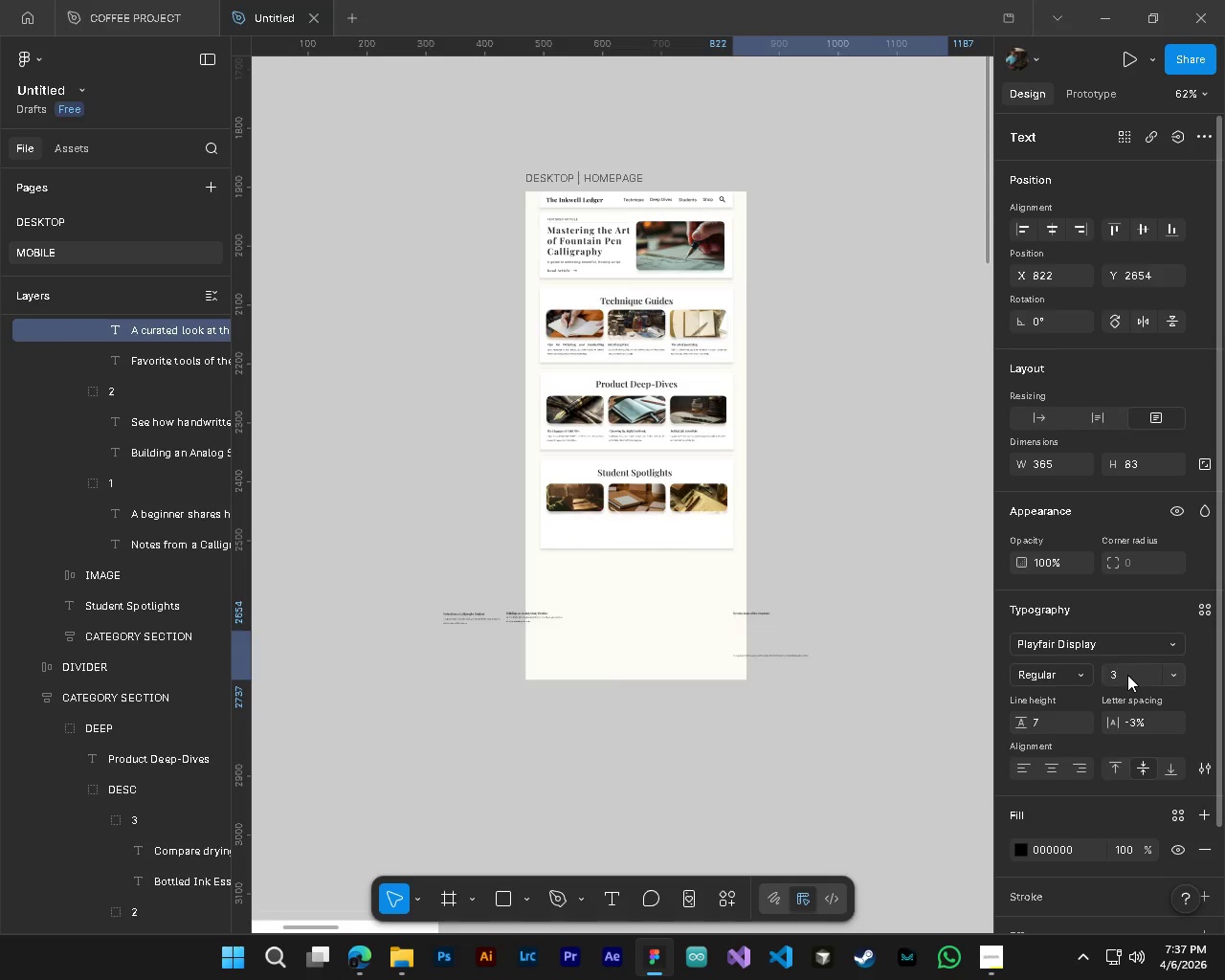 
key(NumpadEnter)
 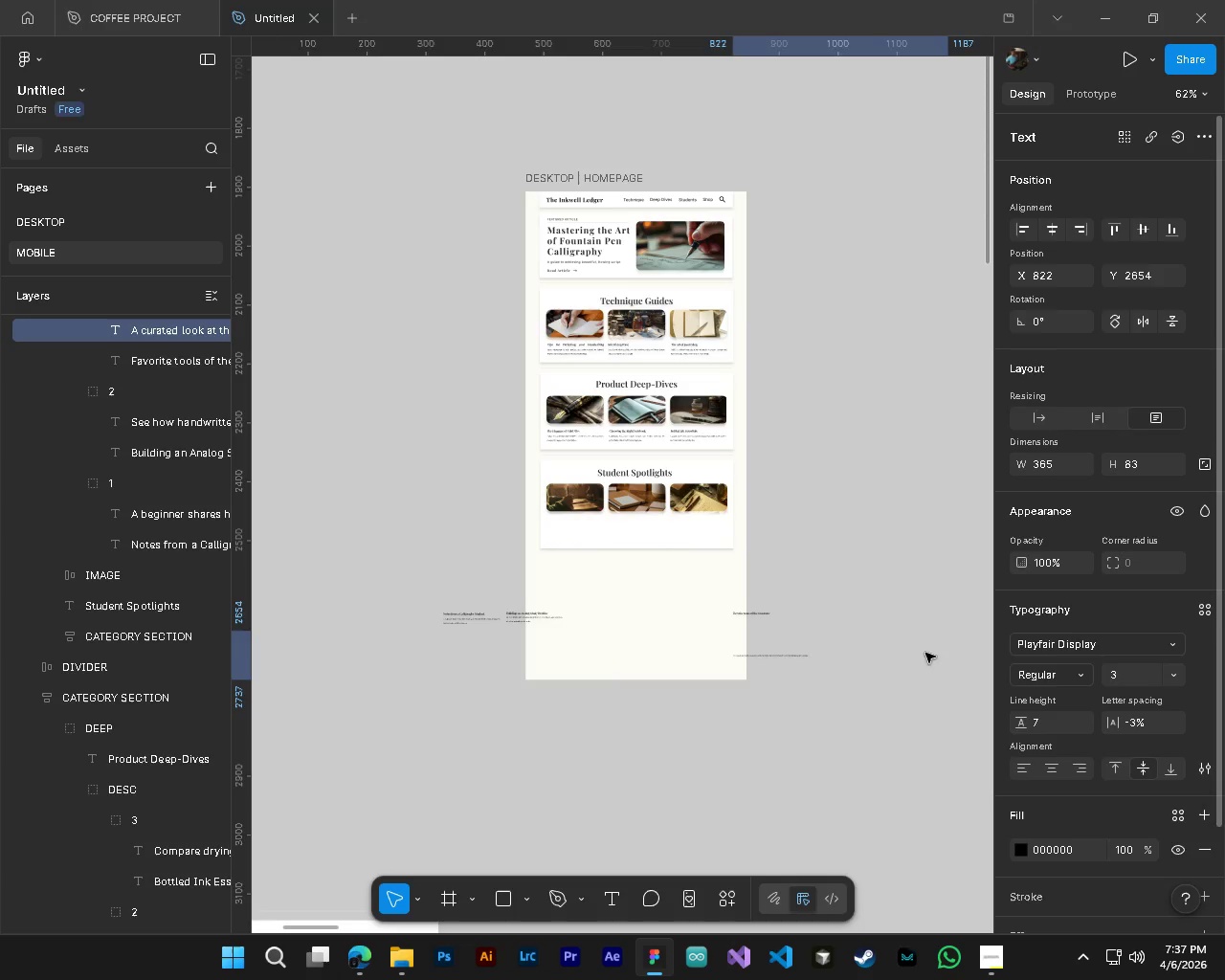 
hold_key(key=AltLeft, duration=0.45)
 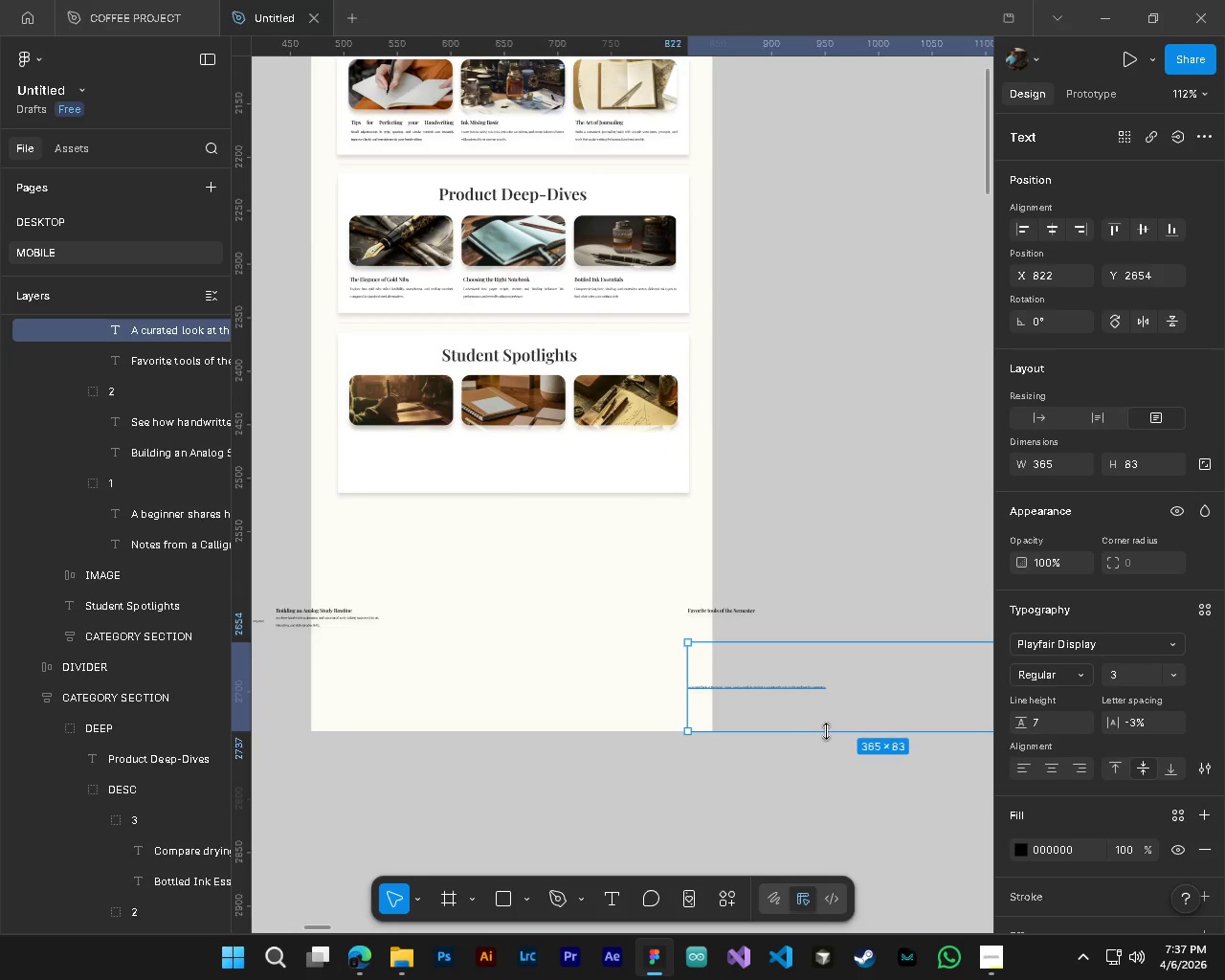 
key(Alt+Control+ControlLeft)
 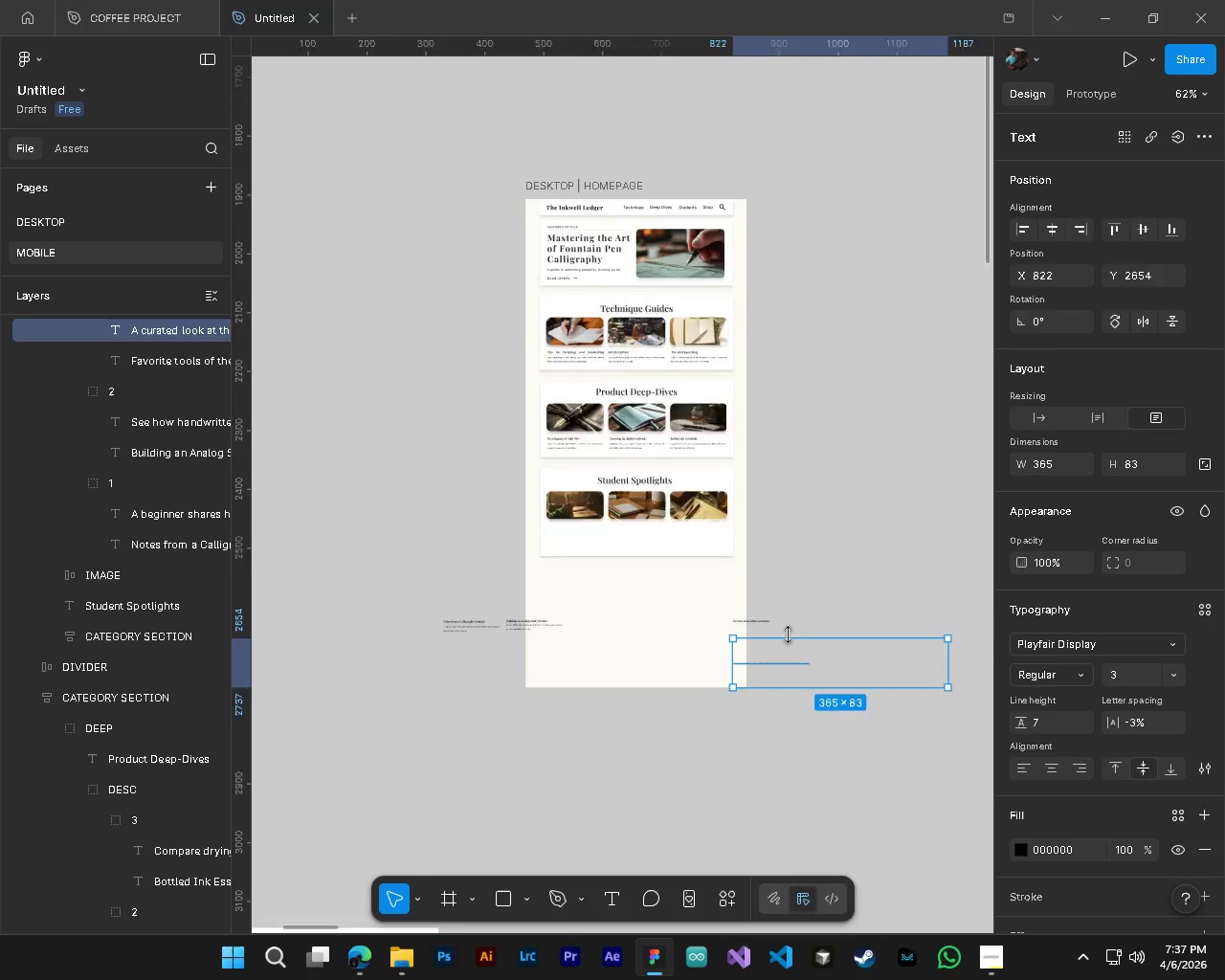 
scroll: coordinate [790, 635], scroll_direction: up, amount: 5.0
 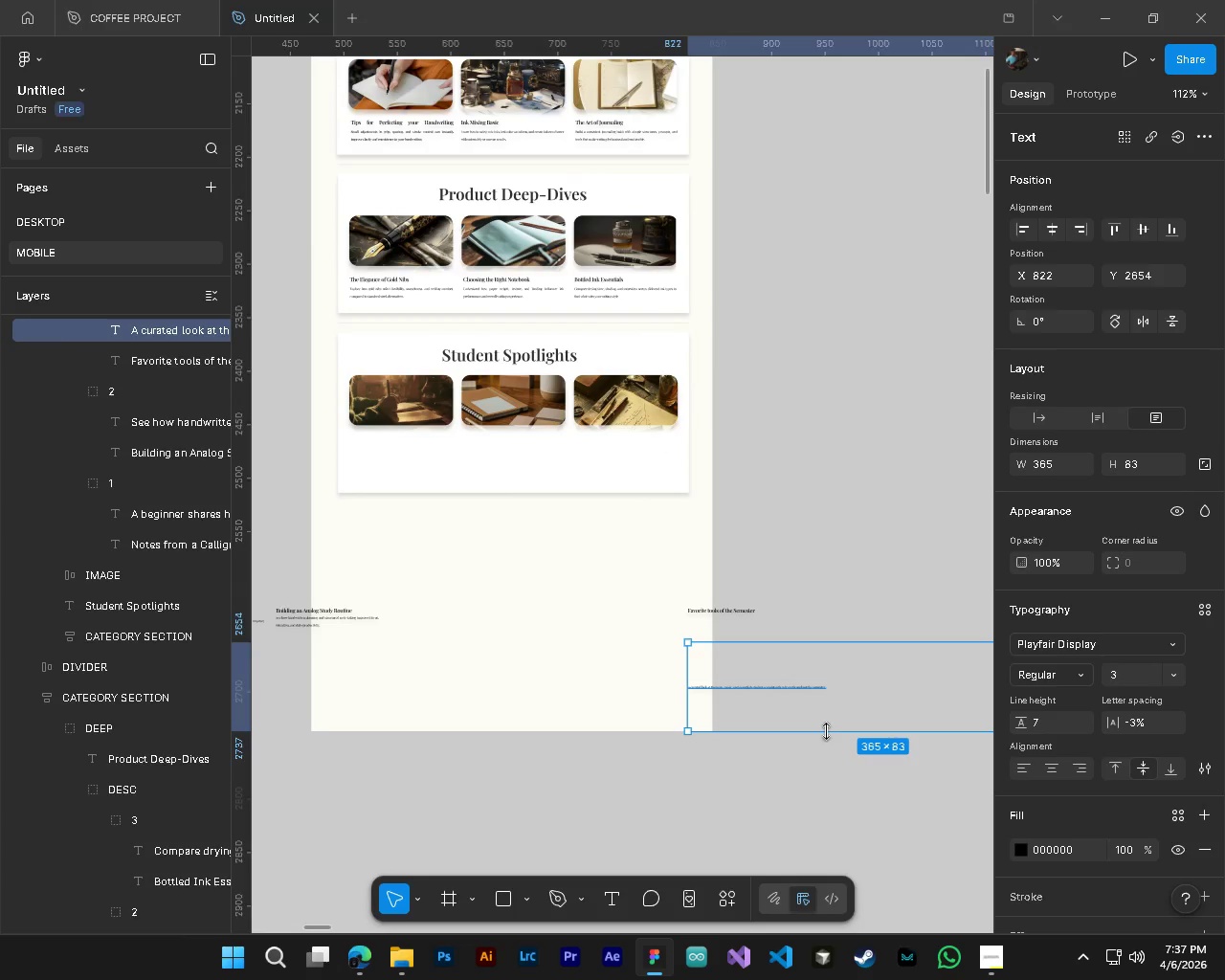 
hold_key(key=ShiftLeft, duration=0.38)
 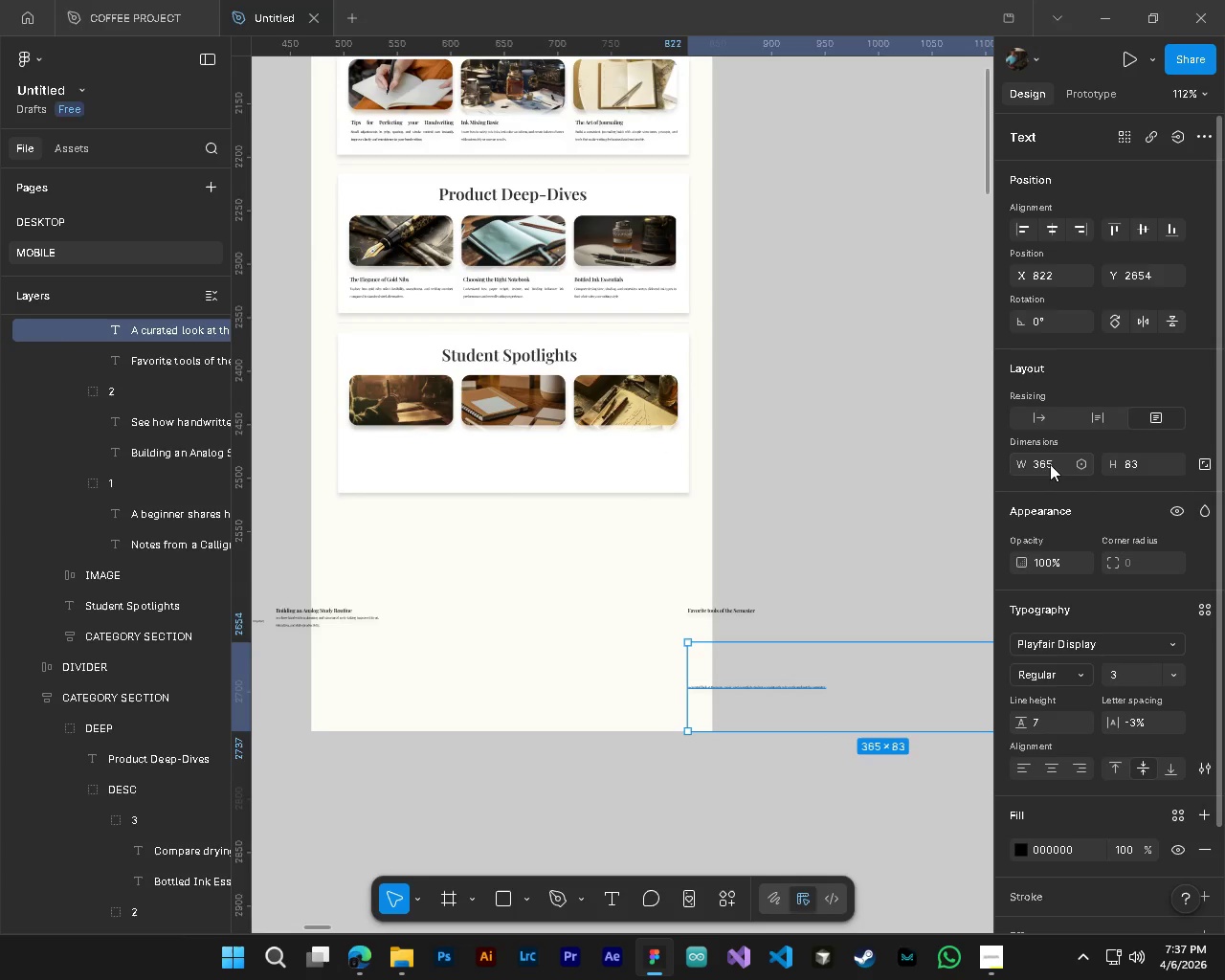 
left_click([1052, 456])
 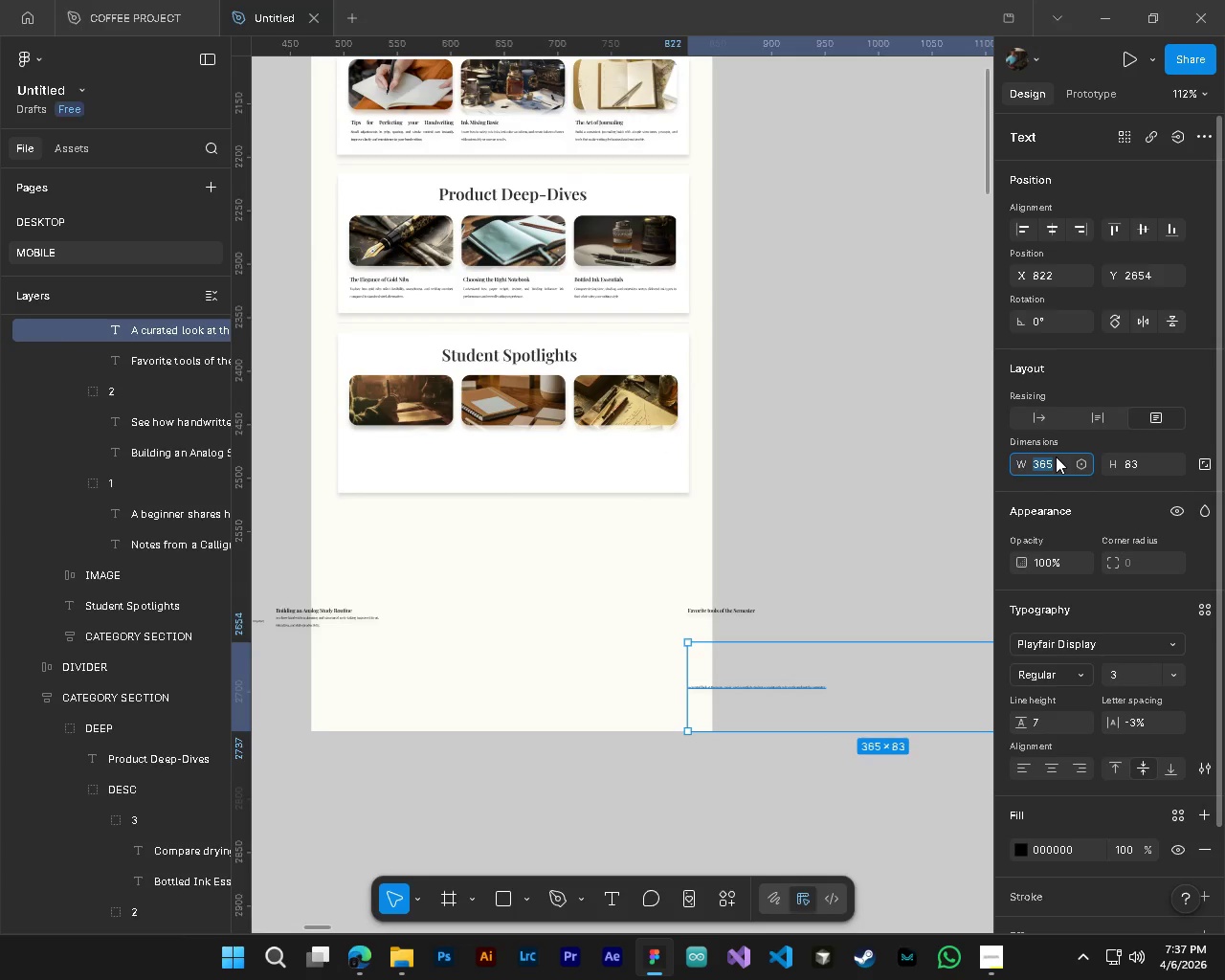 
key(Numpad9)
 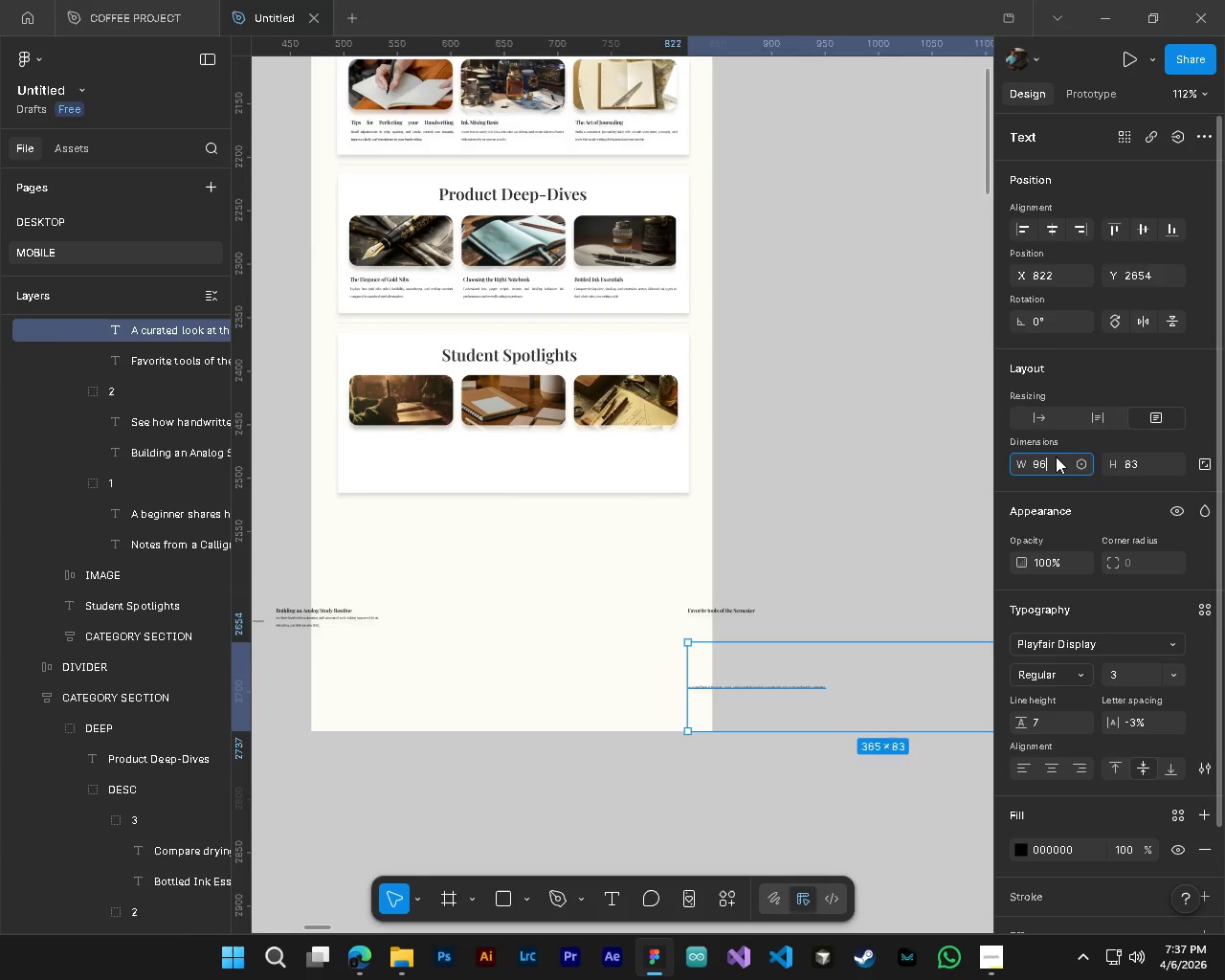 
key(Numpad6)
 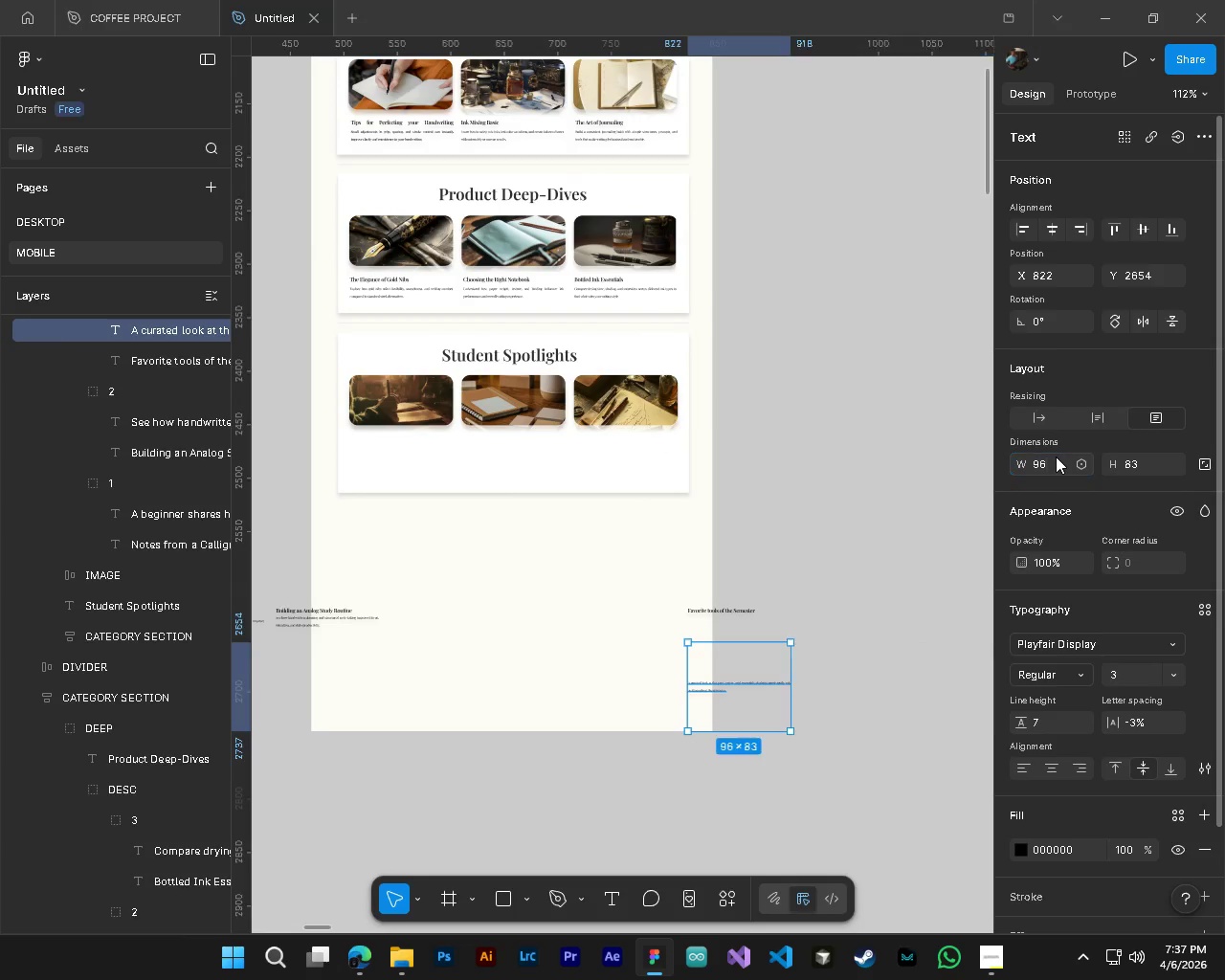 
key(NumpadEnter)
 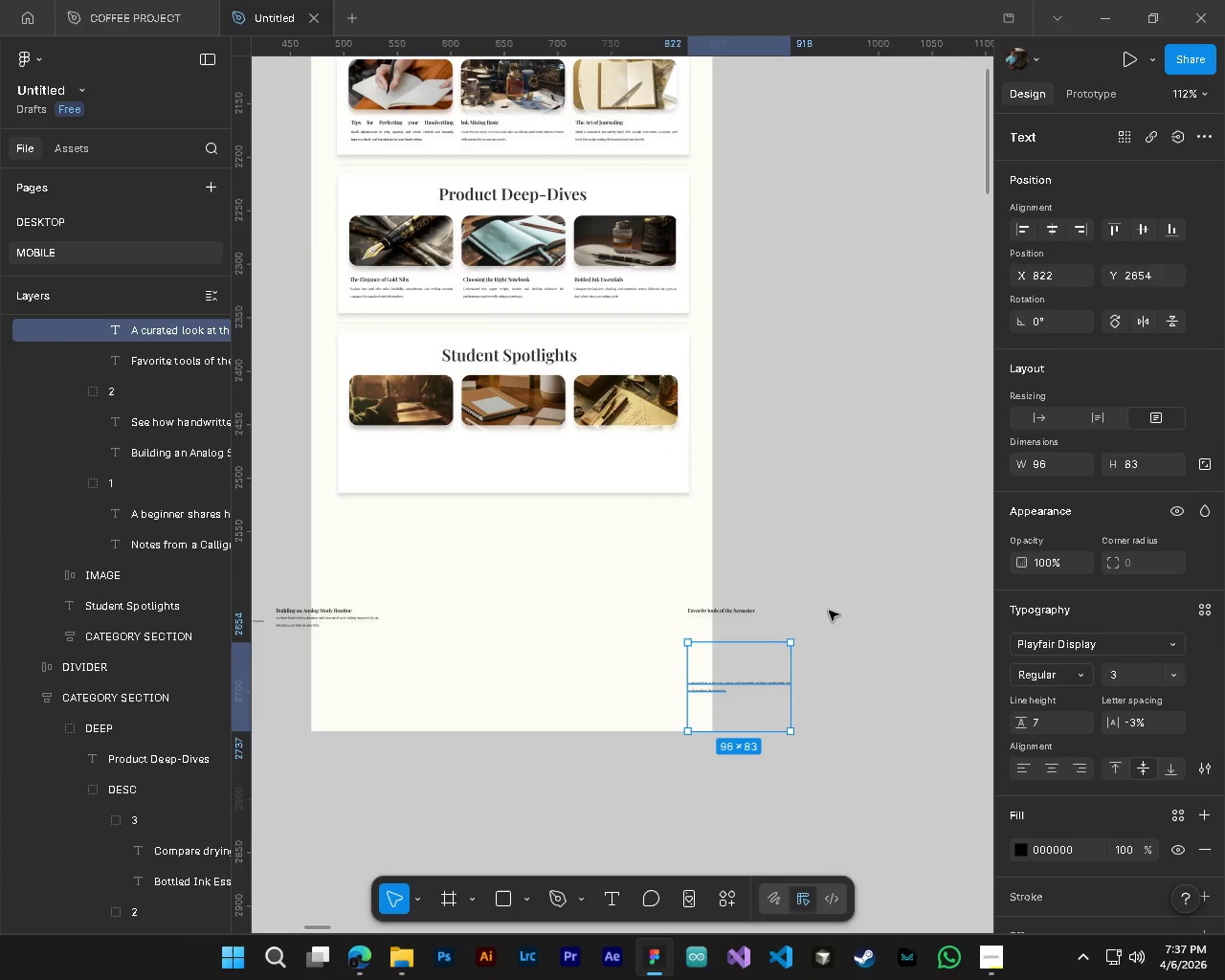 
key(Alt+AltLeft)
 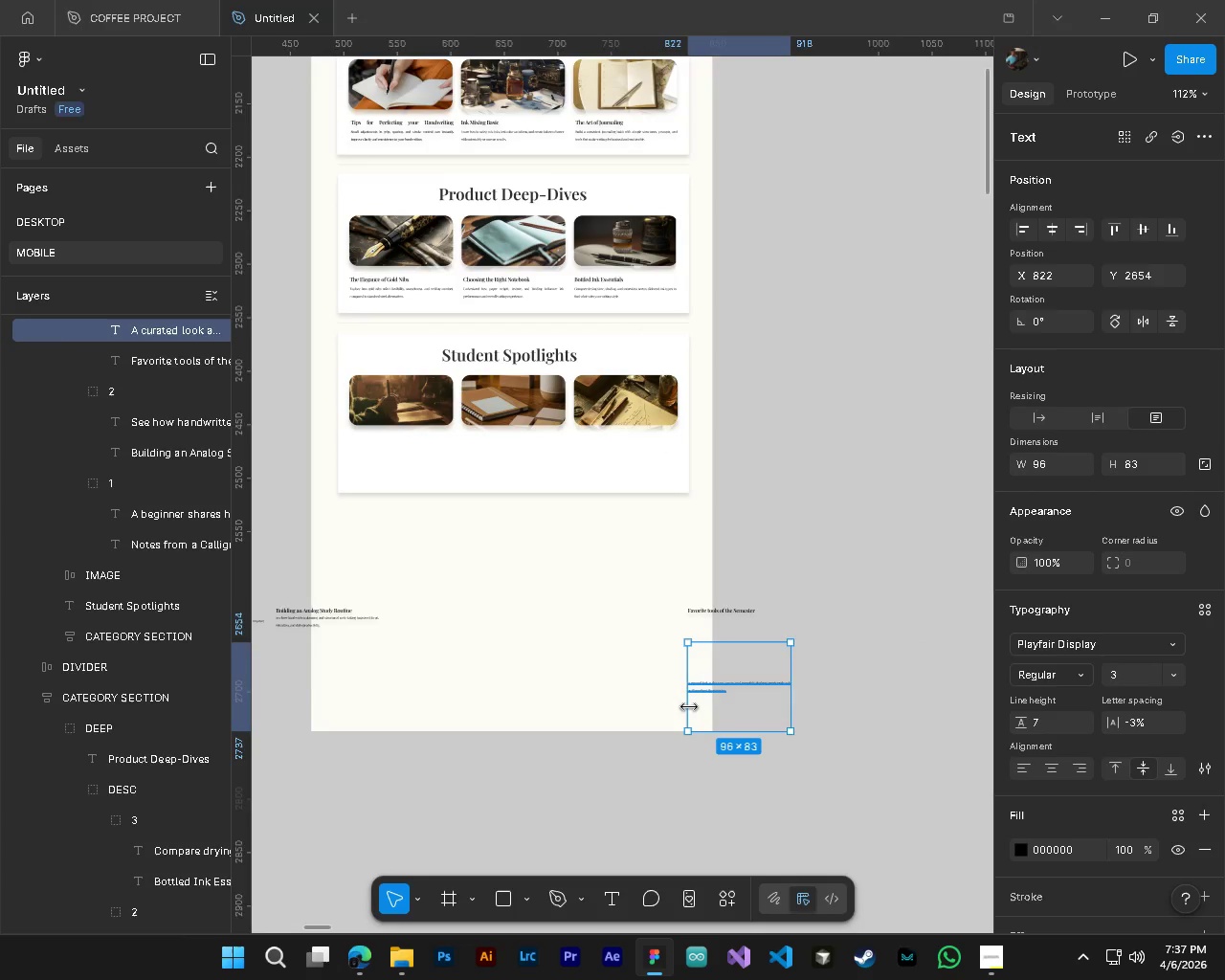 
hold_key(key=ControlLeft, duration=0.47)
 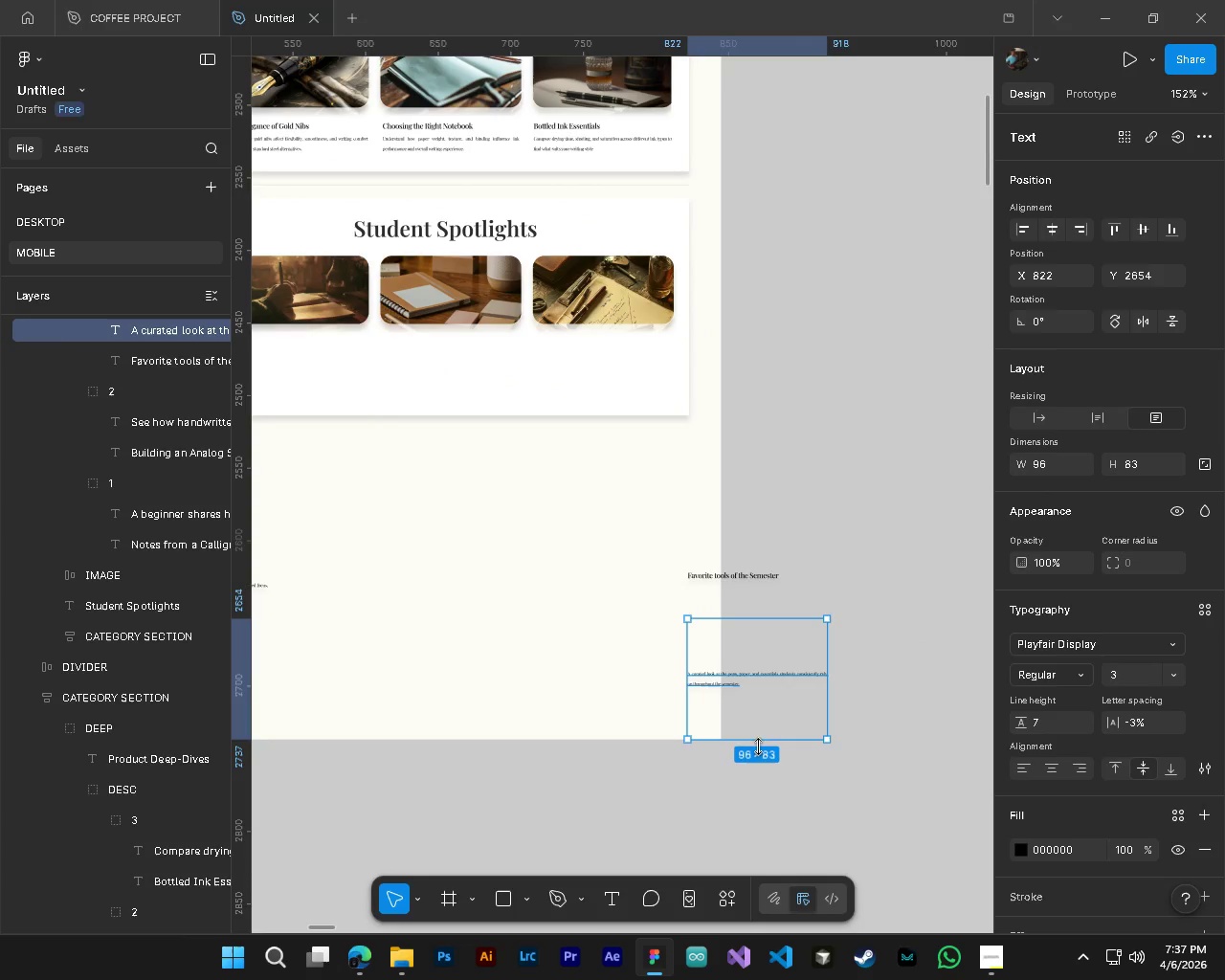 
key(Alt+Control+AltLeft)
 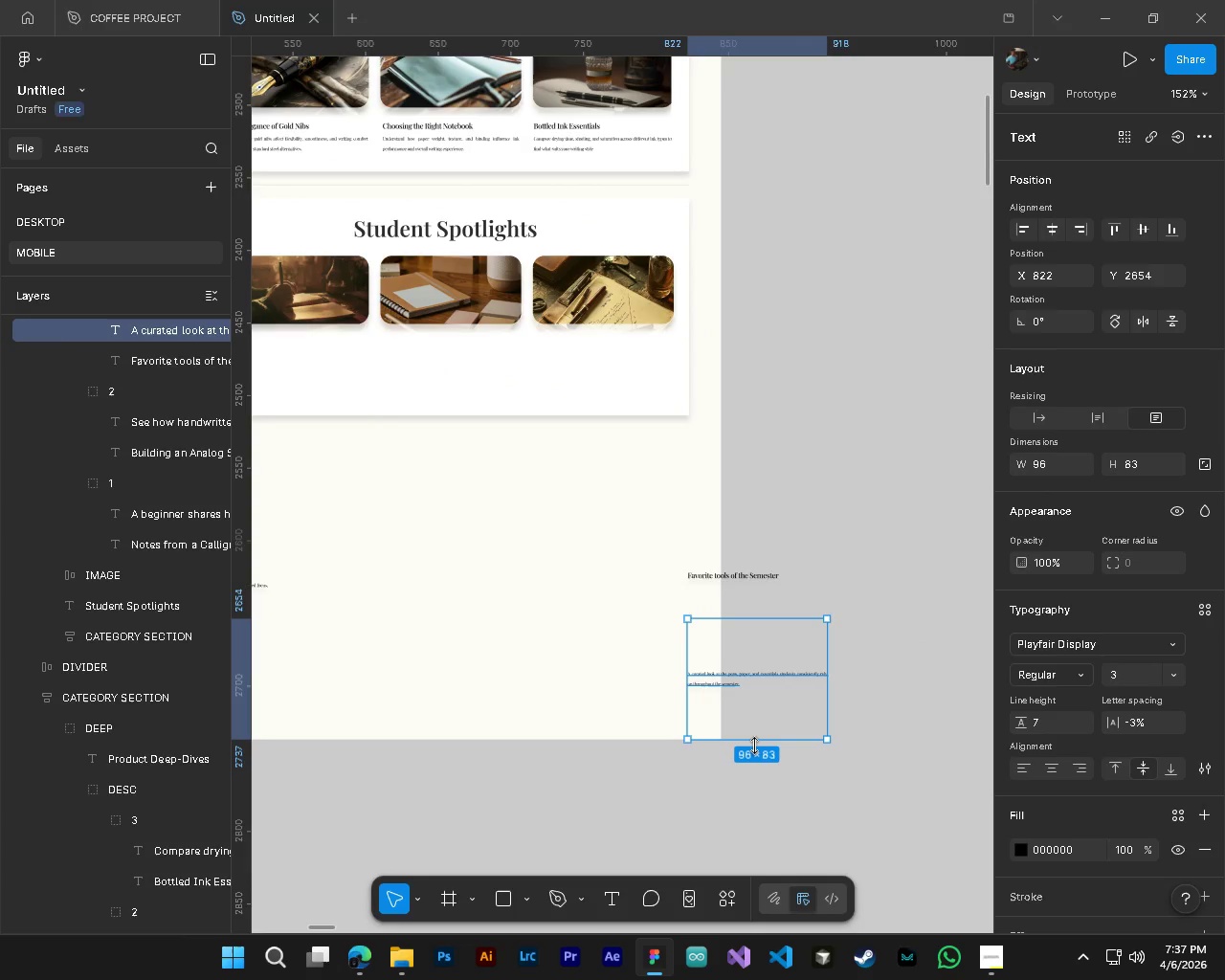 
scroll: coordinate [689, 706], scroll_direction: up, amount: 3.0
 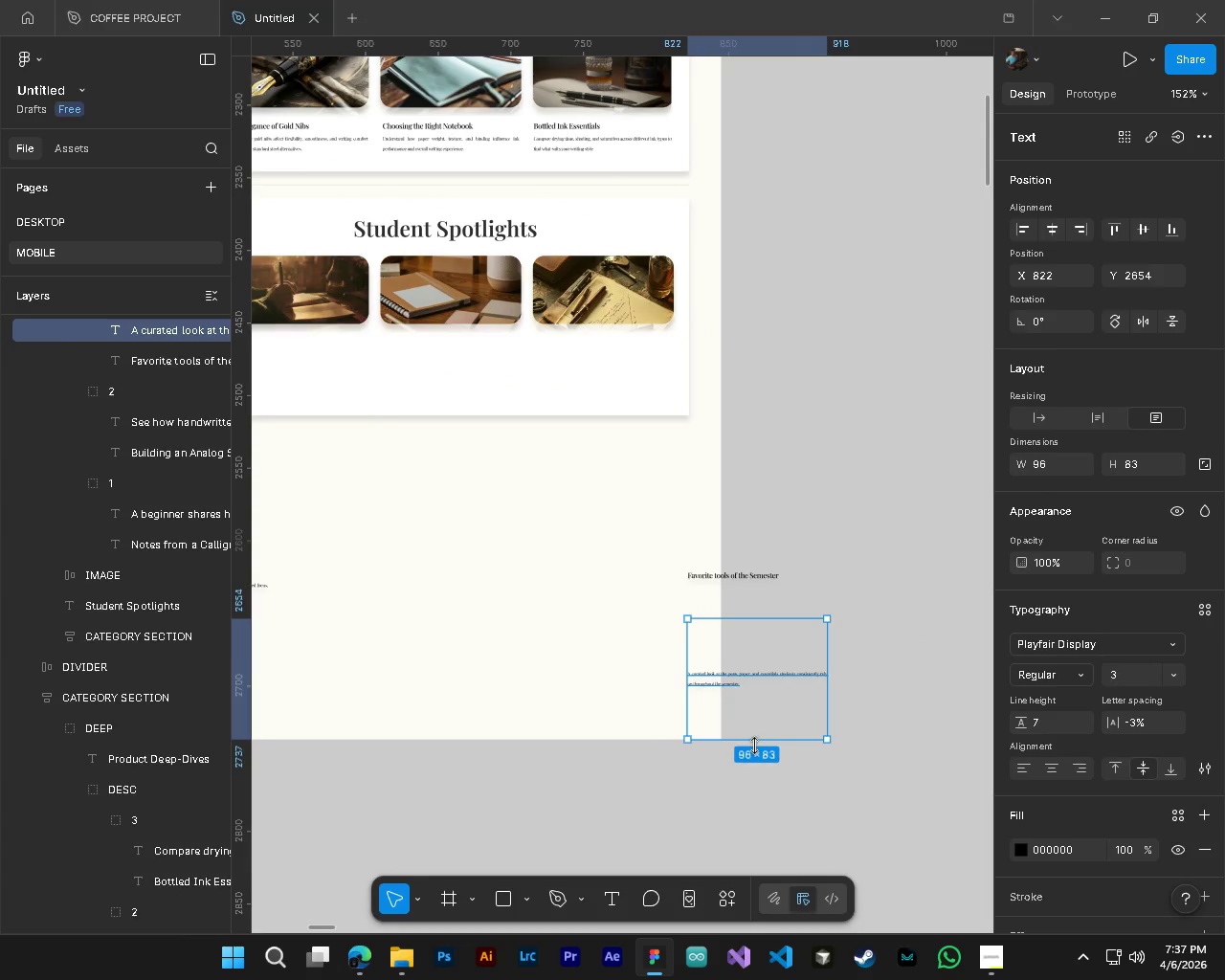 
left_click_drag(start_coordinate=[755, 746], to_coordinate=[768, 640])
 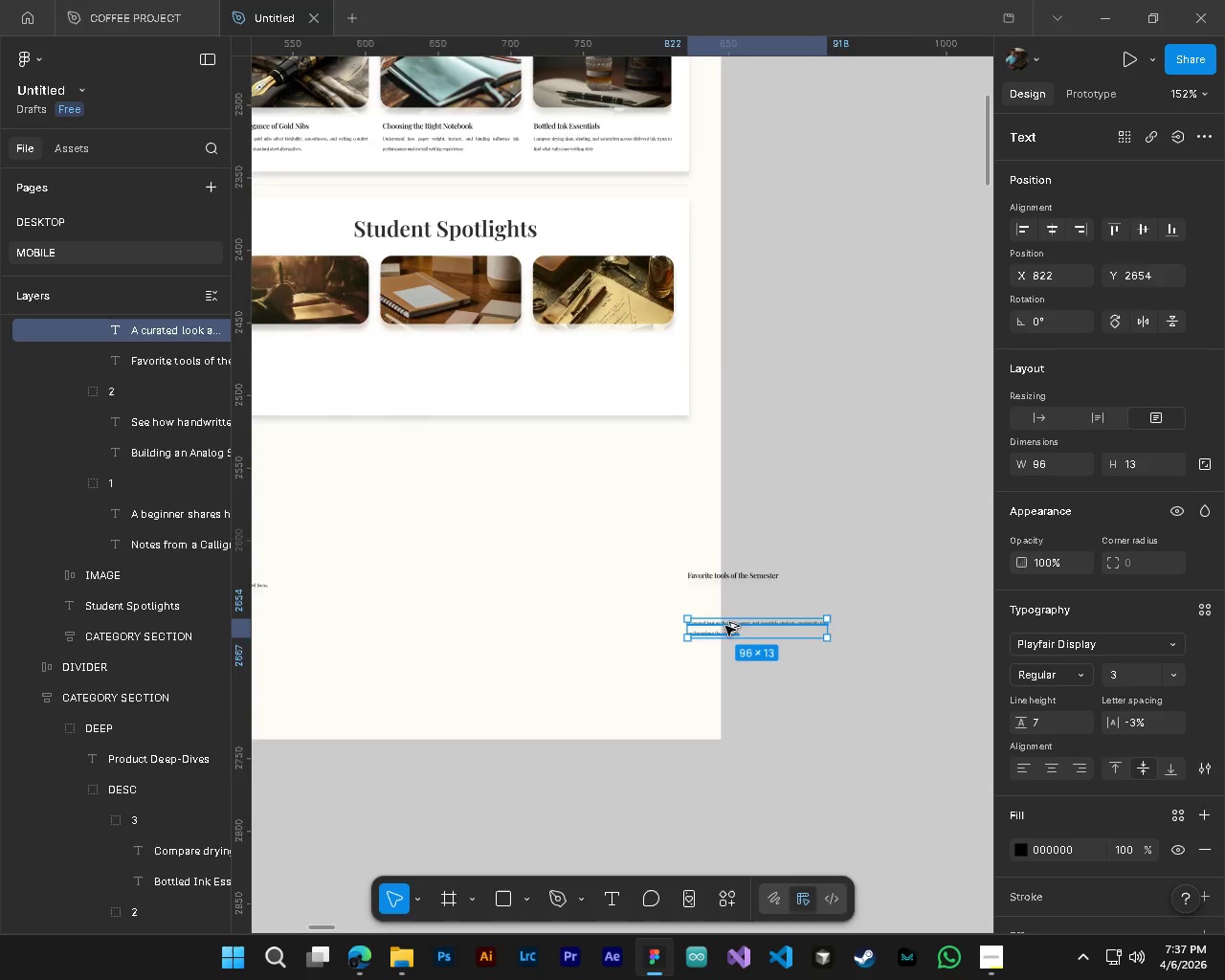 
hold_key(key=AltLeft, duration=0.33)
hold_key(key=ControlLeft, duration=0.33)
scroll: coordinate [725, 626], scroll_direction: up, amount: 4.0
 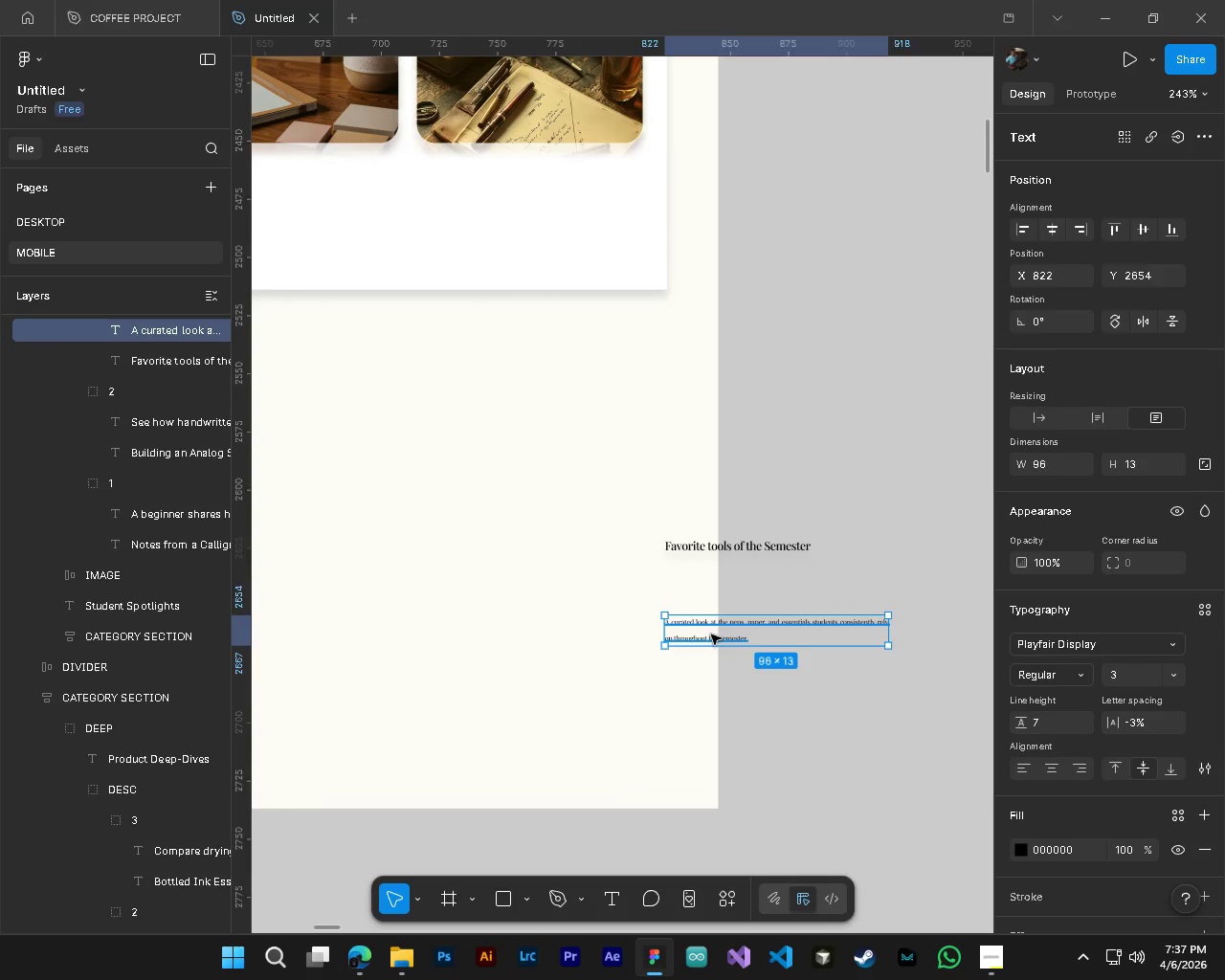 
left_click_drag(start_coordinate=[711, 633], to_coordinate=[710, 577])
 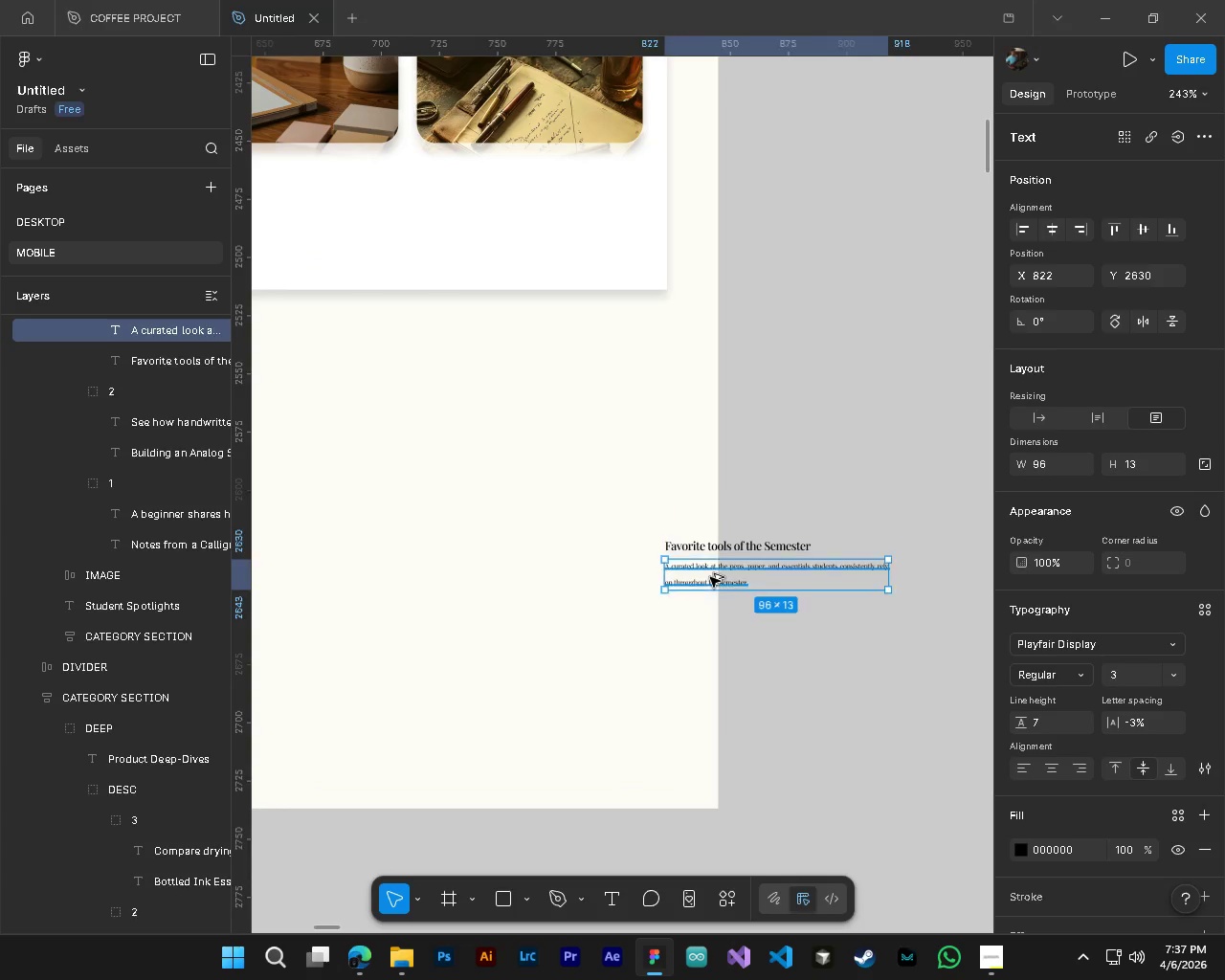 
hold_key(key=AltLeft, duration=0.66)
 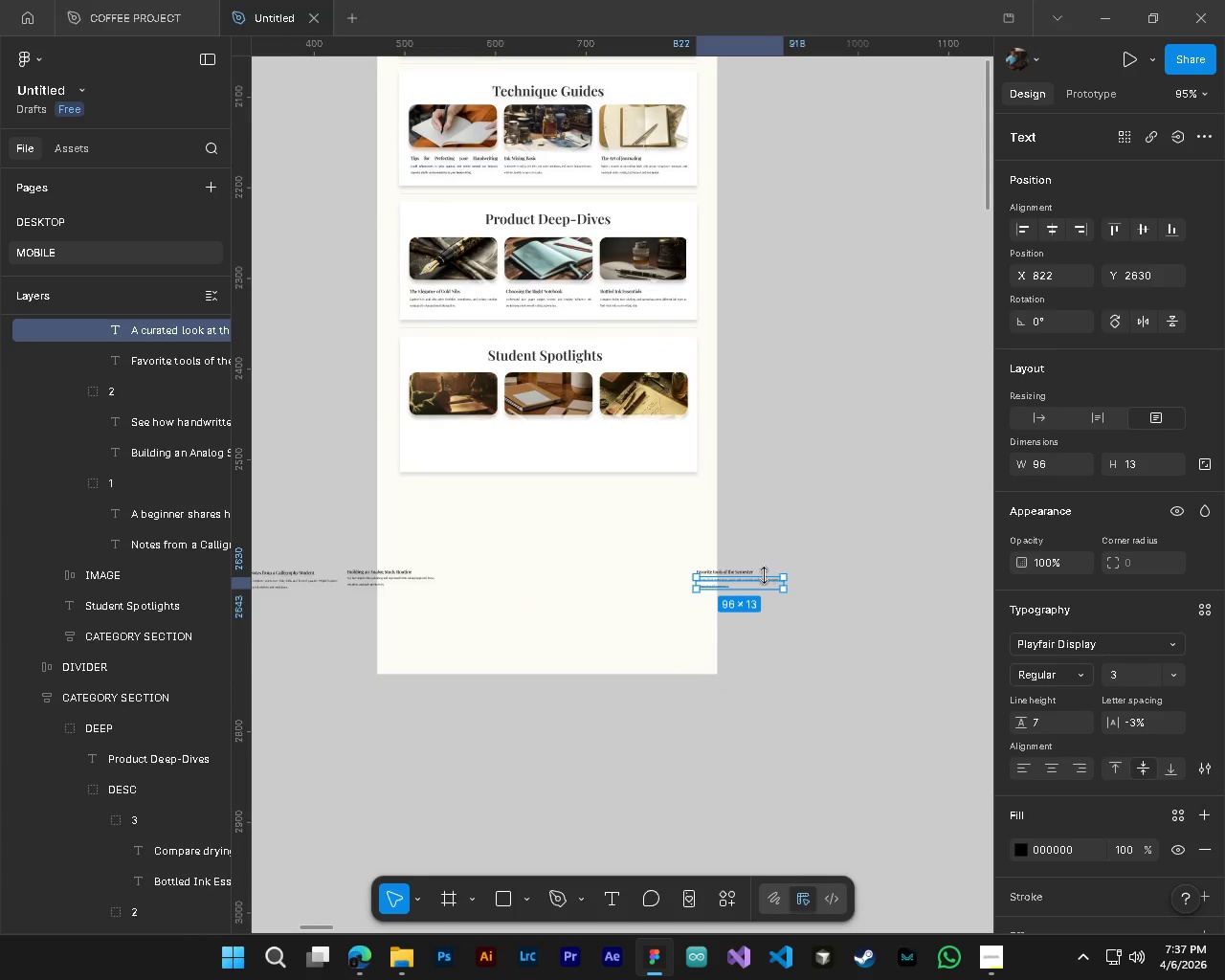 
hold_key(key=ControlLeft, duration=0.69)
 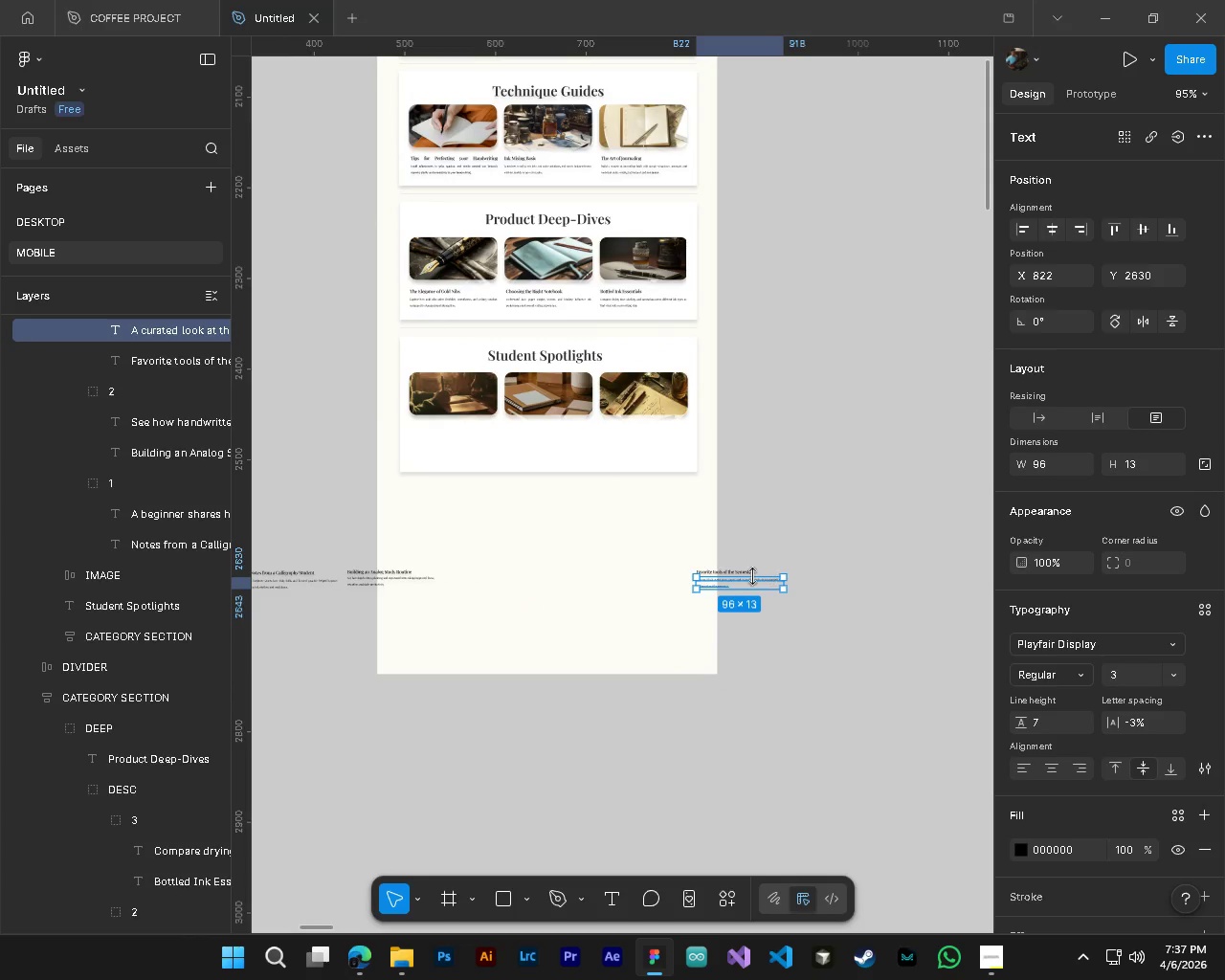 
key(Shift+ShiftLeft)
 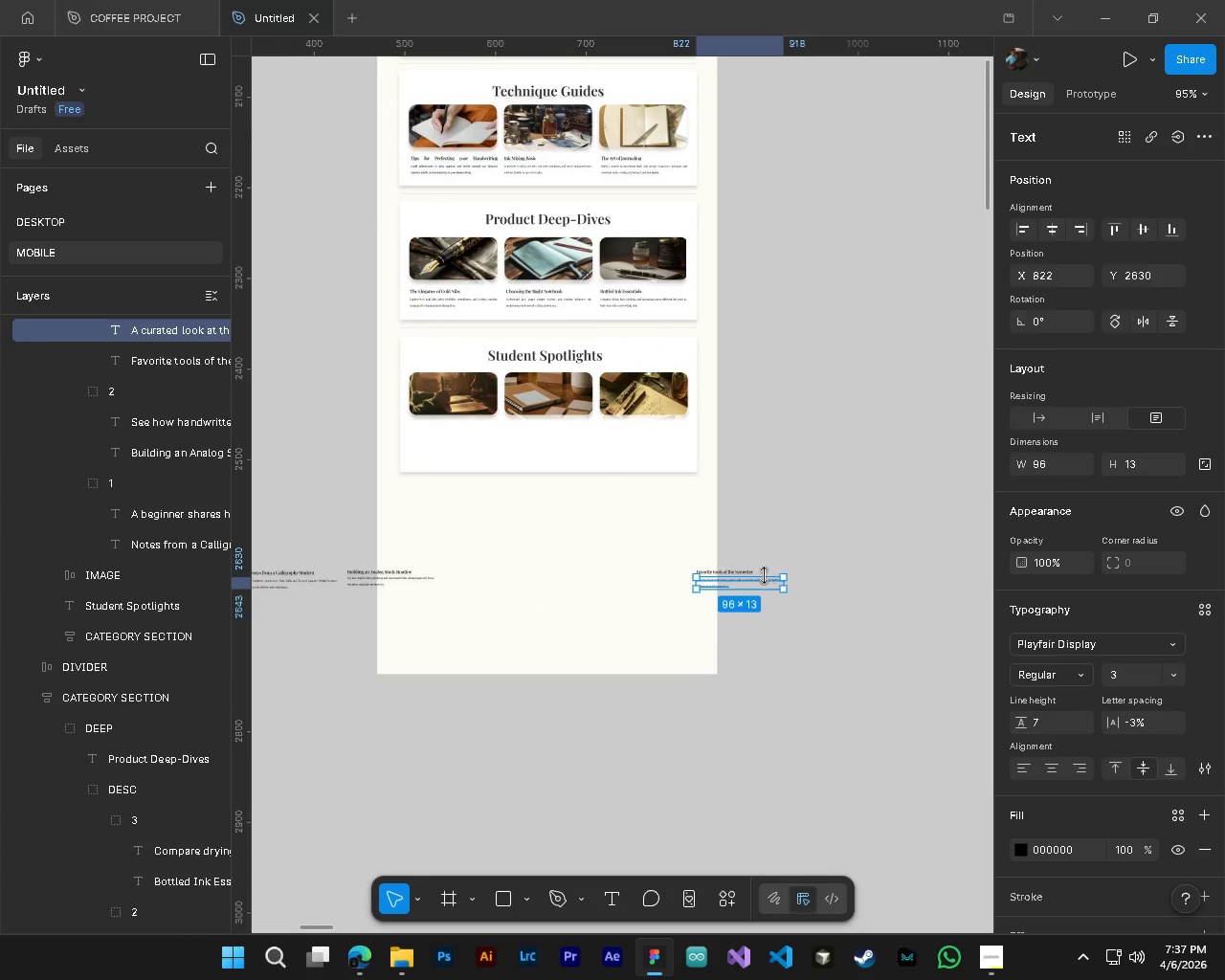 
hold_key(key=ControlLeft, duration=1.5)
 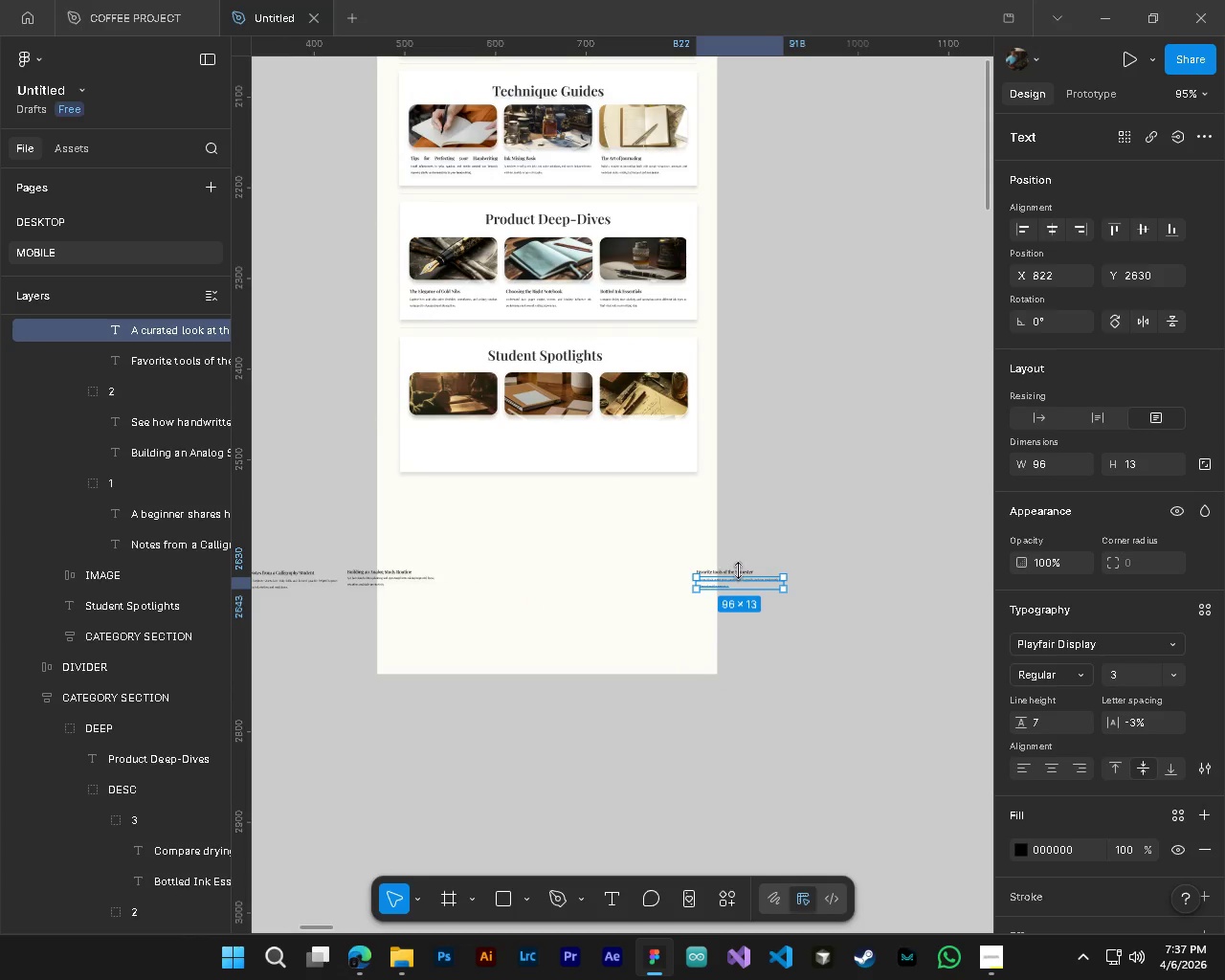 
scroll: coordinate [702, 593], scroll_direction: down, amount: 8.0
 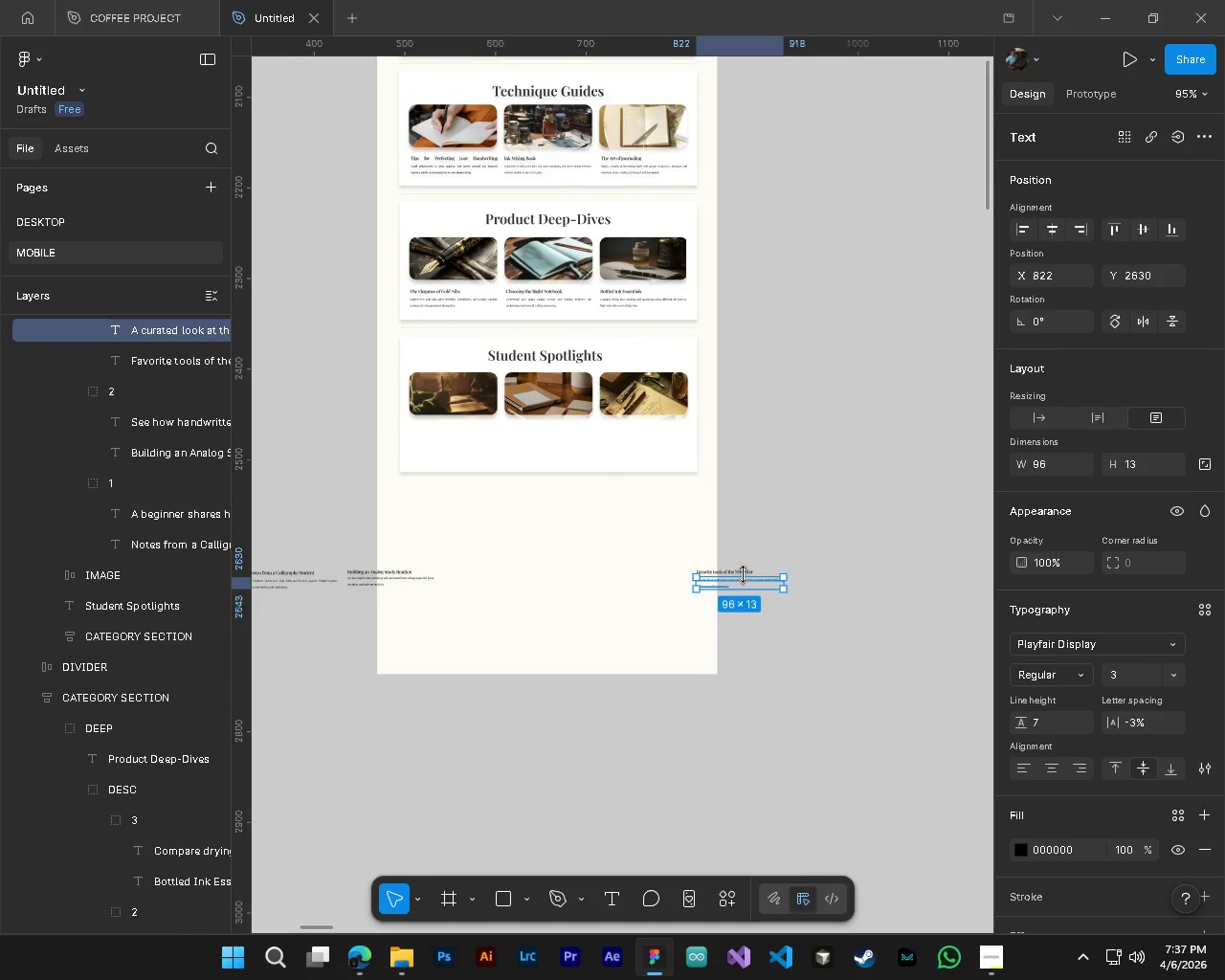 
hold_key(key=ControlLeft, duration=1.72)
 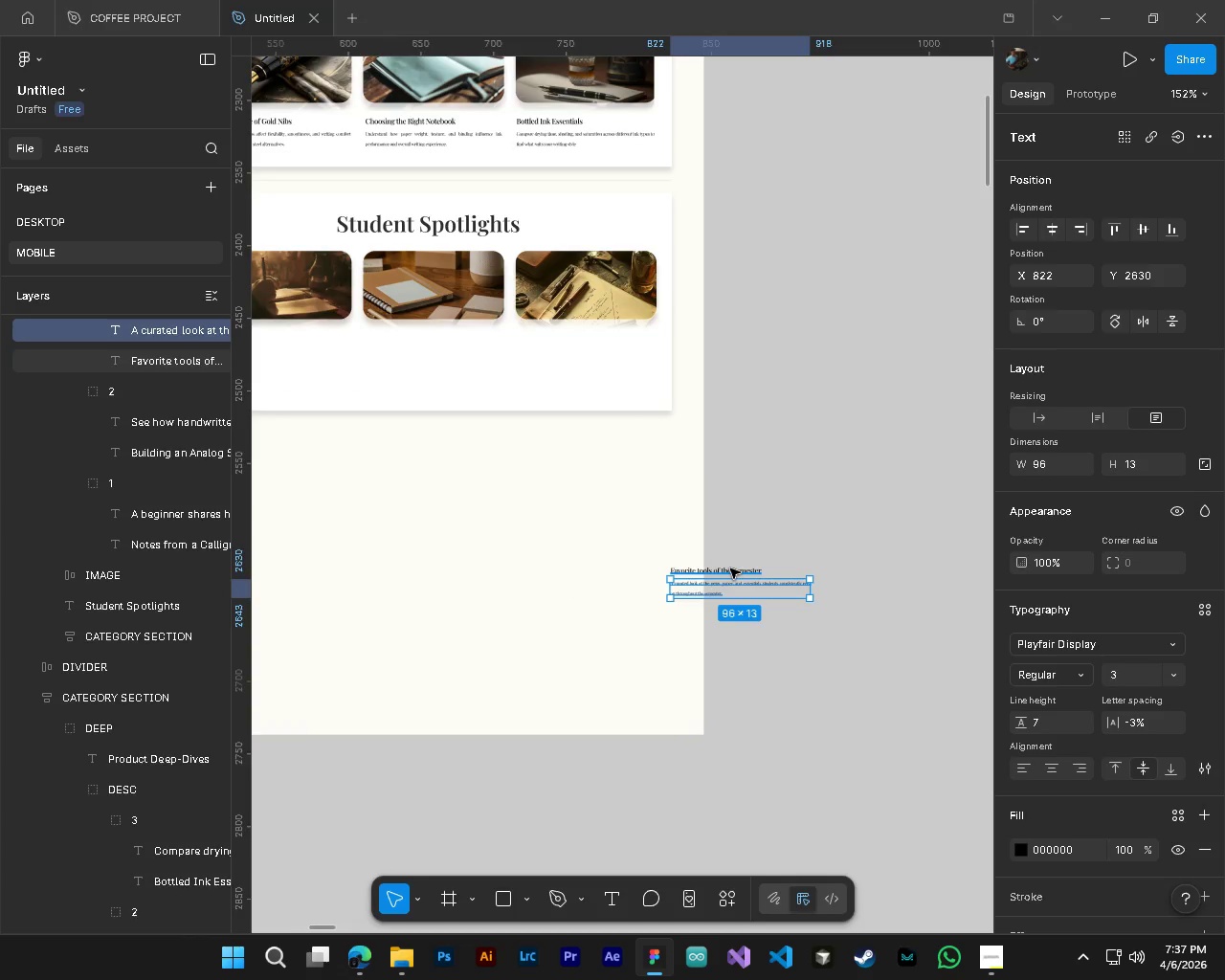 
hold_key(key=AltLeft, duration=0.47)
 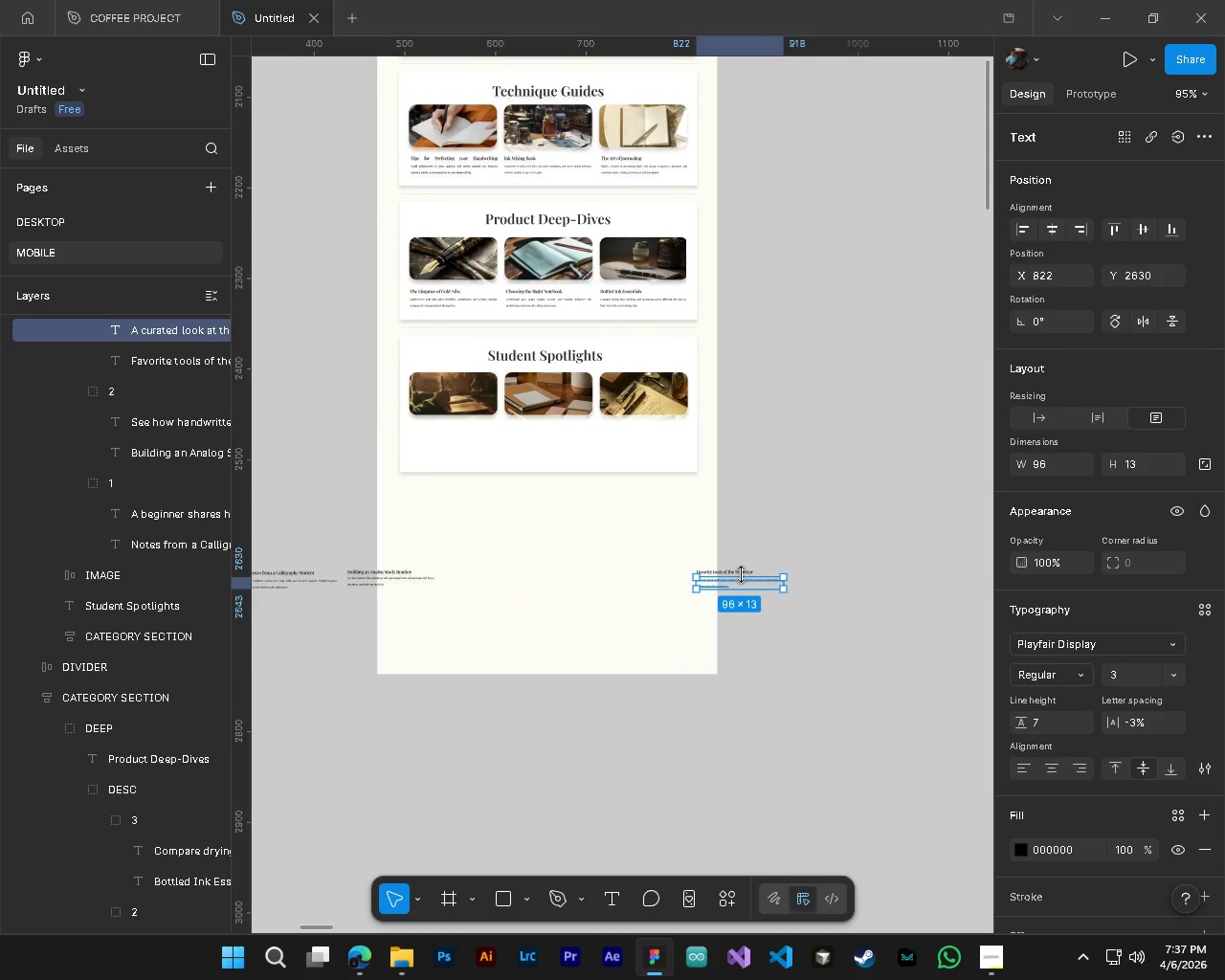 
key(Alt+Control+AltLeft)
 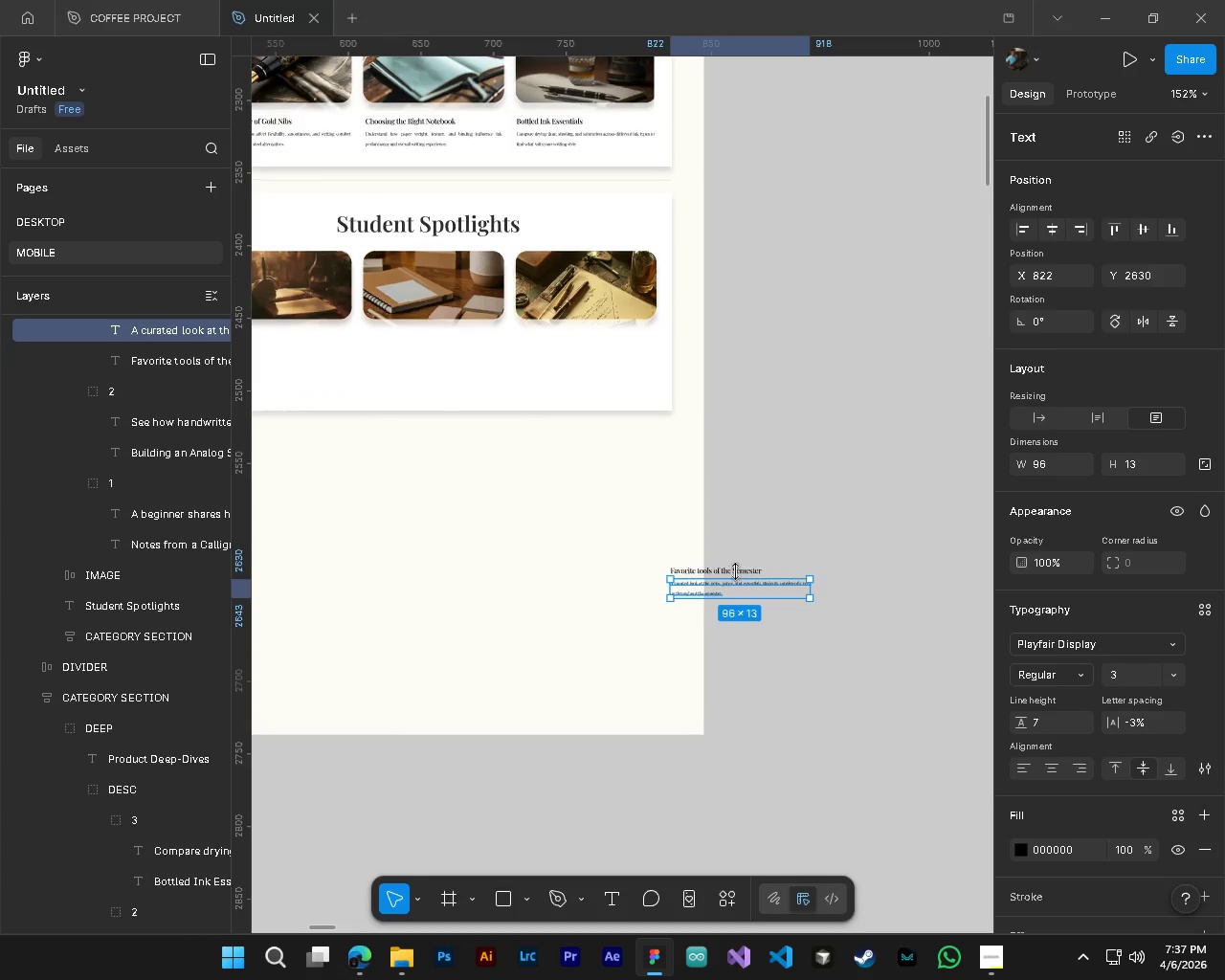 
key(Alt+Control+AltLeft)
 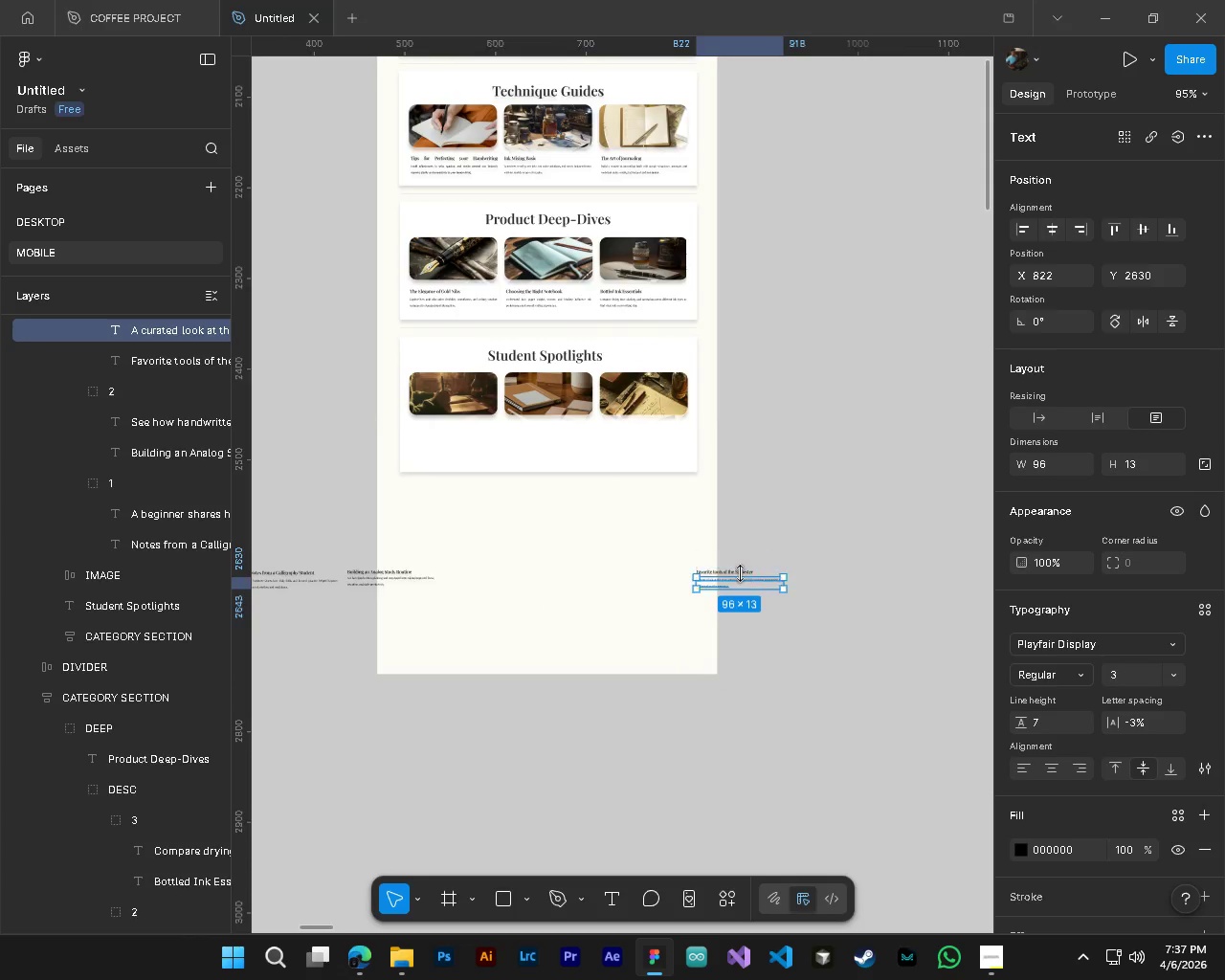 
key(Alt+Control+AltLeft)
 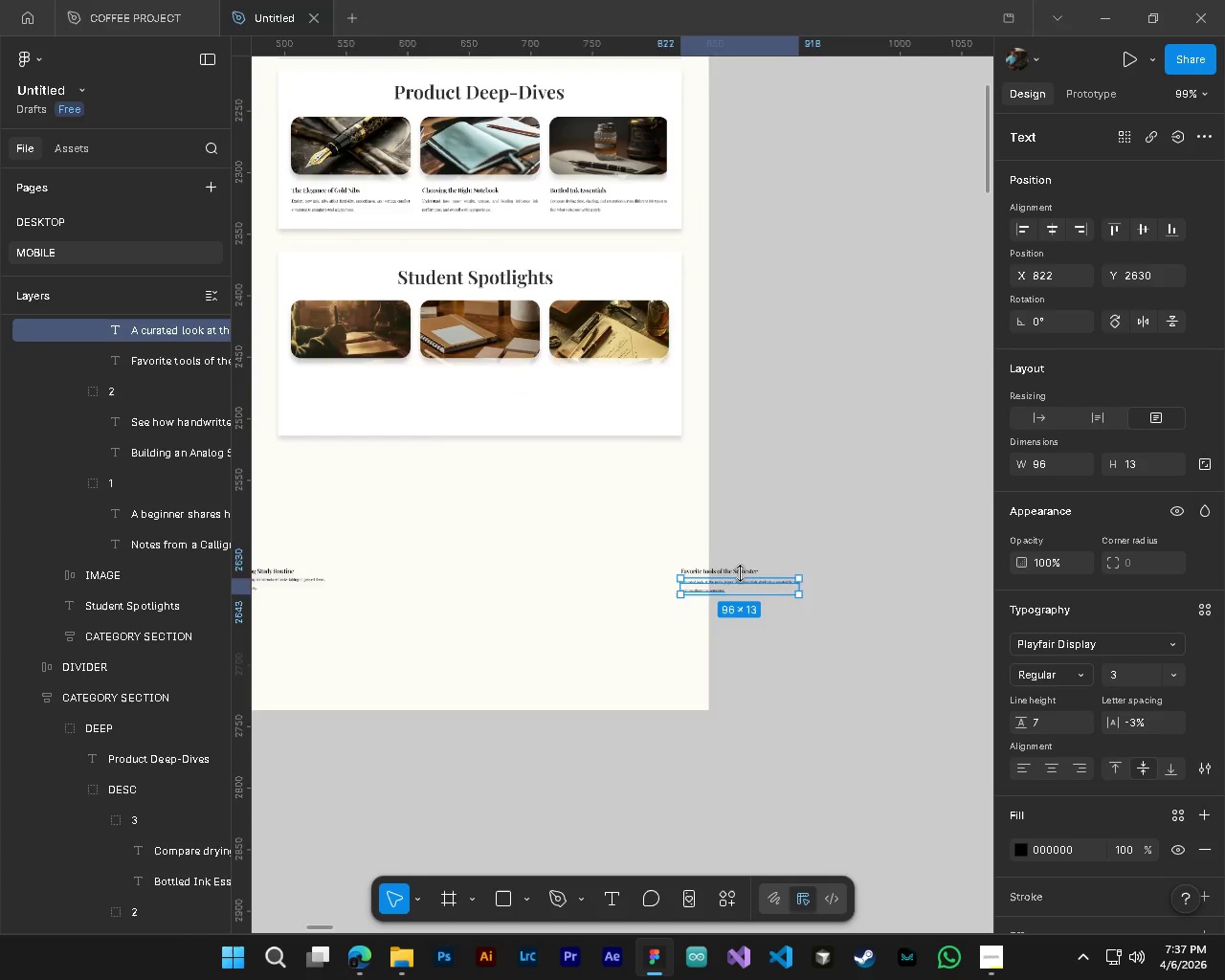 
key(Alt+Control+AltLeft)
 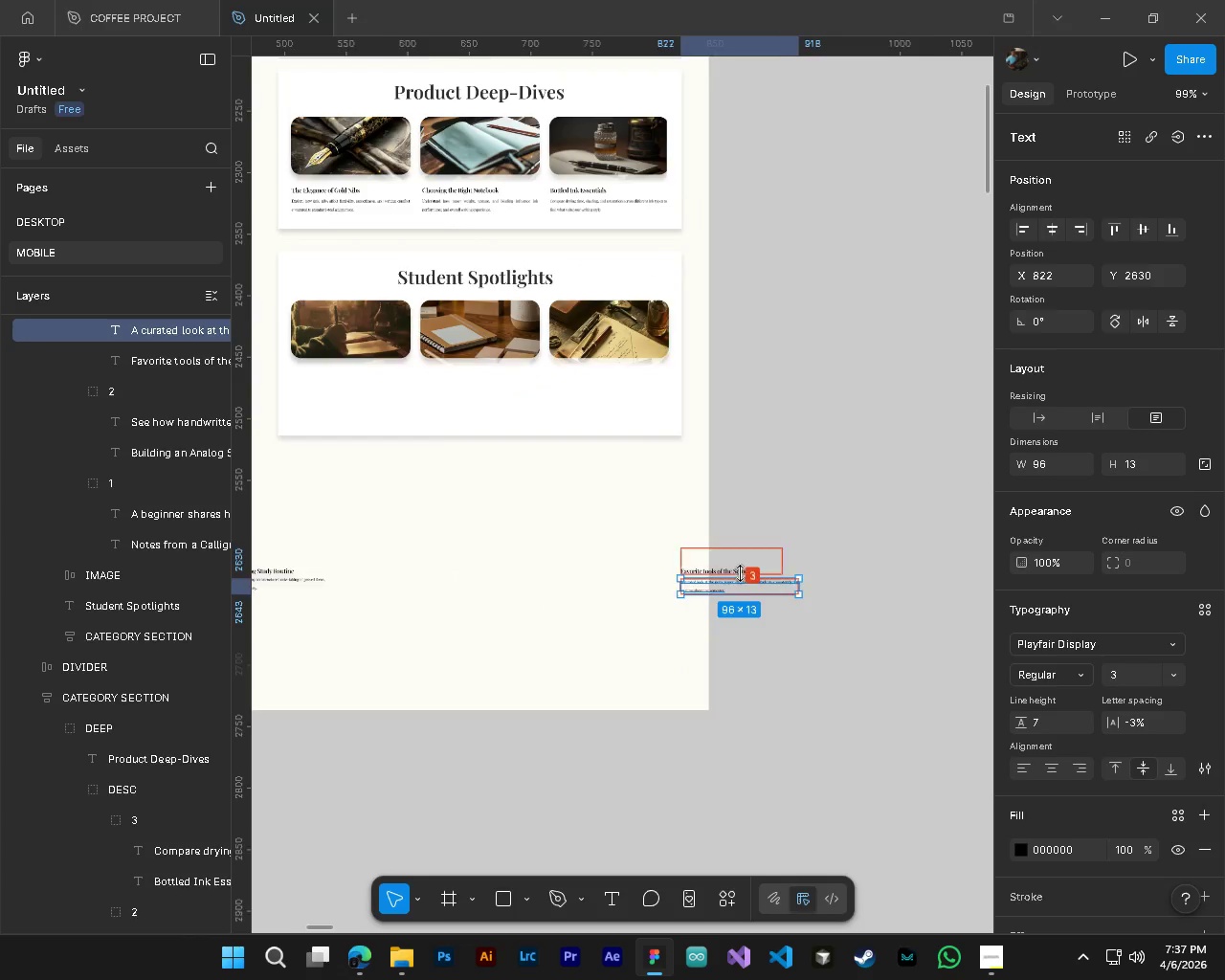 
key(Alt+Control+AltLeft)
 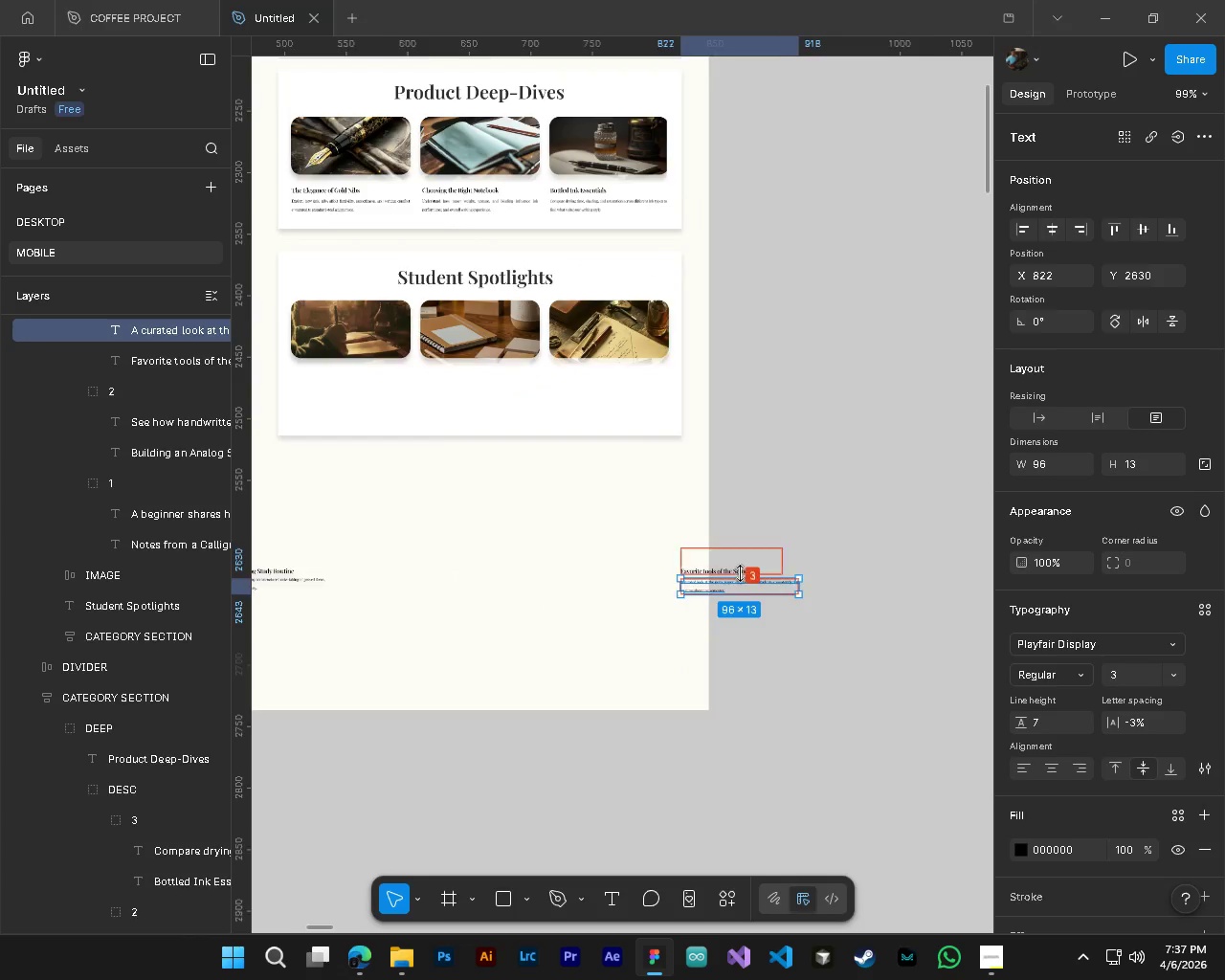 
key(Alt+Control+AltLeft)
 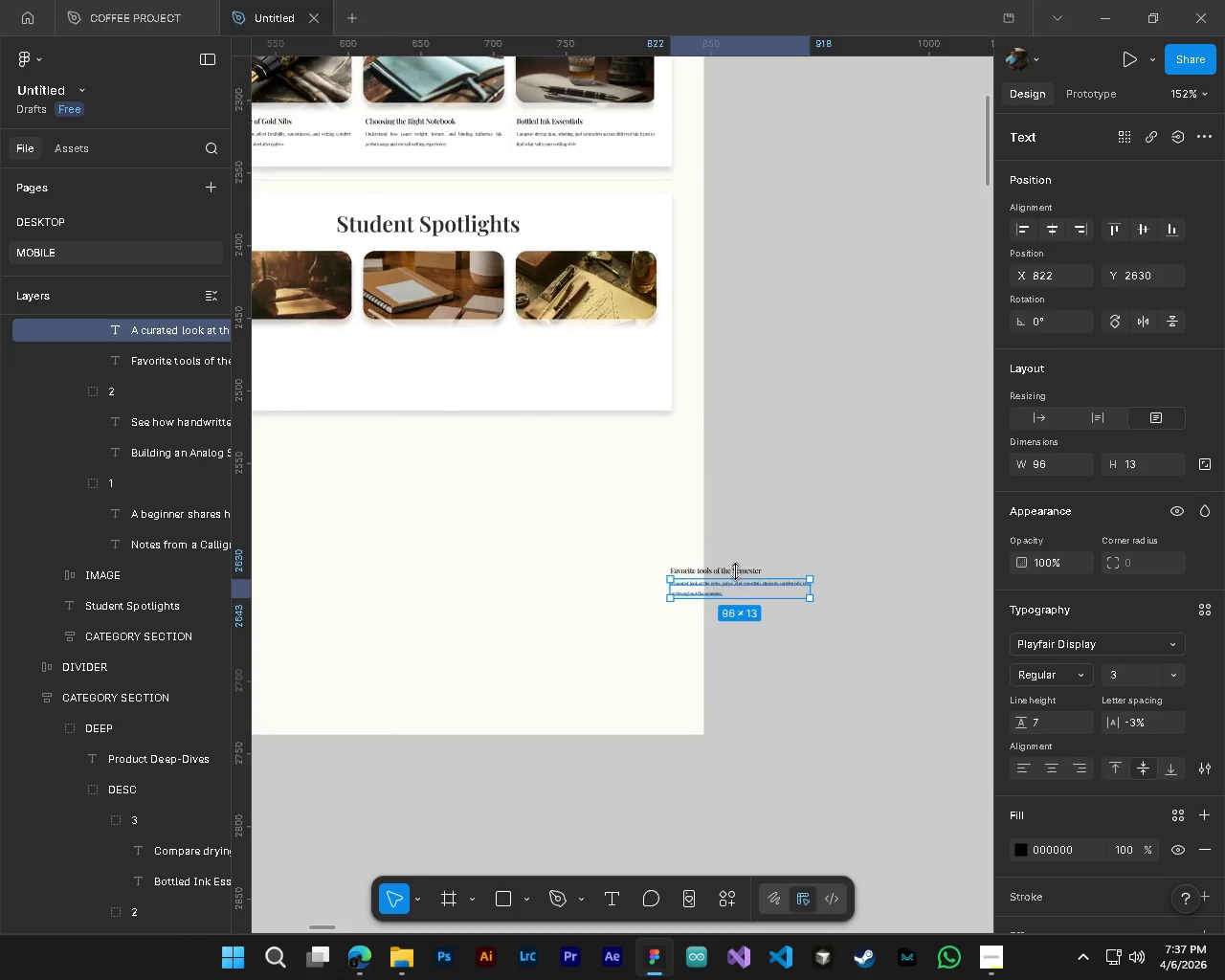 
hold_key(key=ShiftLeft, duration=0.7)
 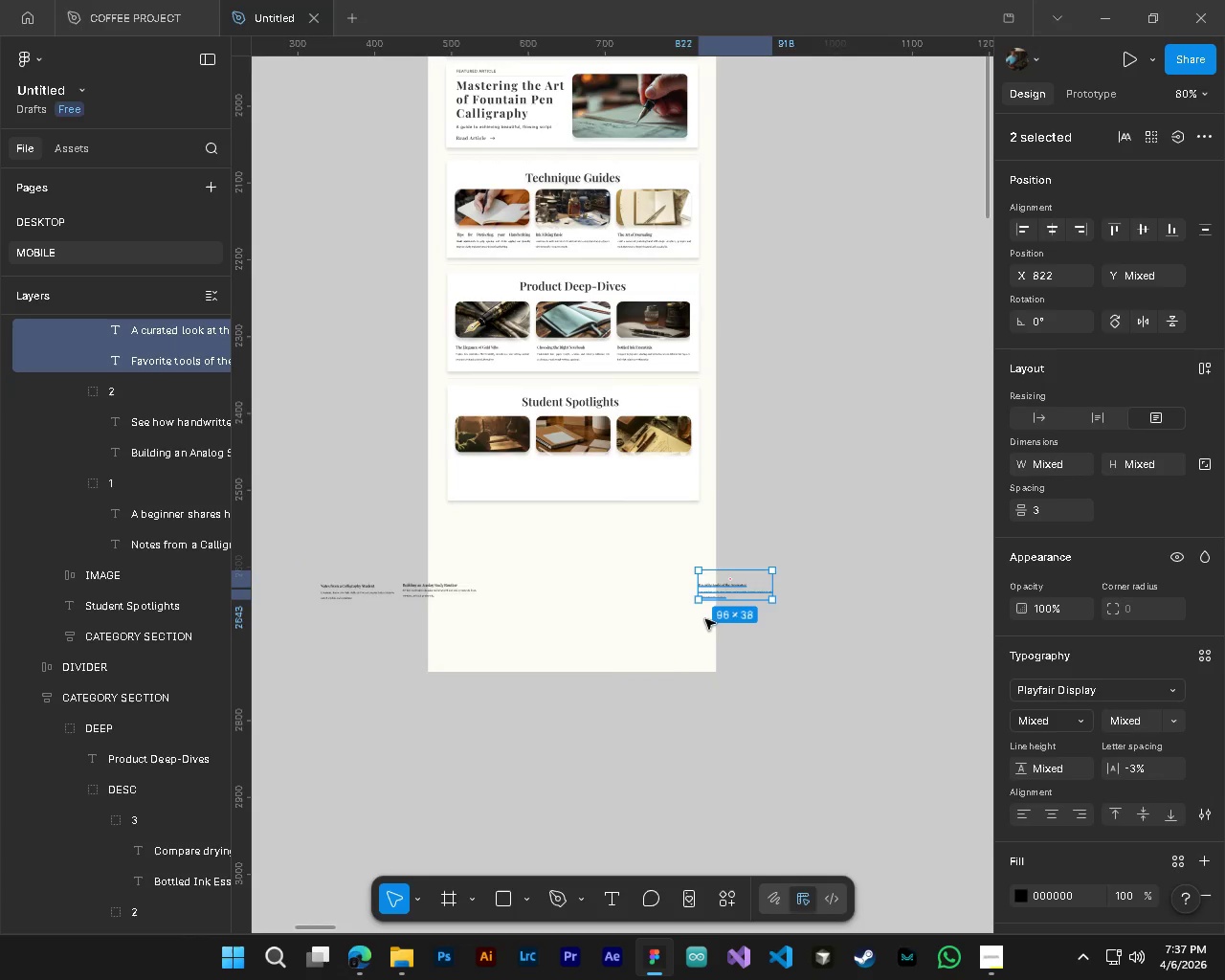 
scroll: coordinate [741, 573], scroll_direction: up, amount: 4.0
 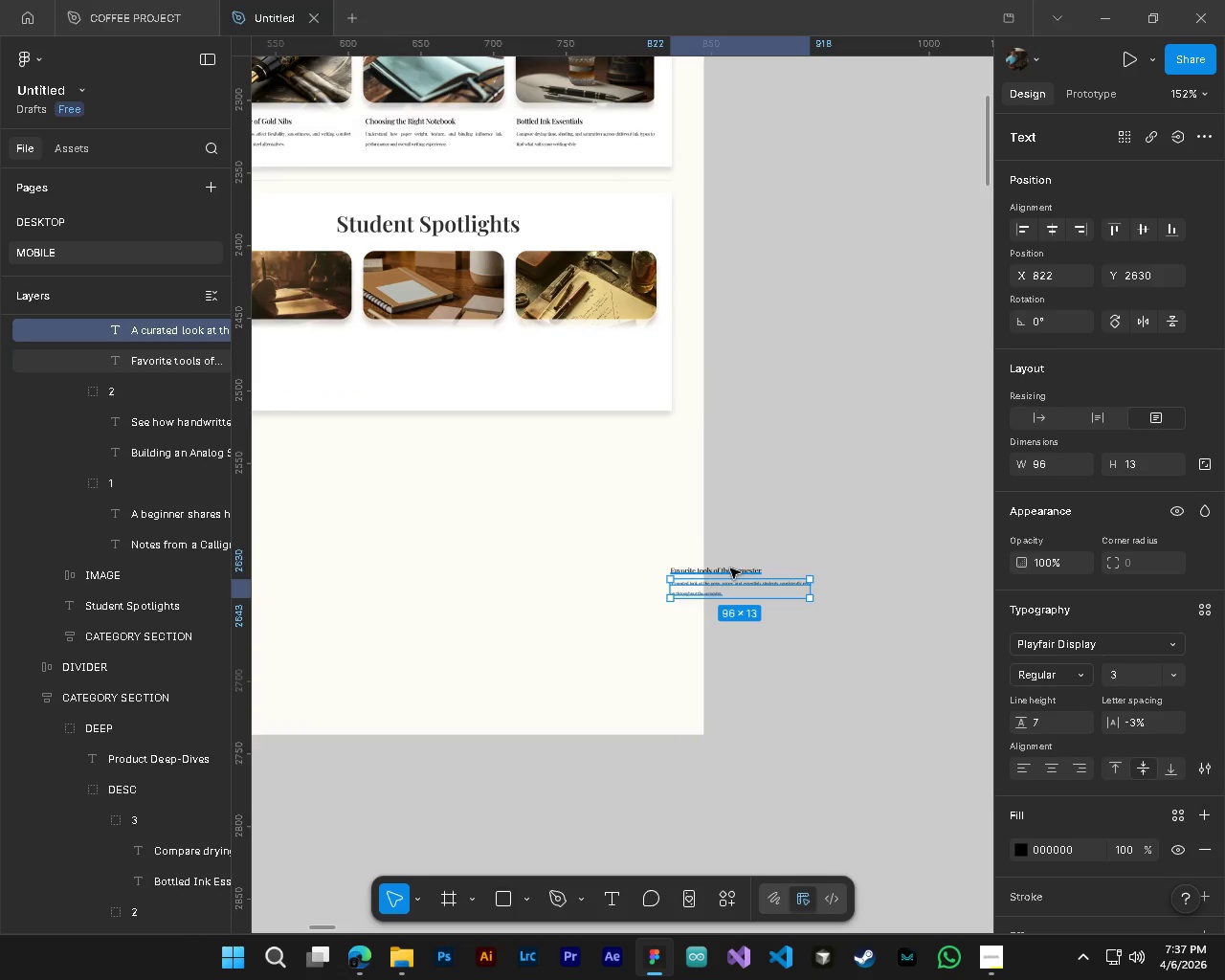 
left_click([730, 568])
 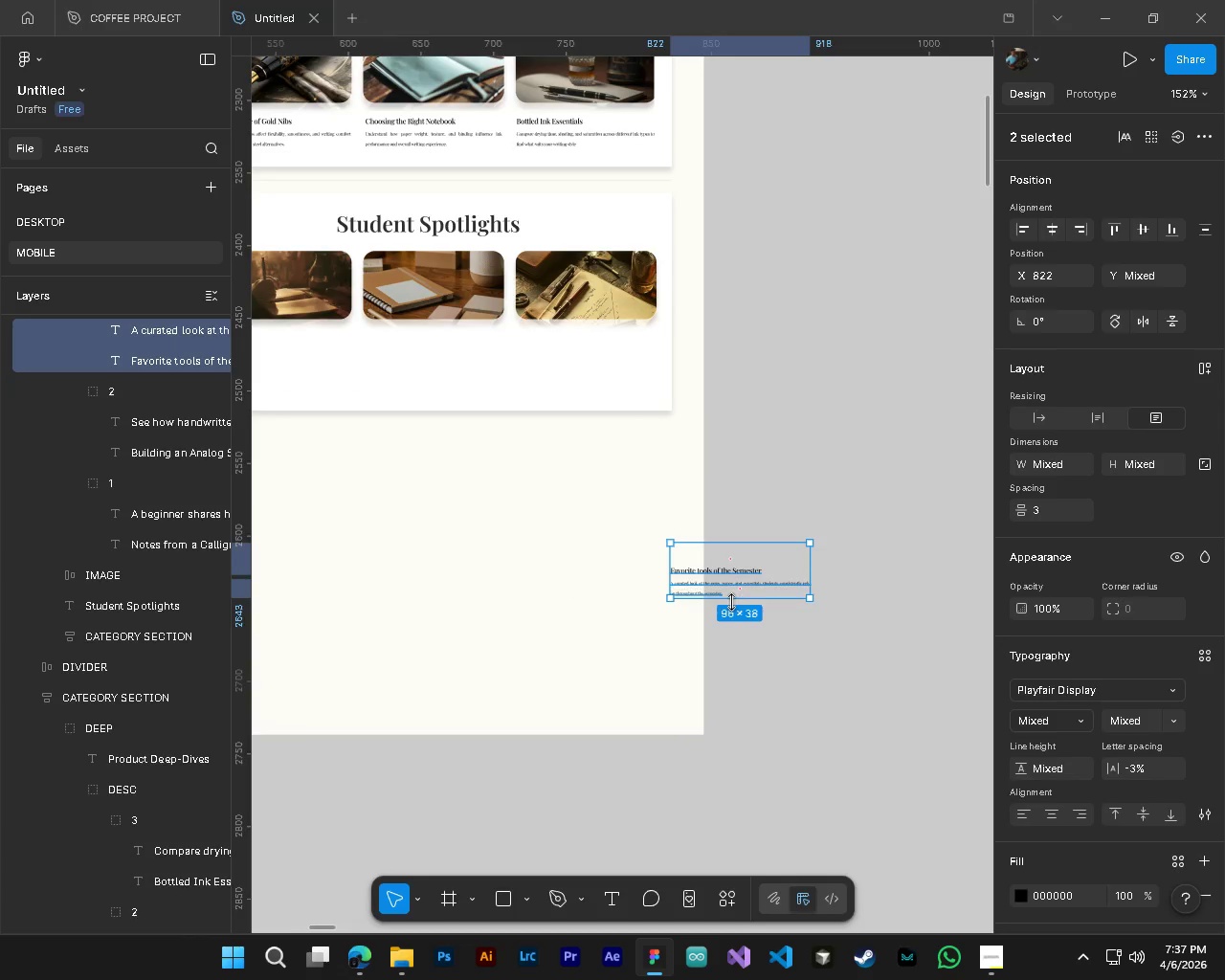 
hold_key(key=AltLeft, duration=0.34)
hold_key(key=ControlLeft, duration=0.33)
scroll: coordinate [731, 602], scroll_direction: down, amount: 5.0
 